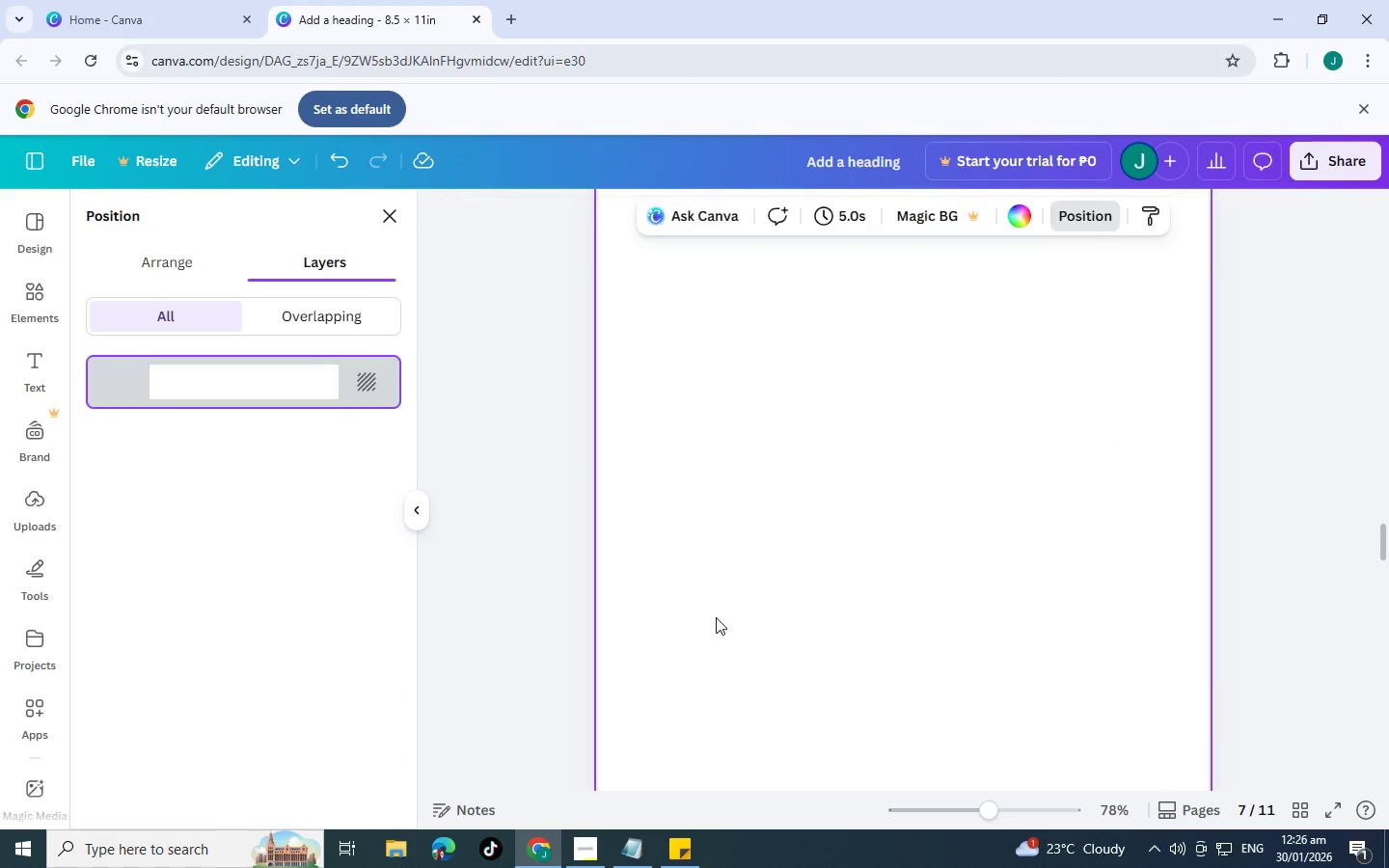 
scroll: coordinate [708, 642], scroll_direction: down, amount: 12.0
 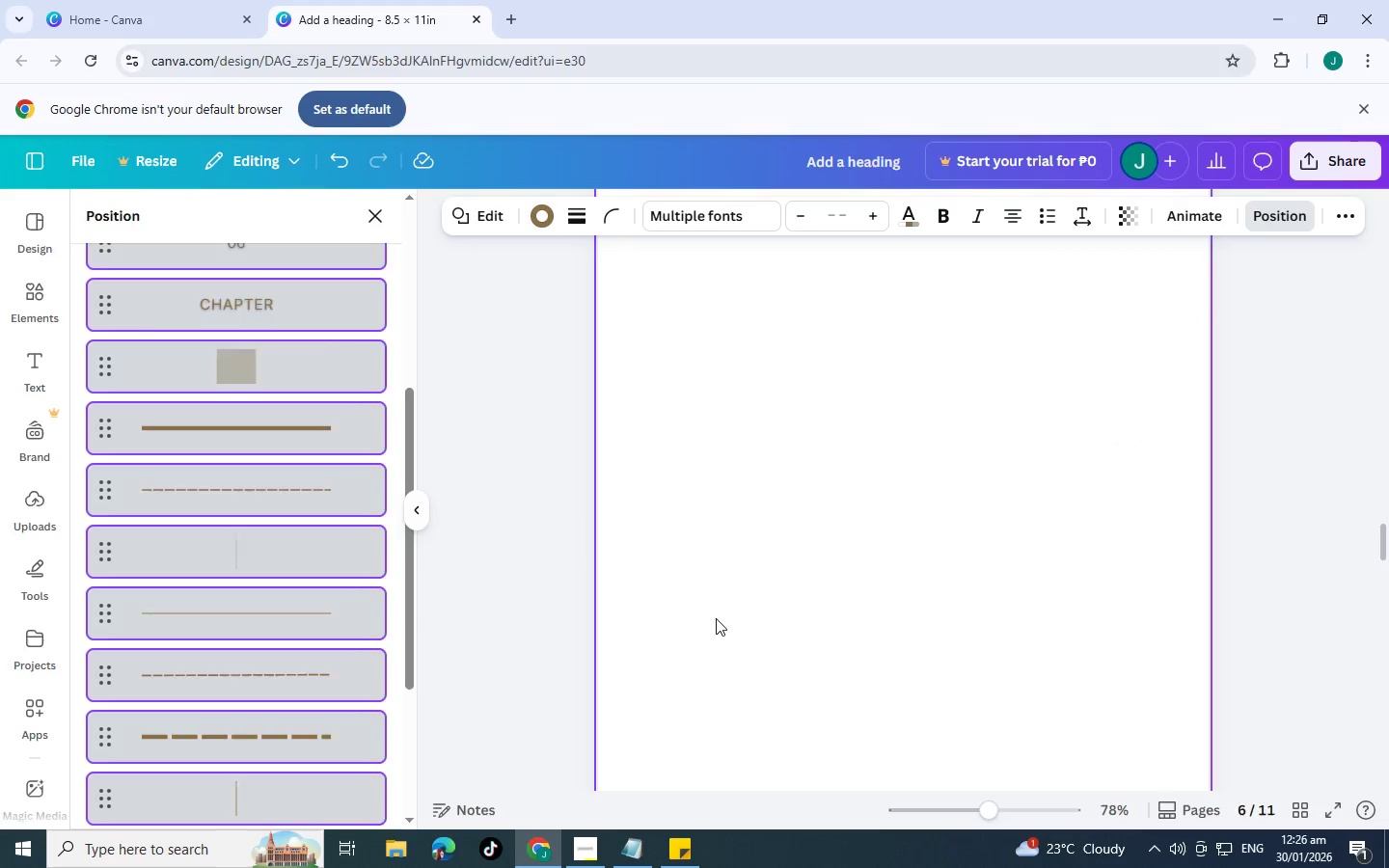 
key(Control+V)
 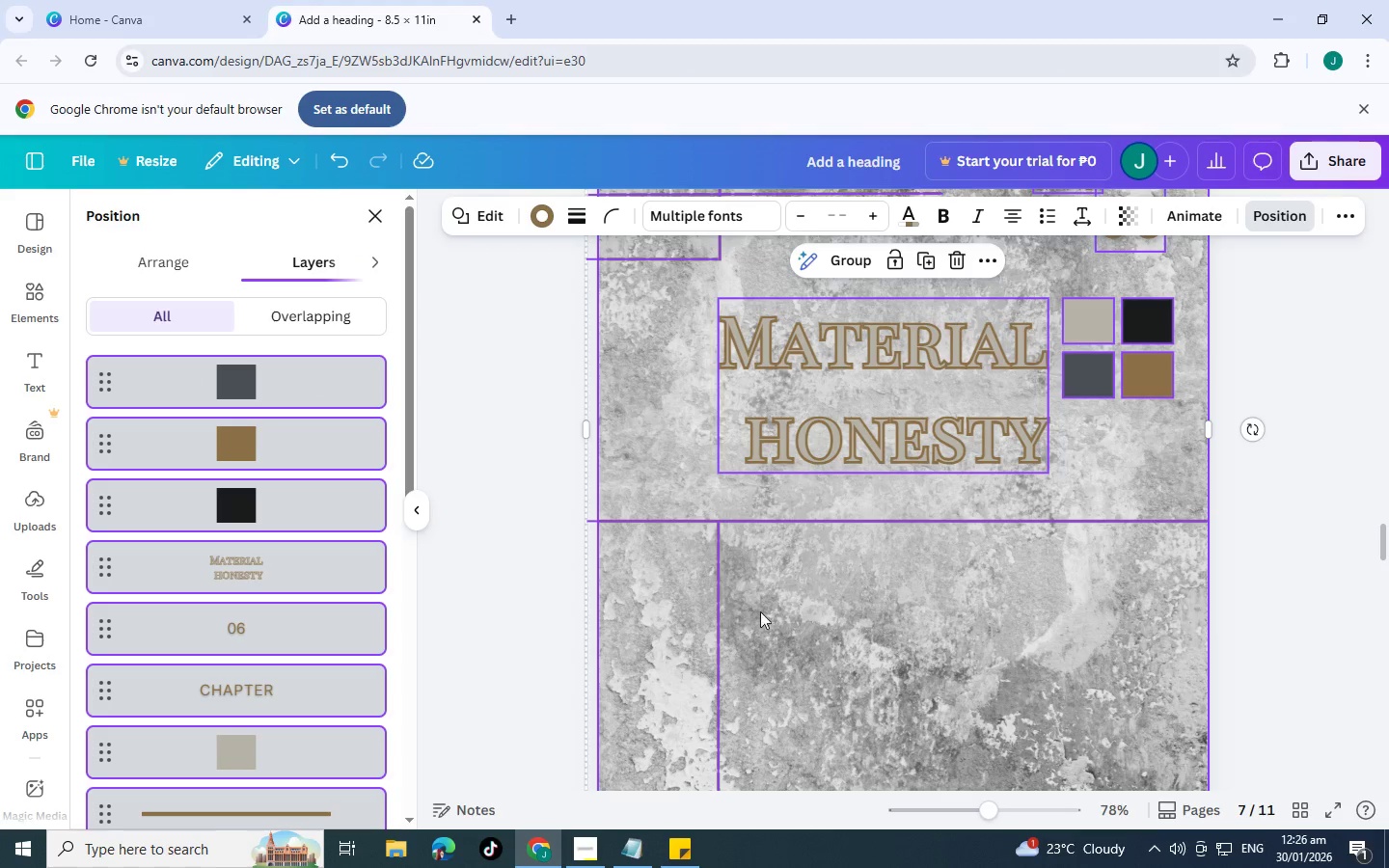 
scroll: coordinate [768, 612], scroll_direction: up, amount: 3.0
 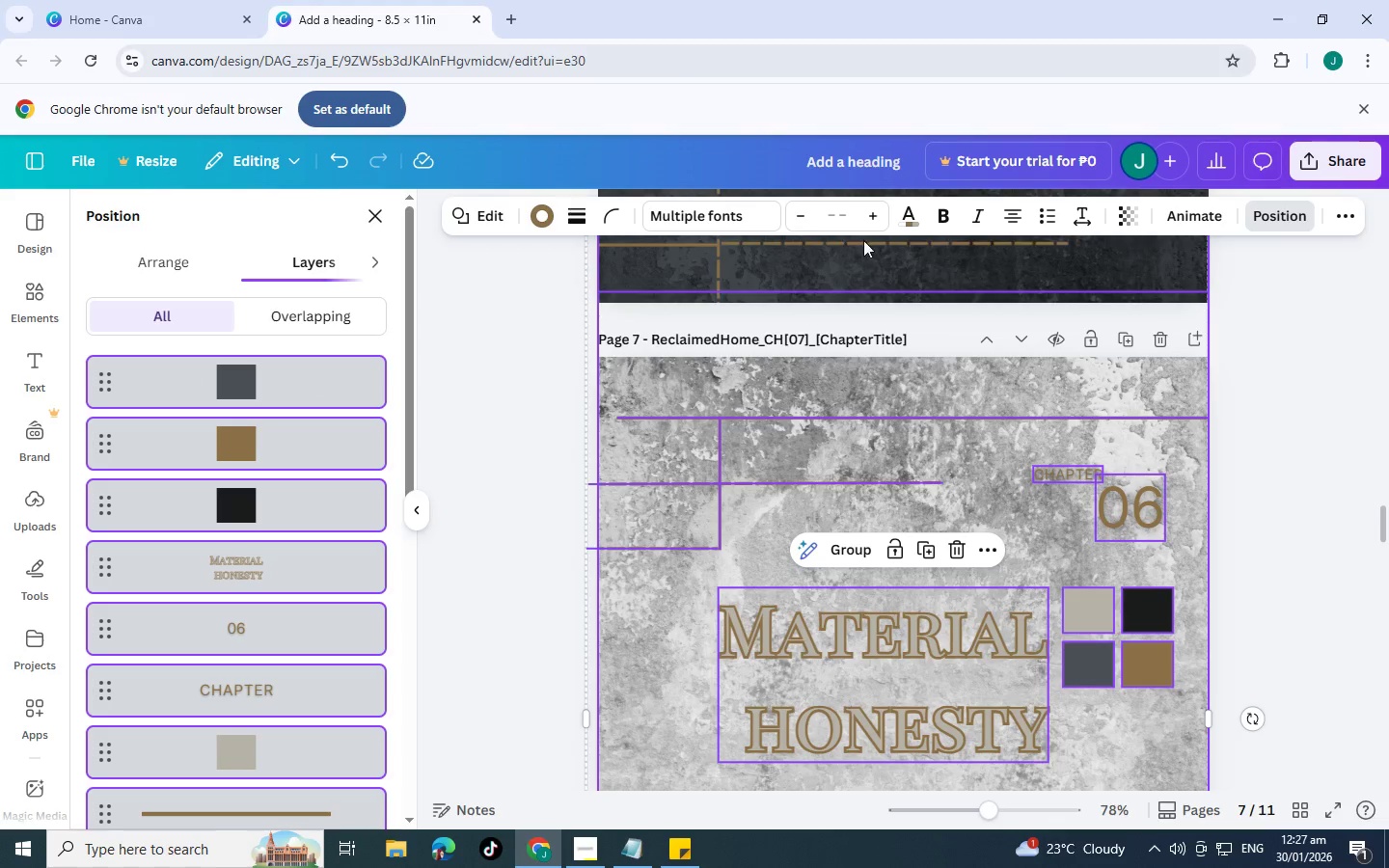 
left_click([1301, 299])
 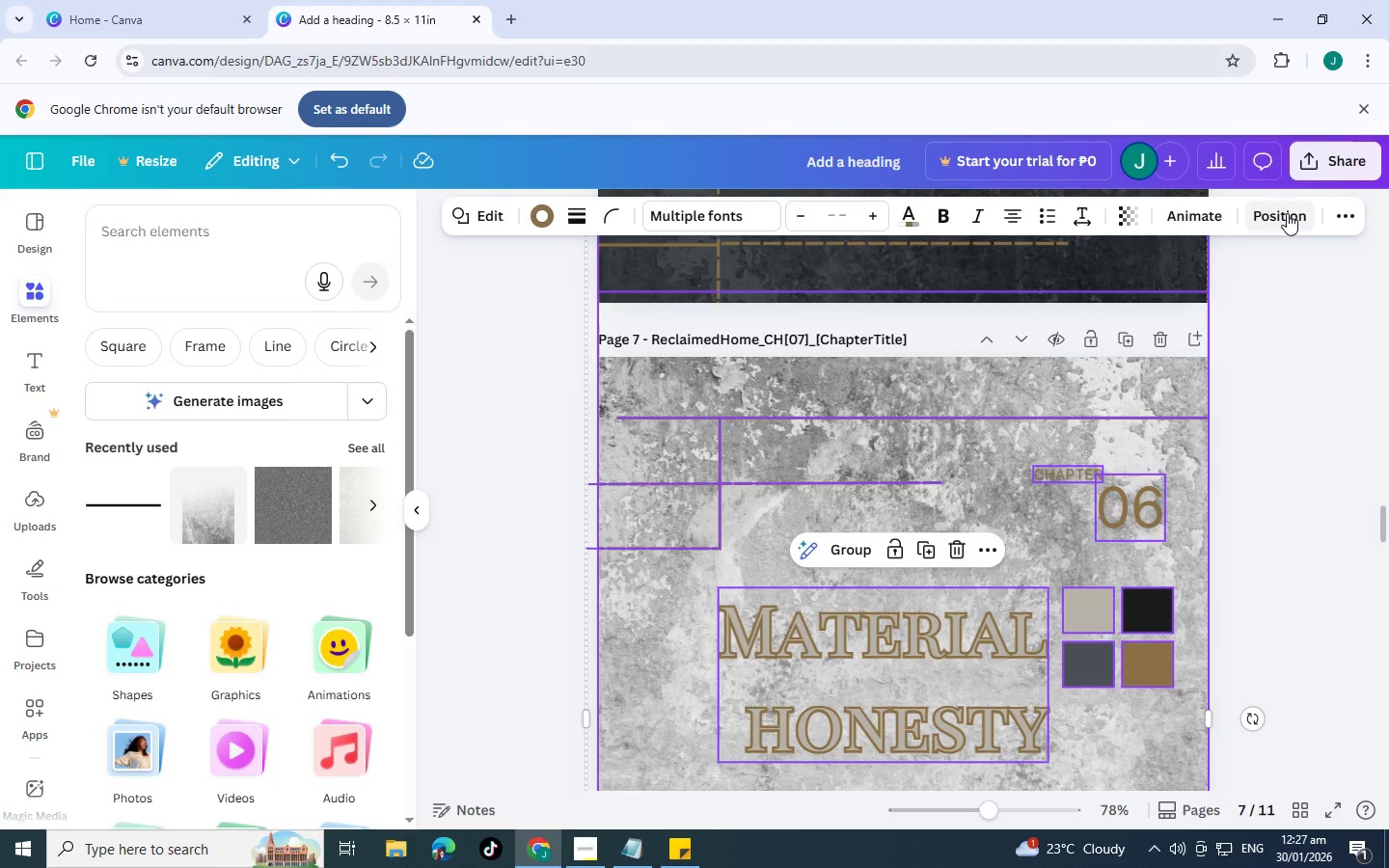 
left_click([1287, 213])
 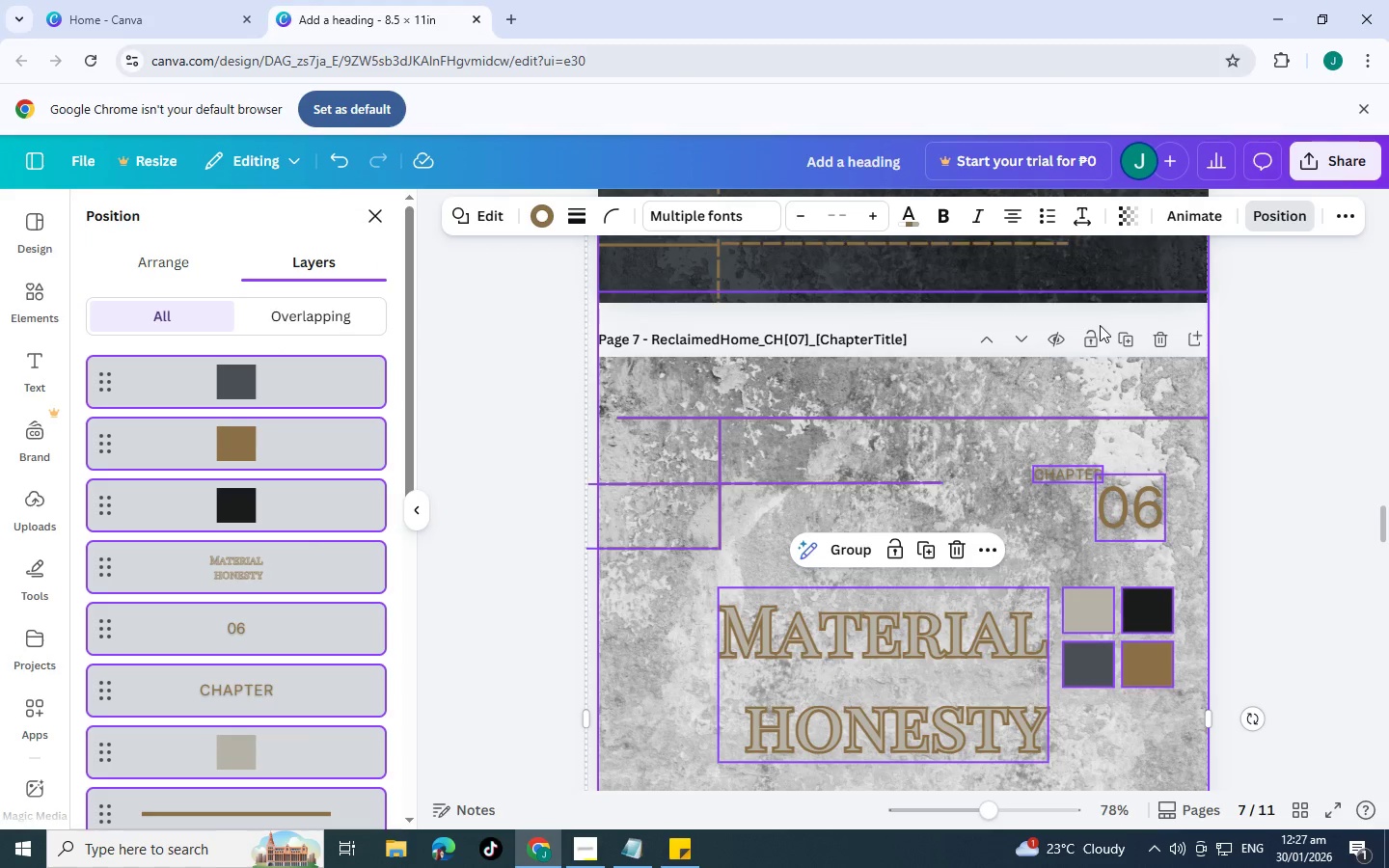 
scroll: coordinate [279, 610], scroll_direction: down, amount: 8.0
 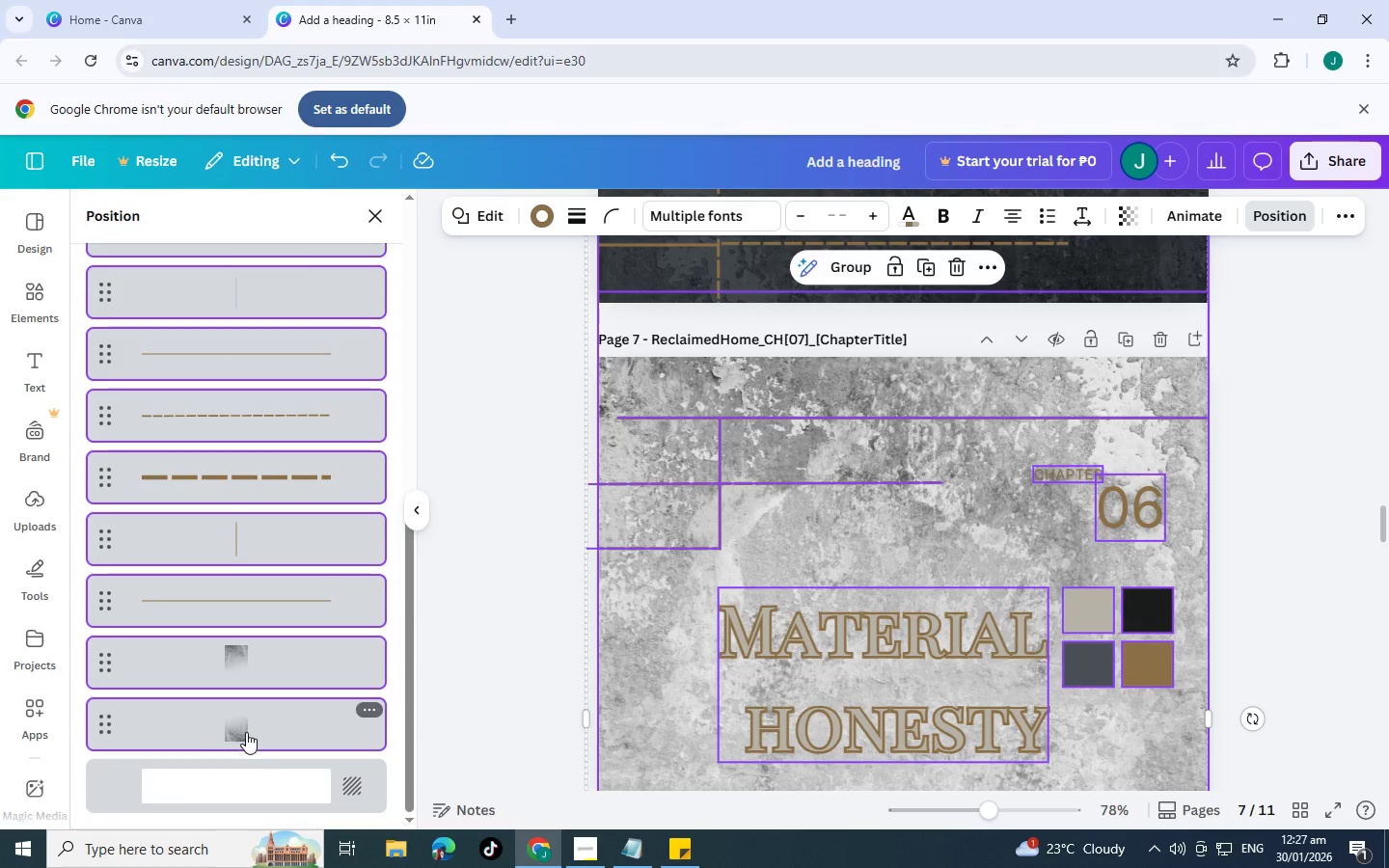 
left_click([253, 767])
 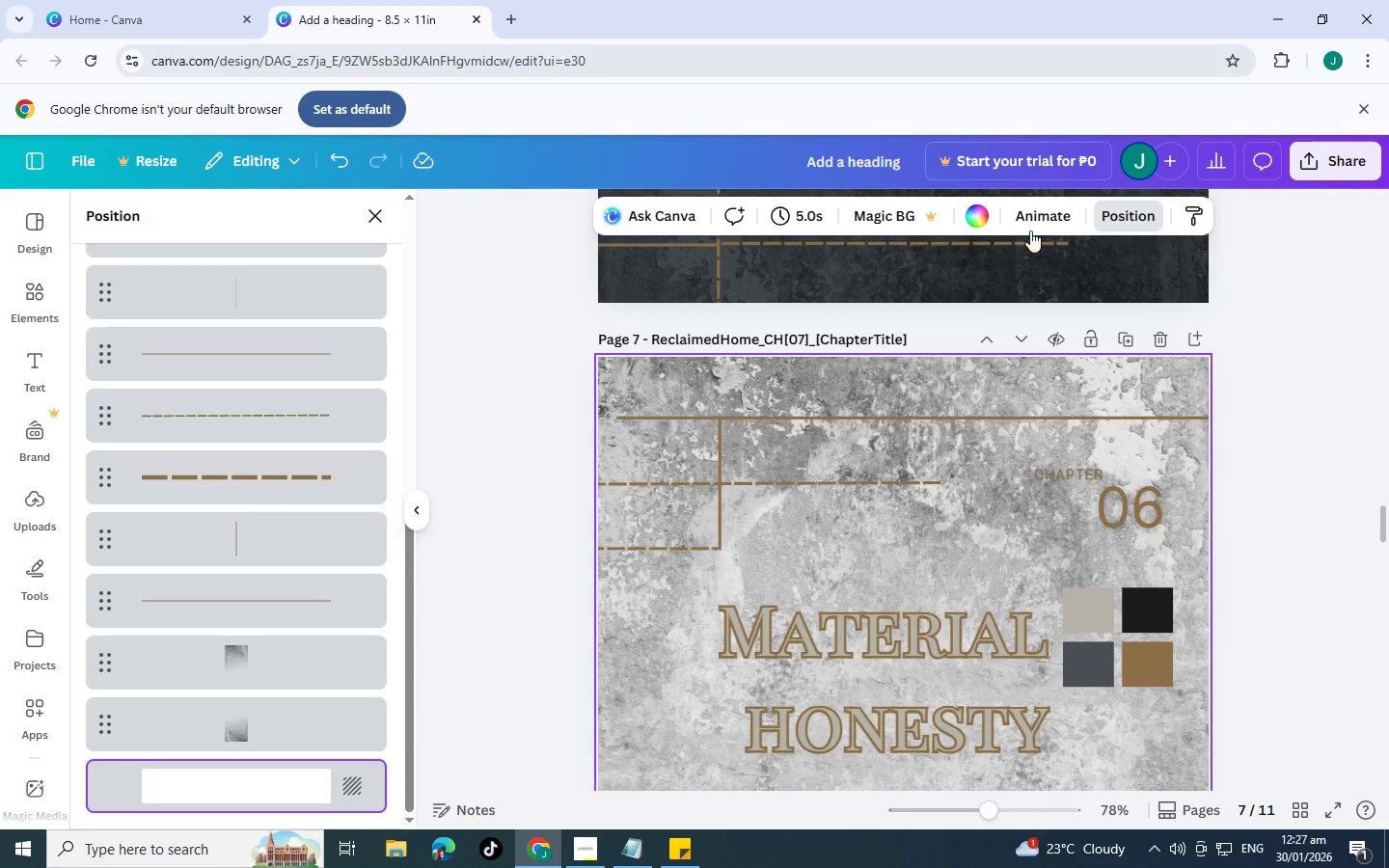 
wait(5.23)
 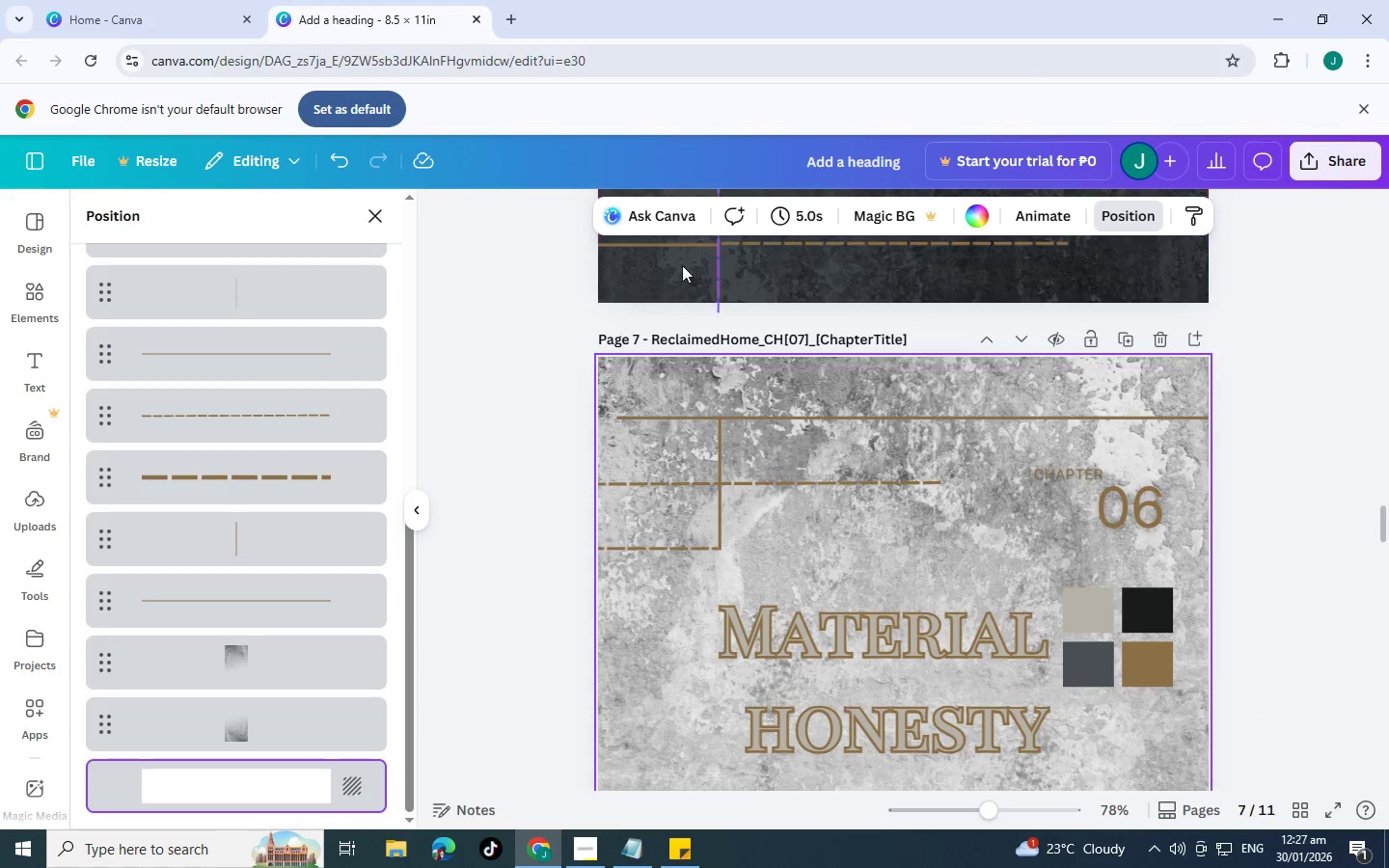 
left_click([970, 215])
 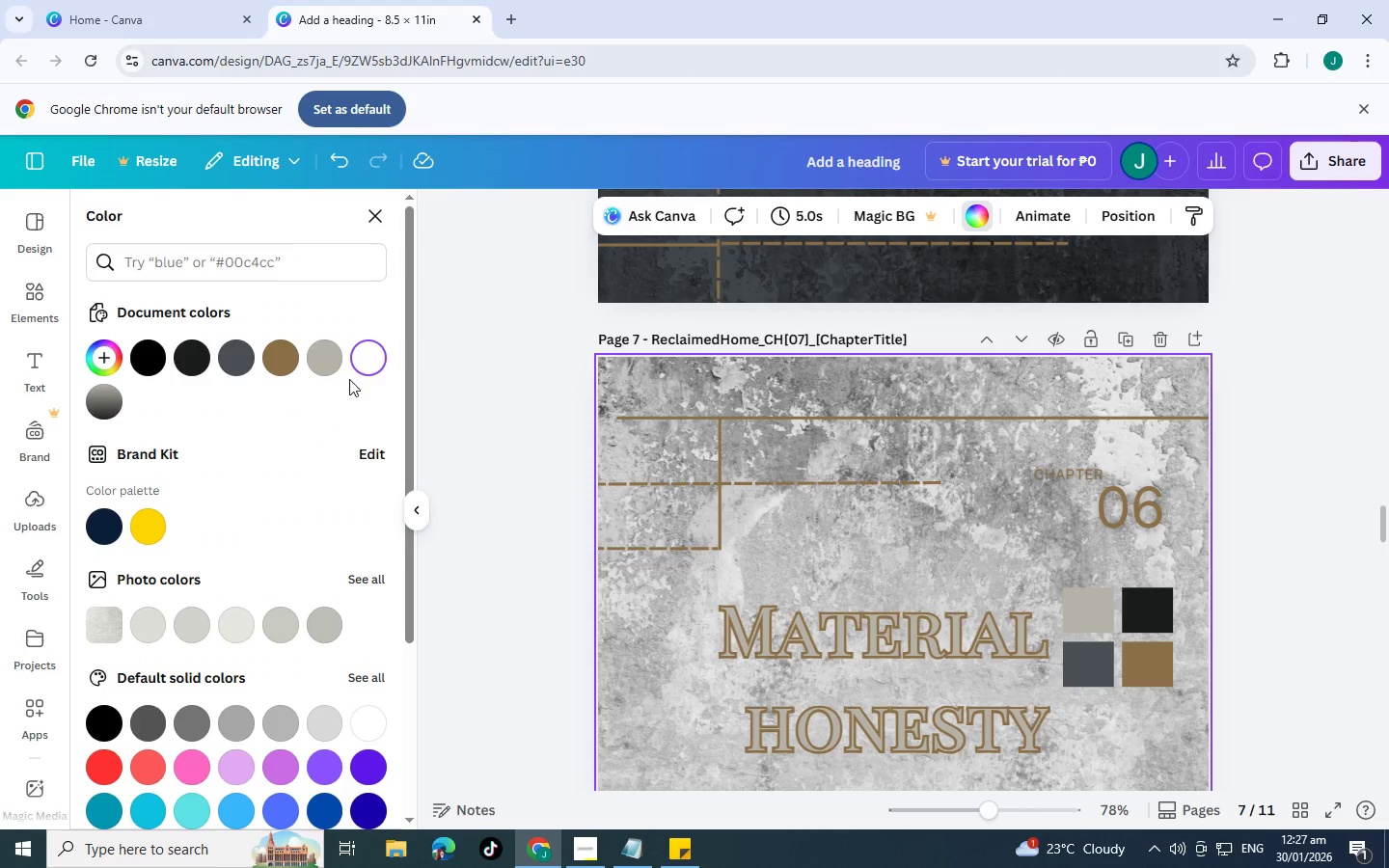 
left_click([326, 354])
 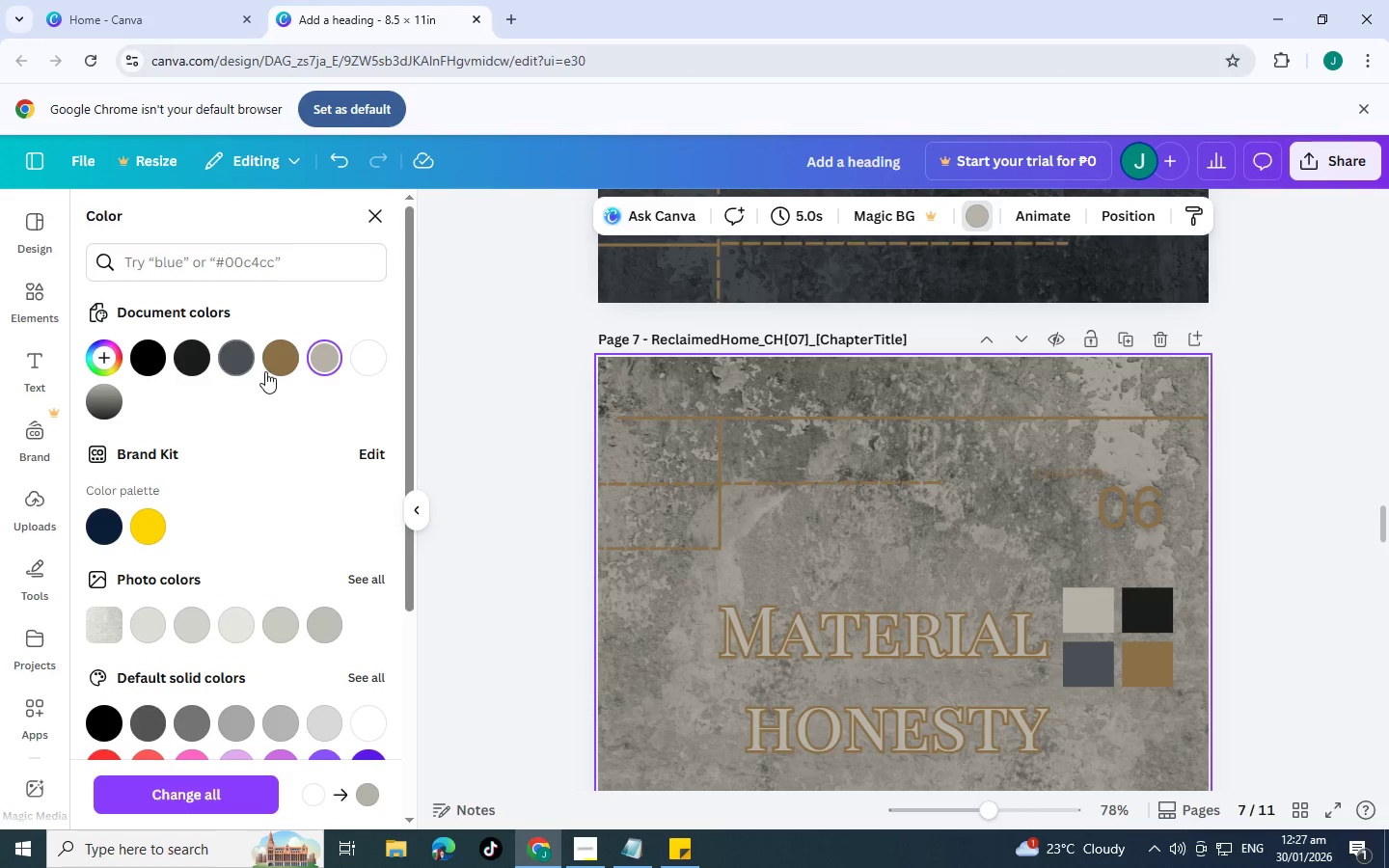 
left_click([194, 356])
 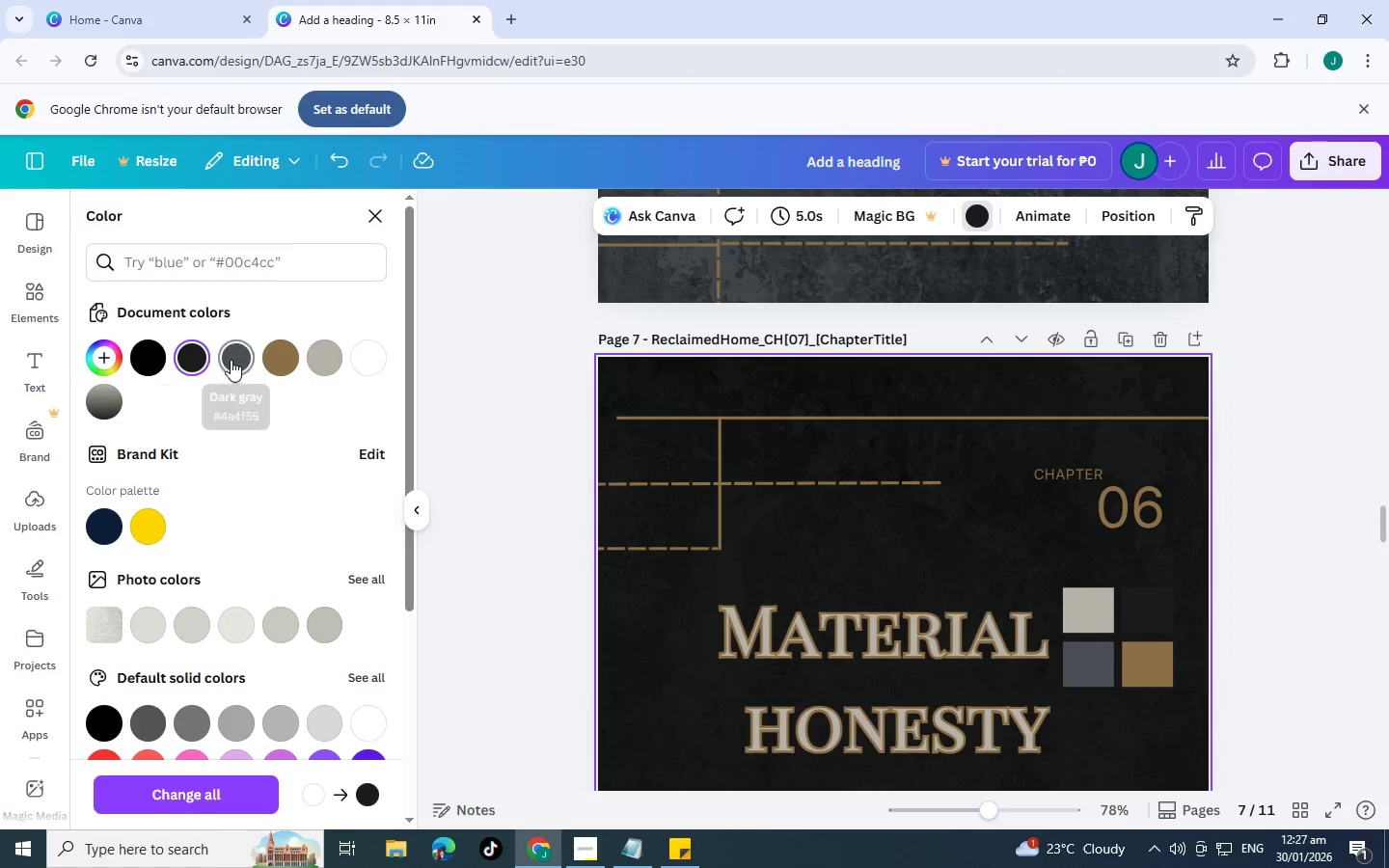 
left_click([231, 360])
 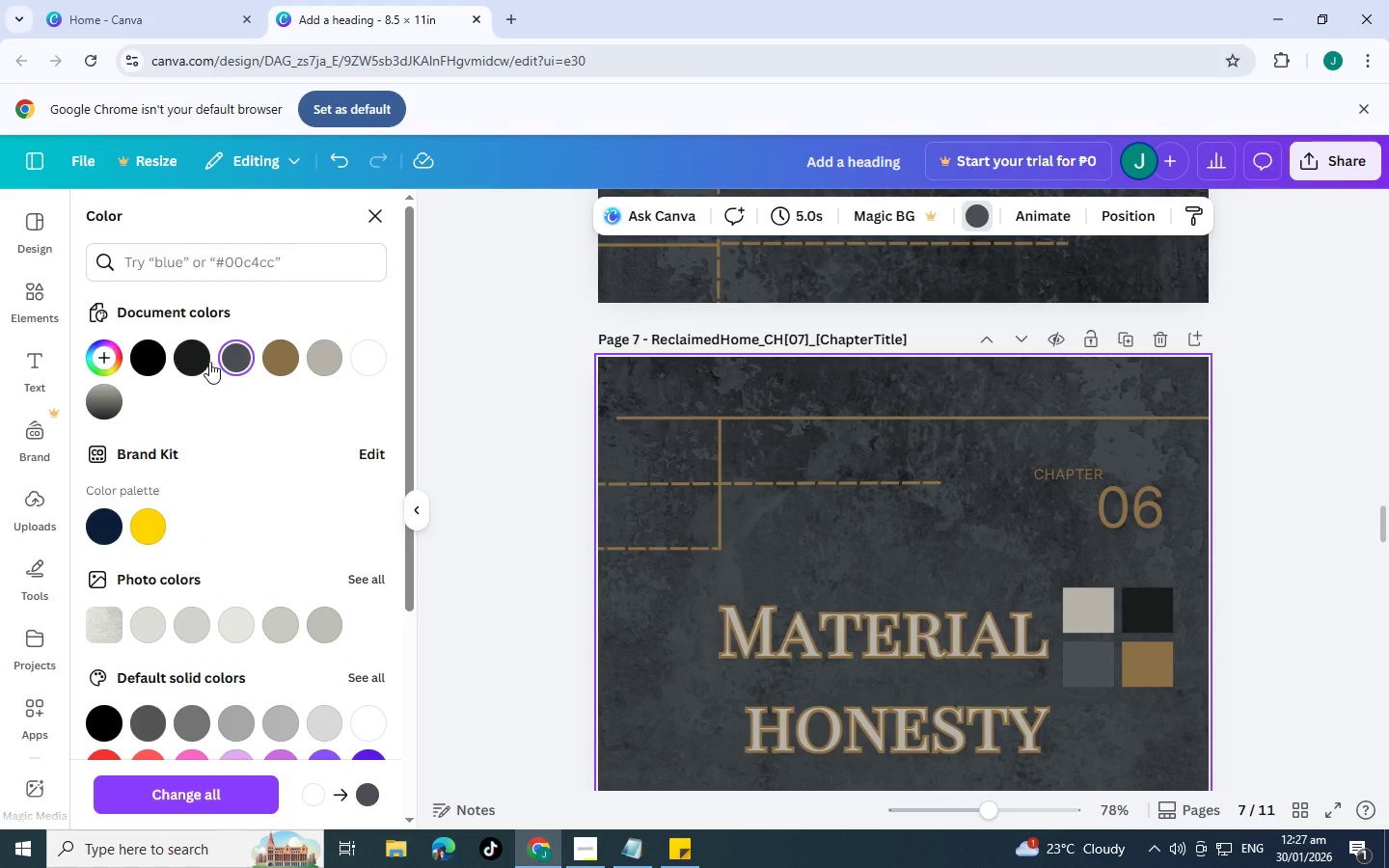 
left_click([197, 359])
 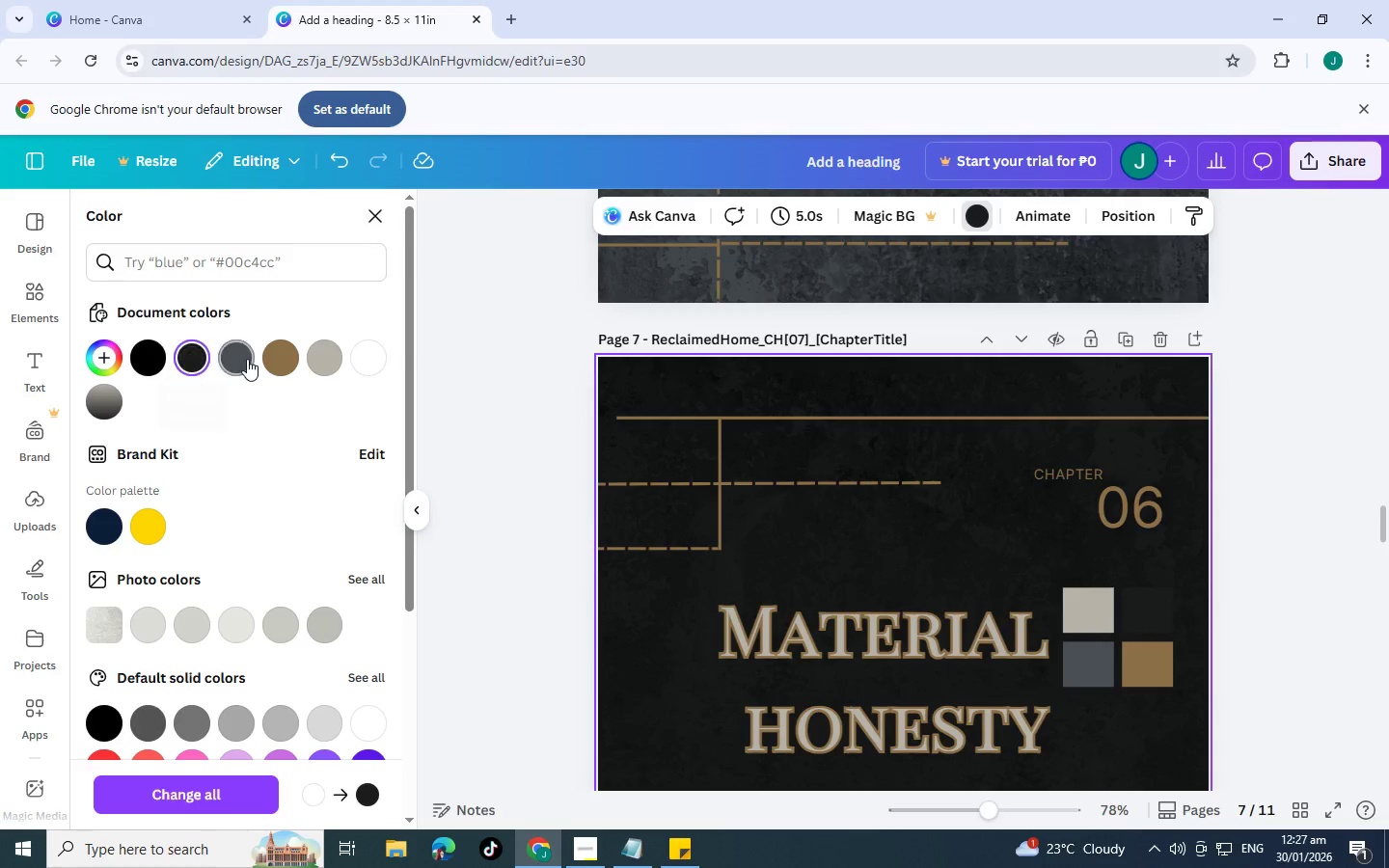 
left_click([247, 359])
 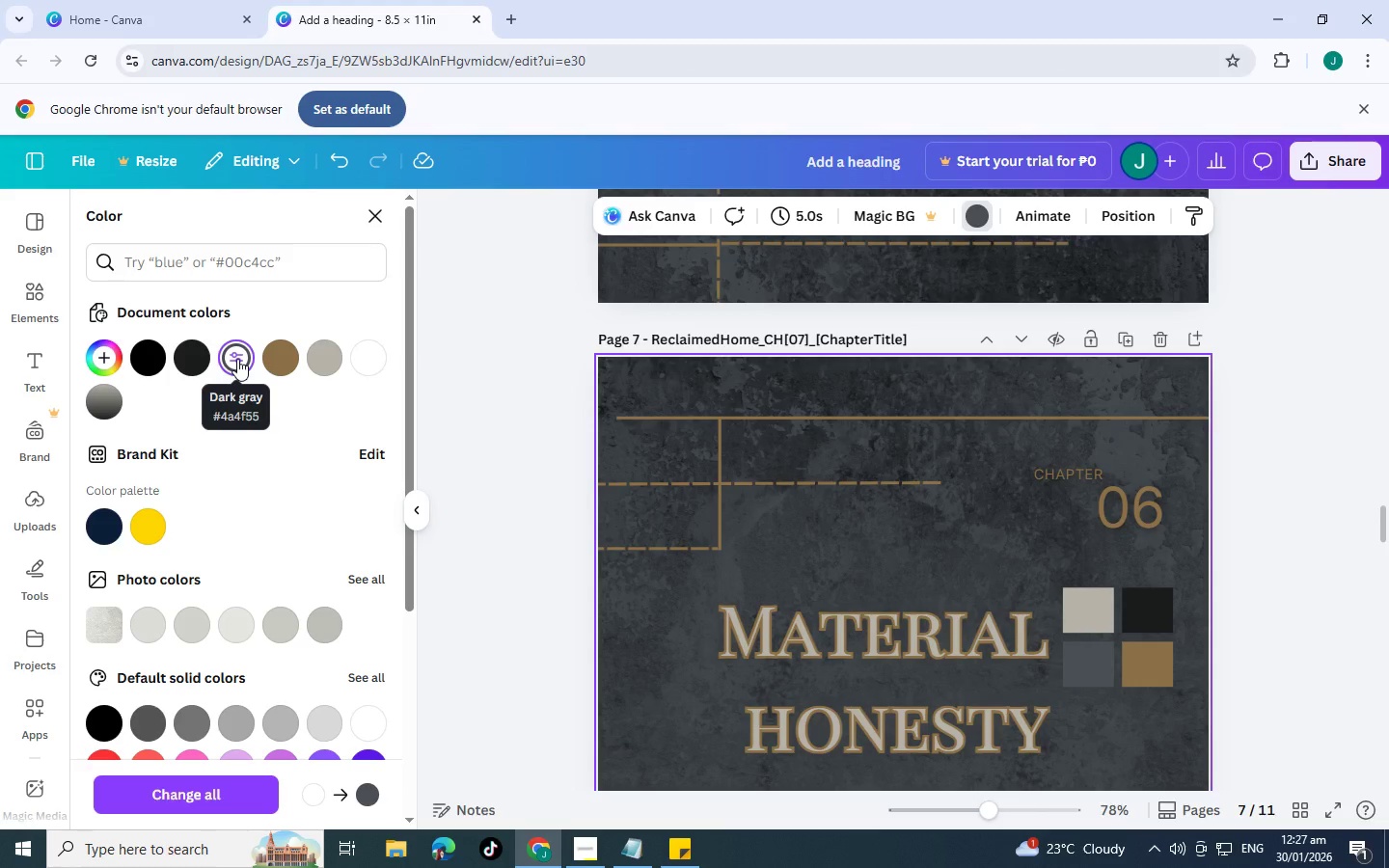 
left_click([183, 358])
 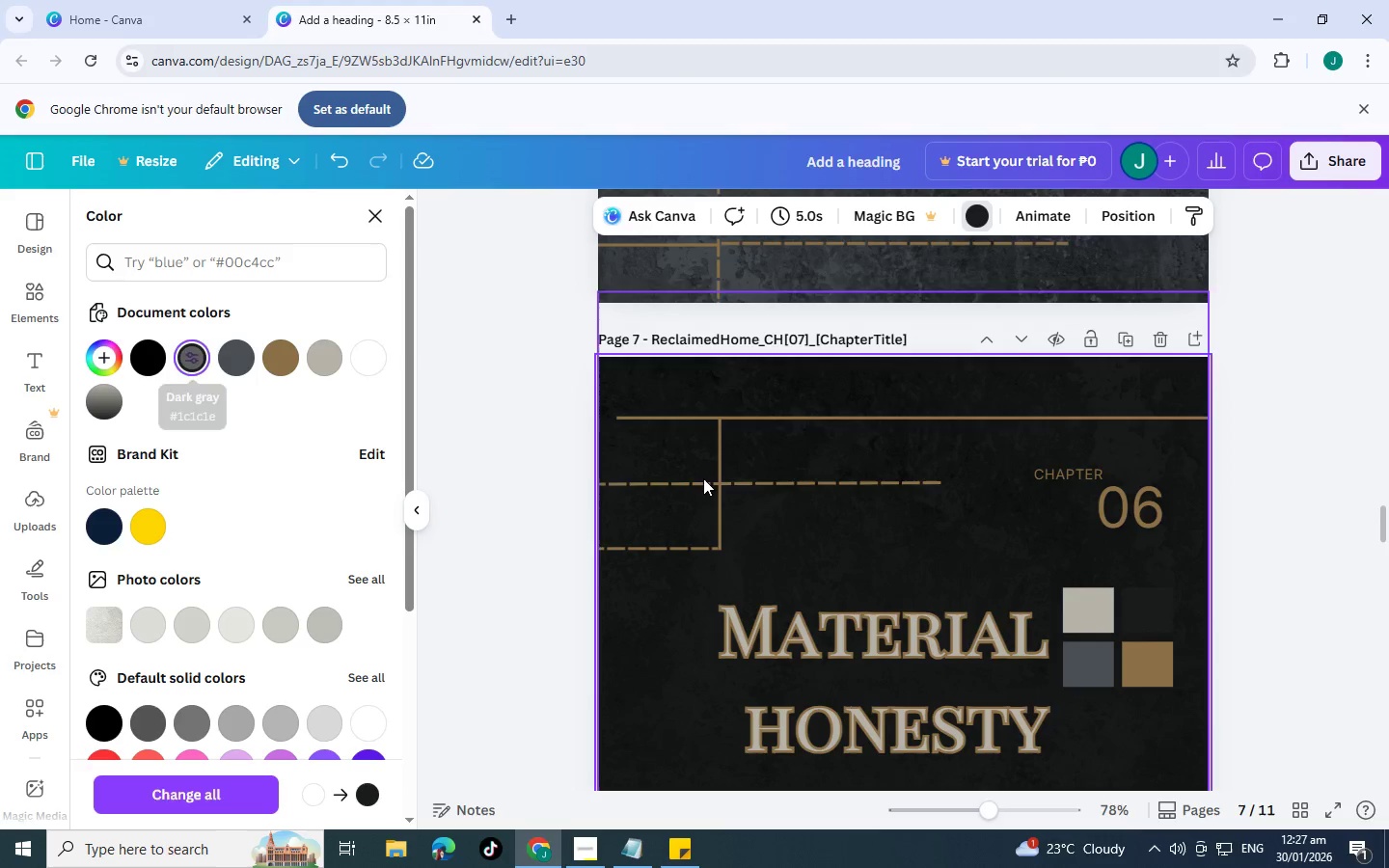 
scroll: coordinate [708, 492], scroll_direction: down, amount: 2.0
 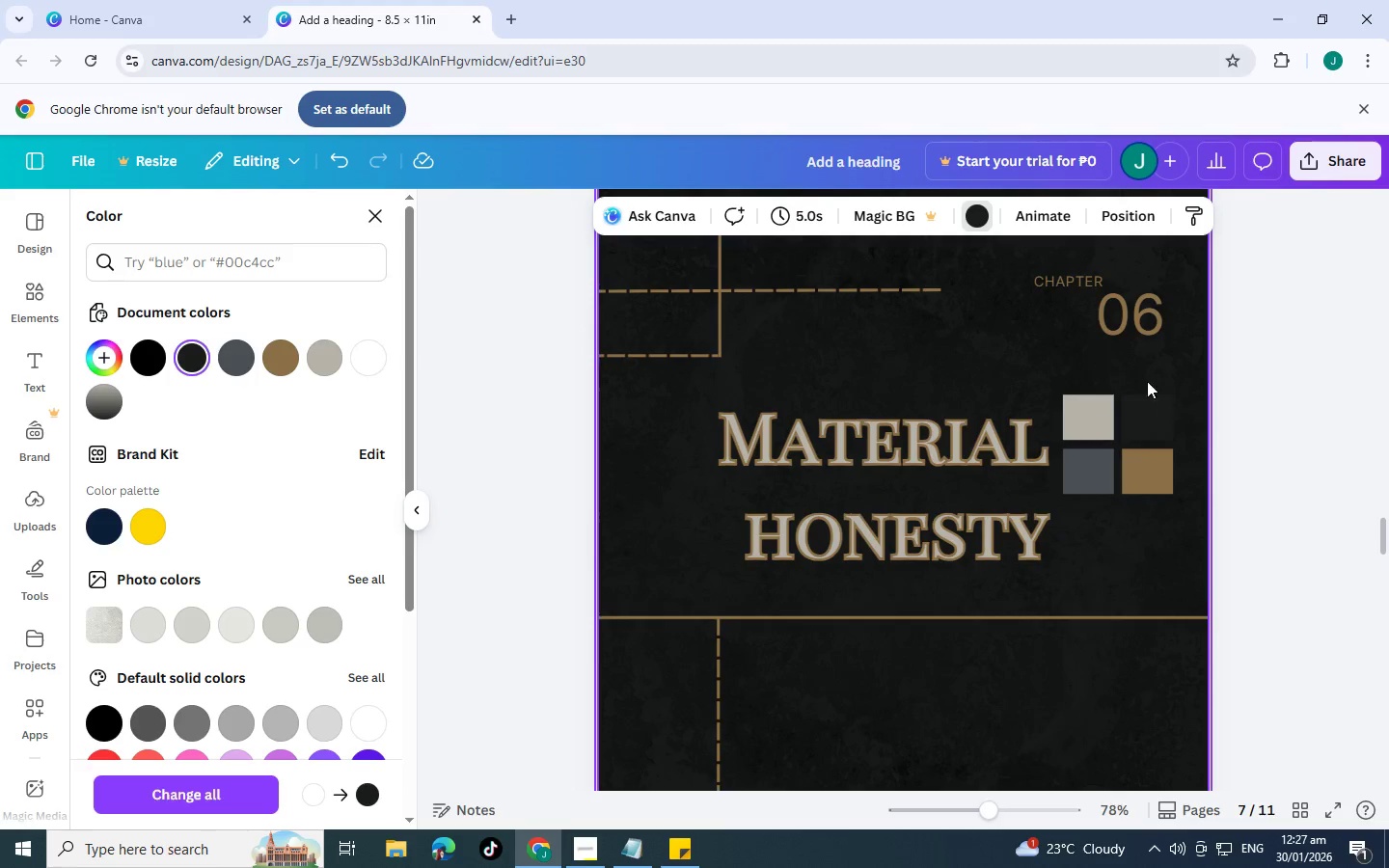 
left_click([1083, 427])
 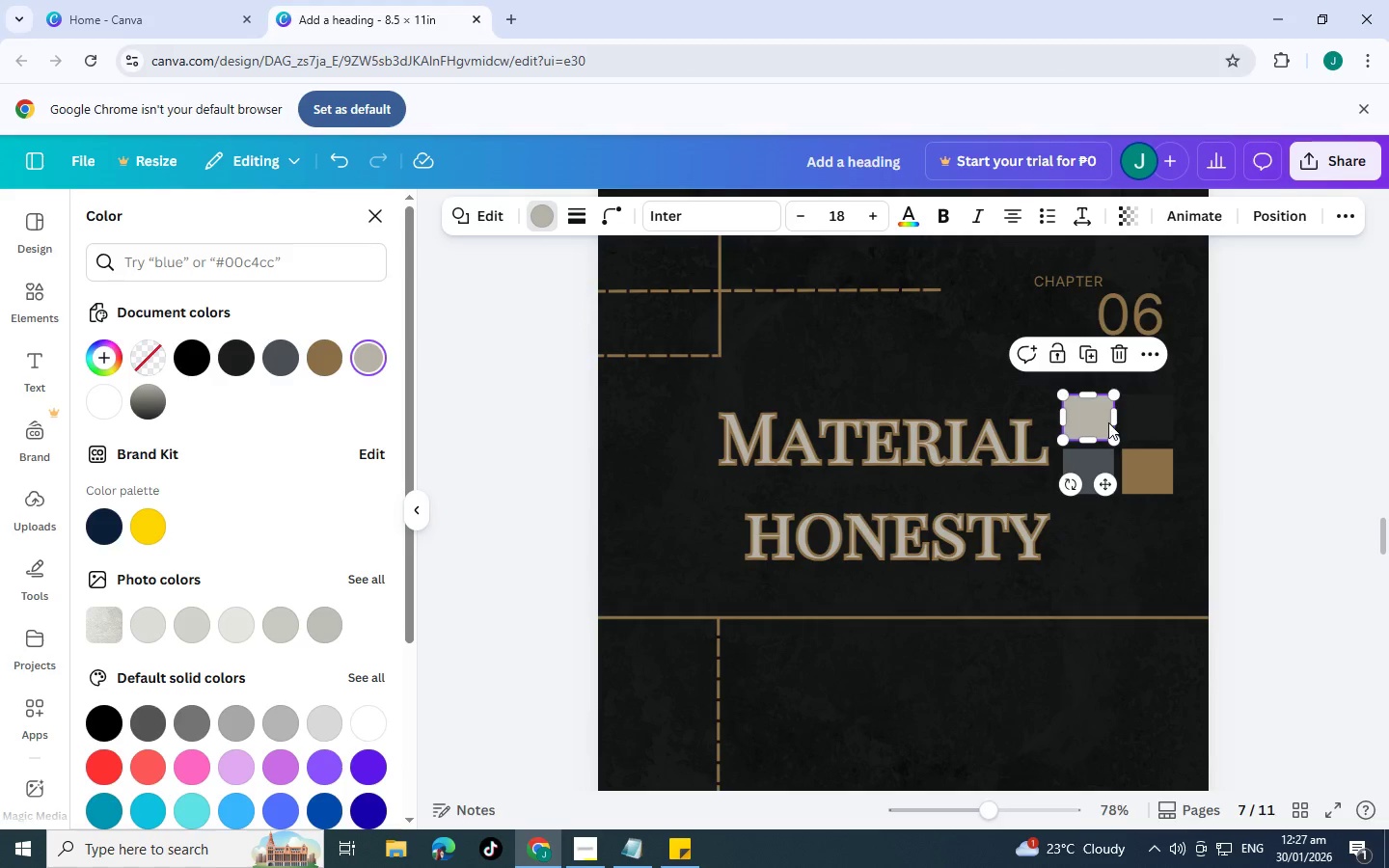 
key(Backspace)
 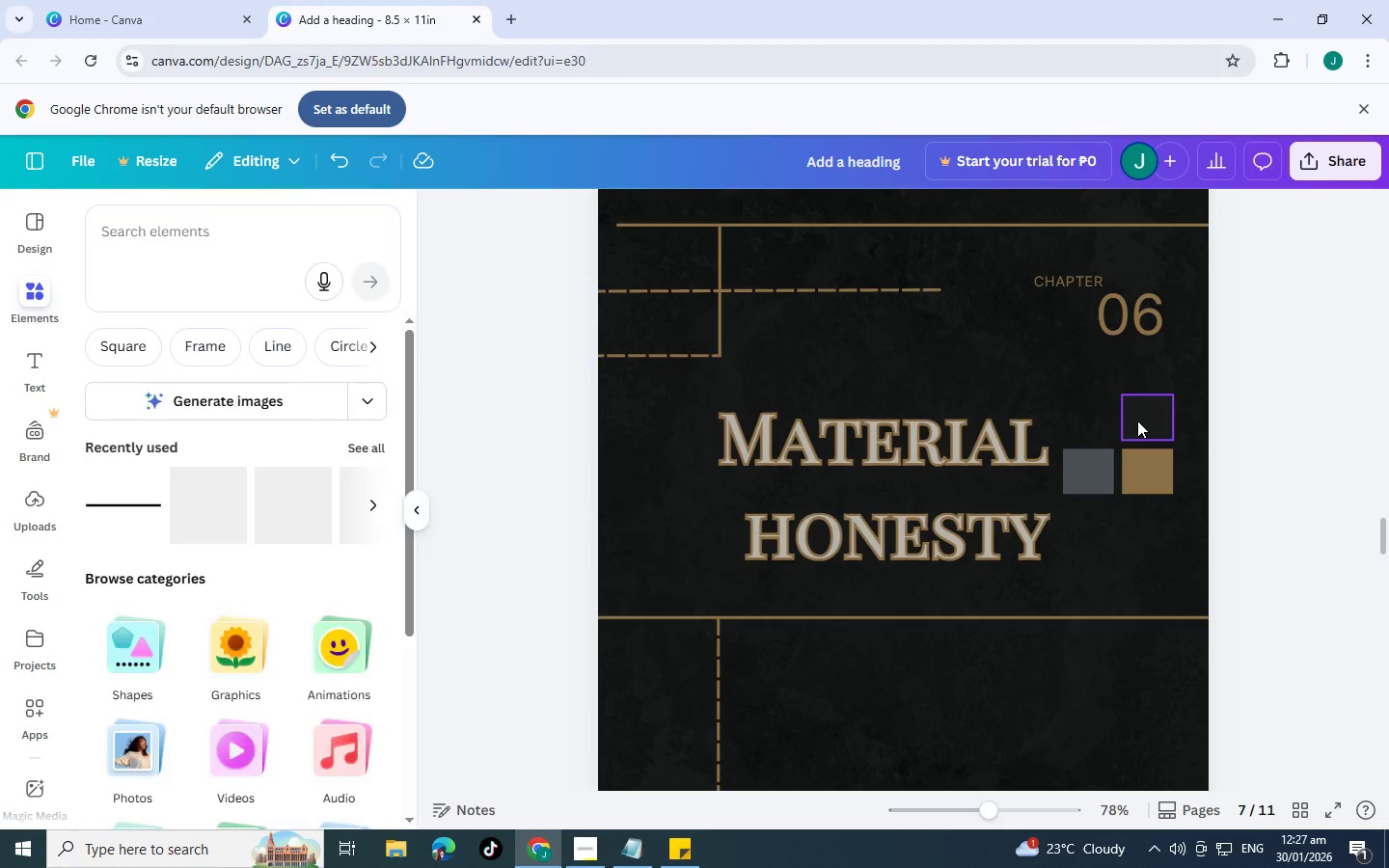 
left_click([1137, 420])
 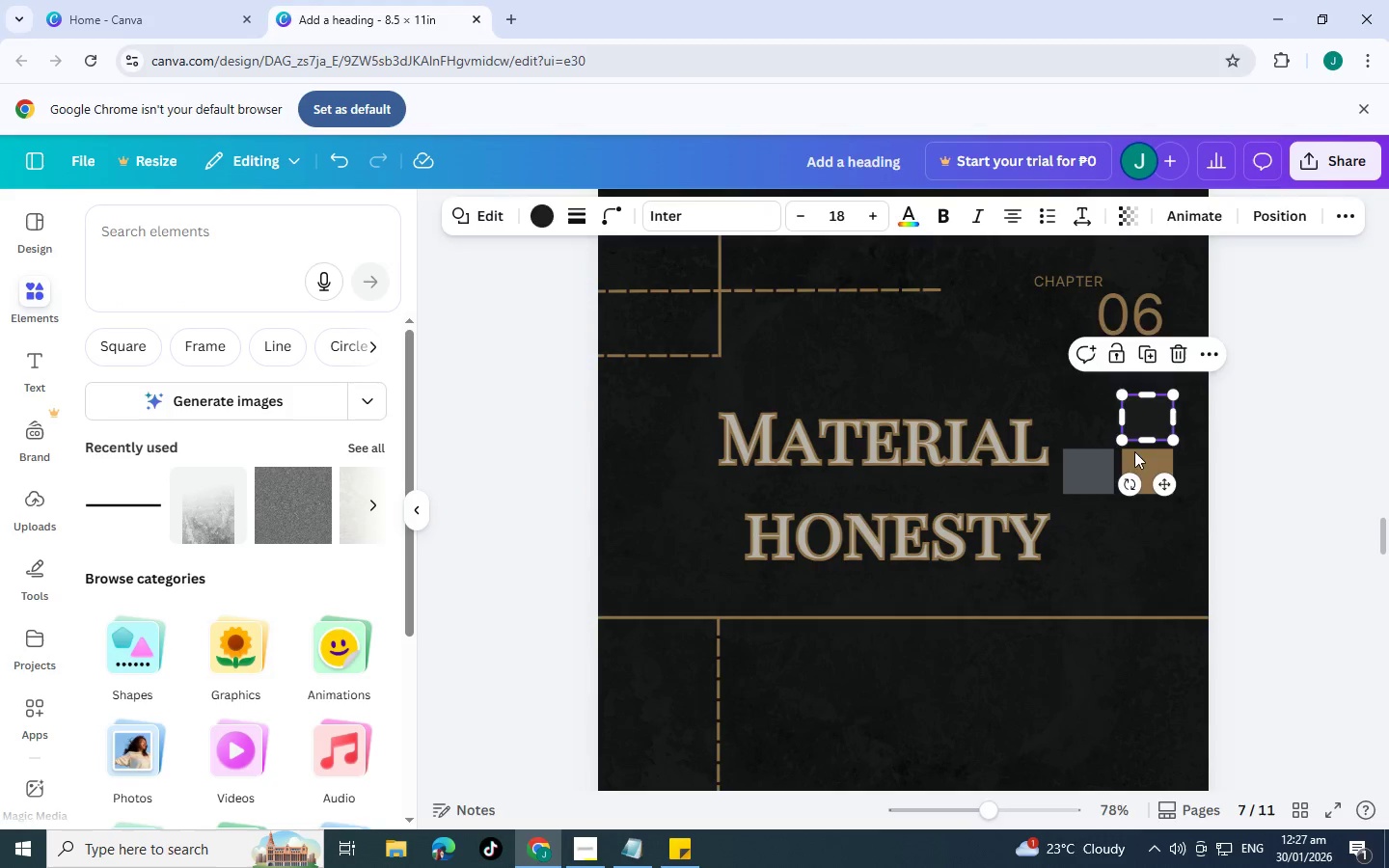 
key(Backspace)
 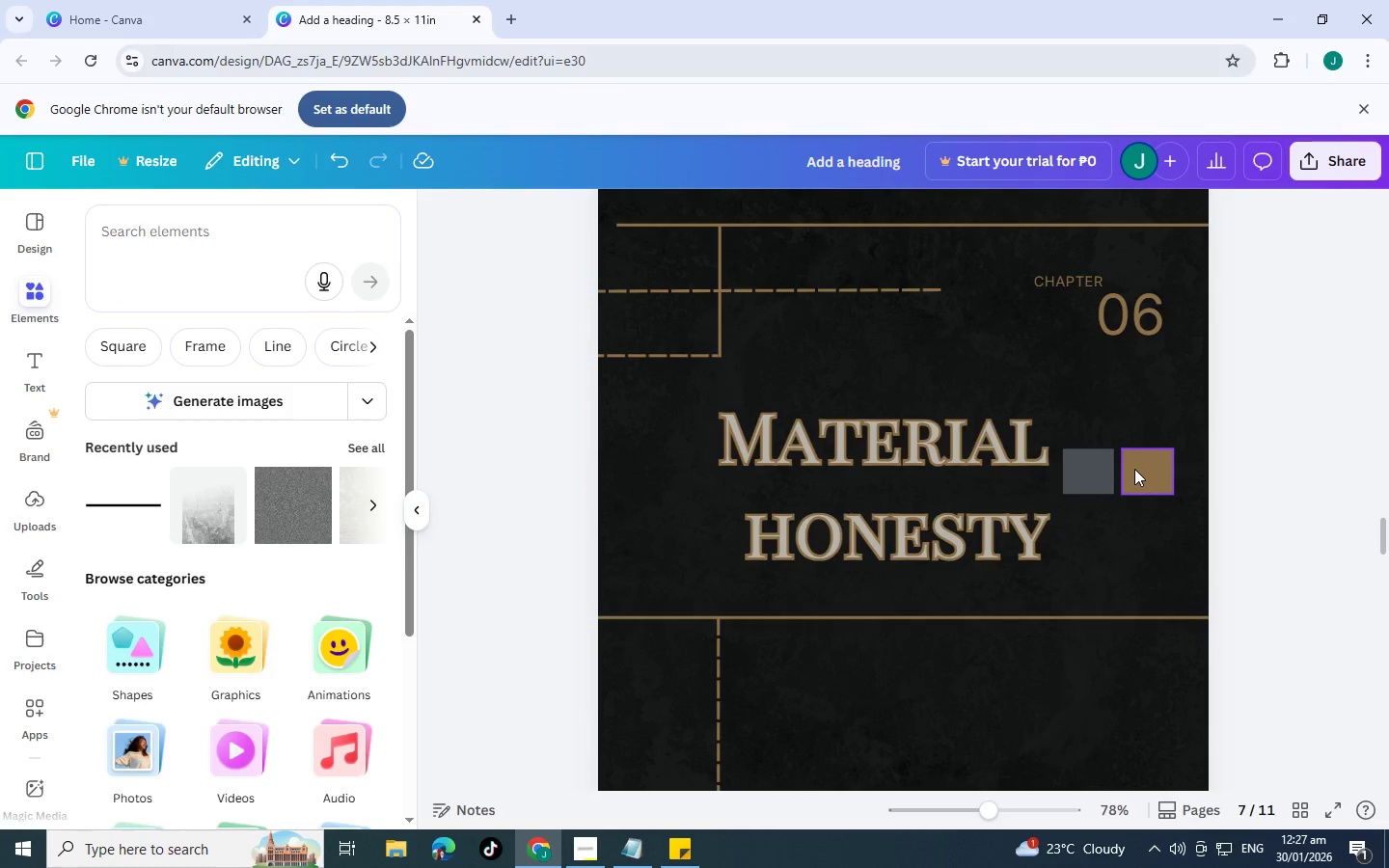 
double_click([1137, 469])
 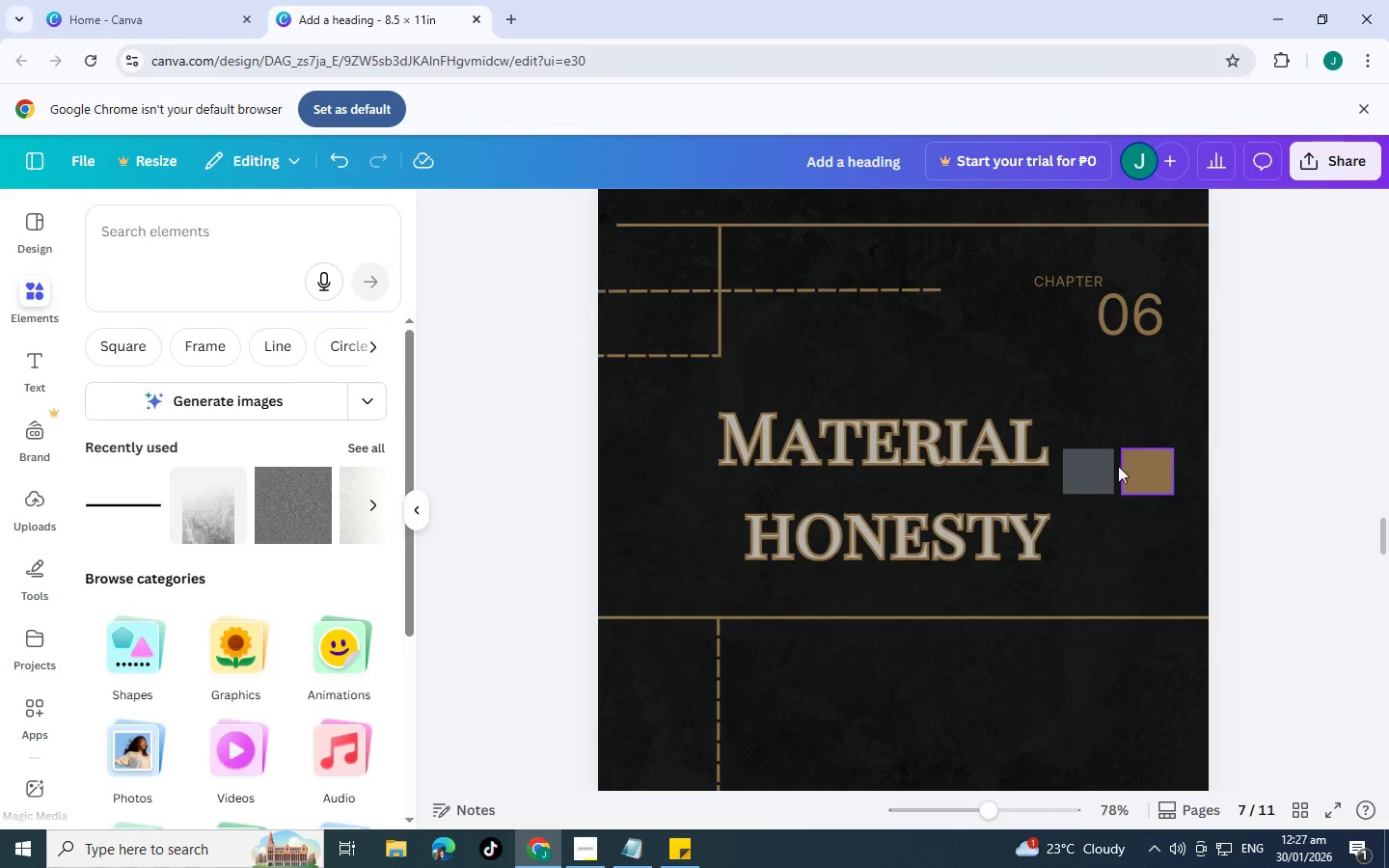 
key(Backspace)
 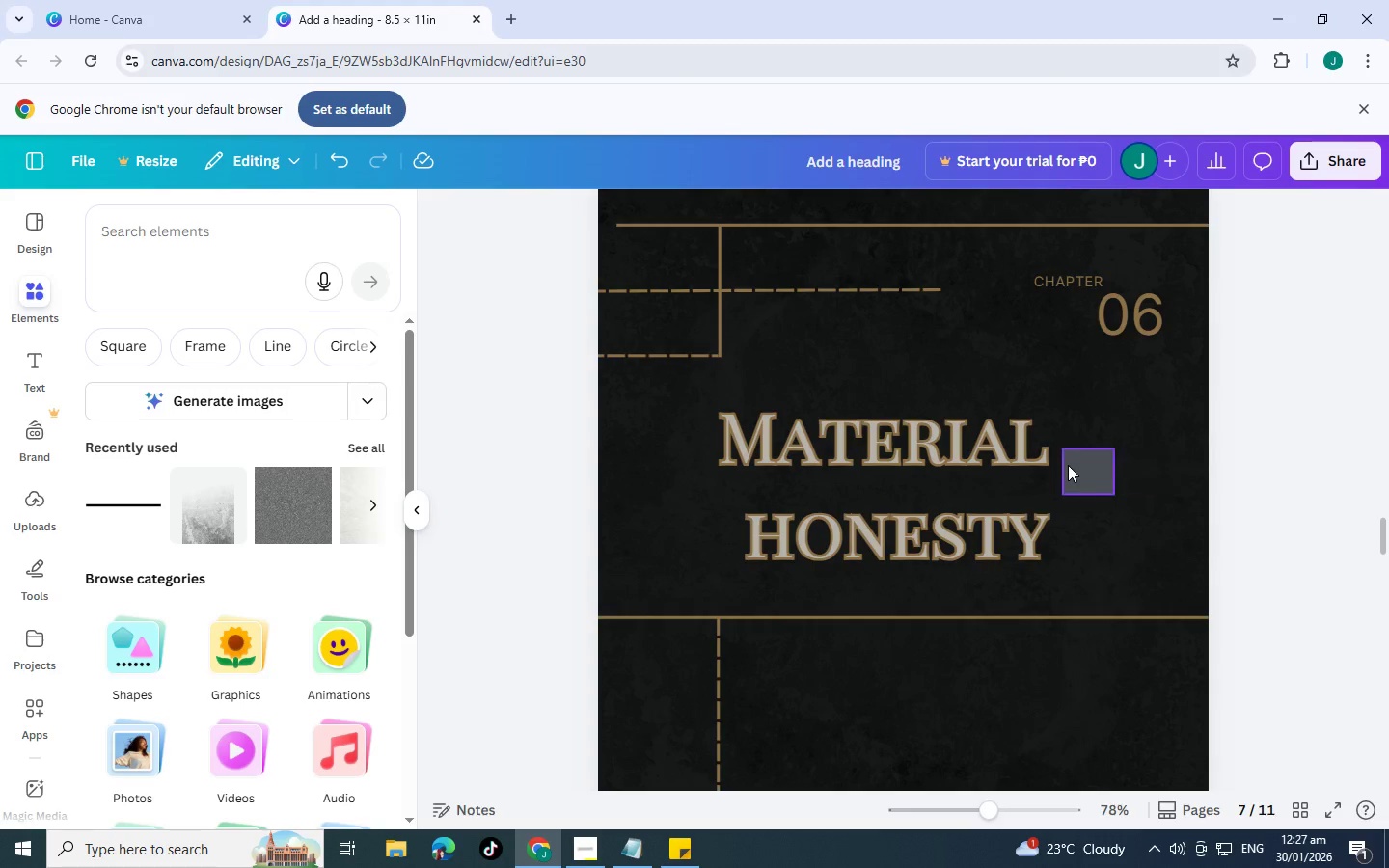 
left_click([1068, 465])
 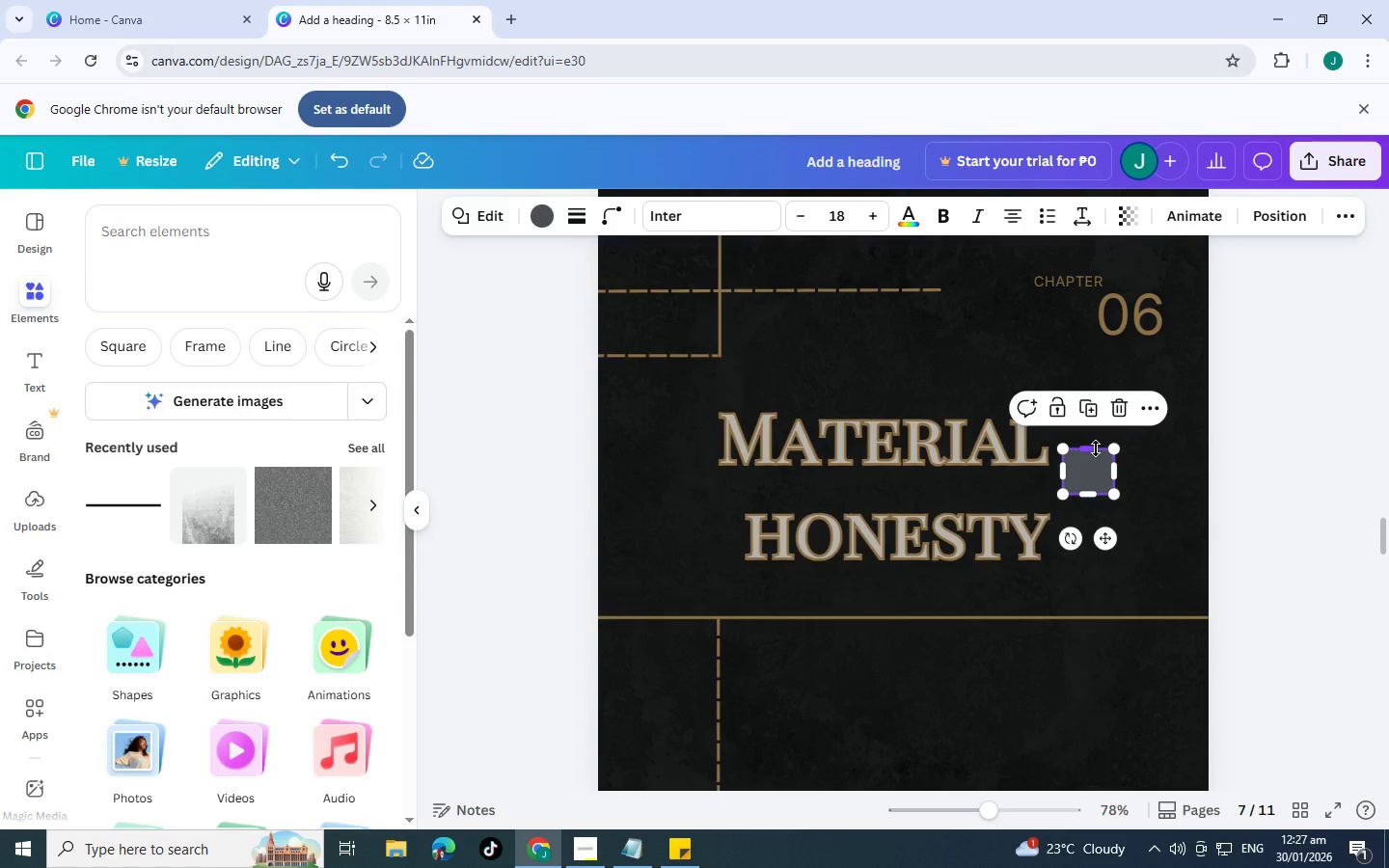 
left_click_drag(start_coordinate=[1094, 448], to_coordinate=[1094, 412])
 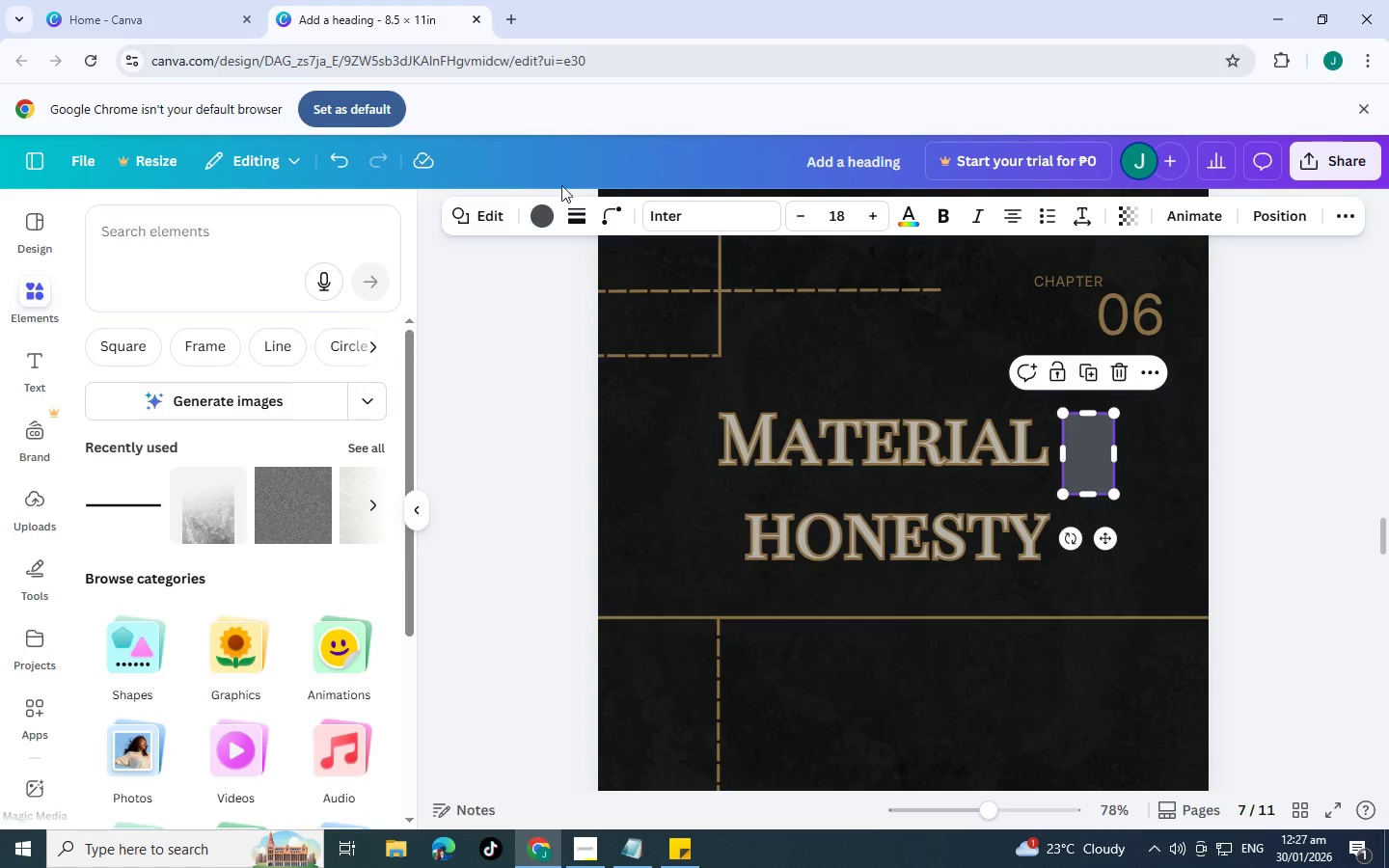 
left_click([541, 220])
 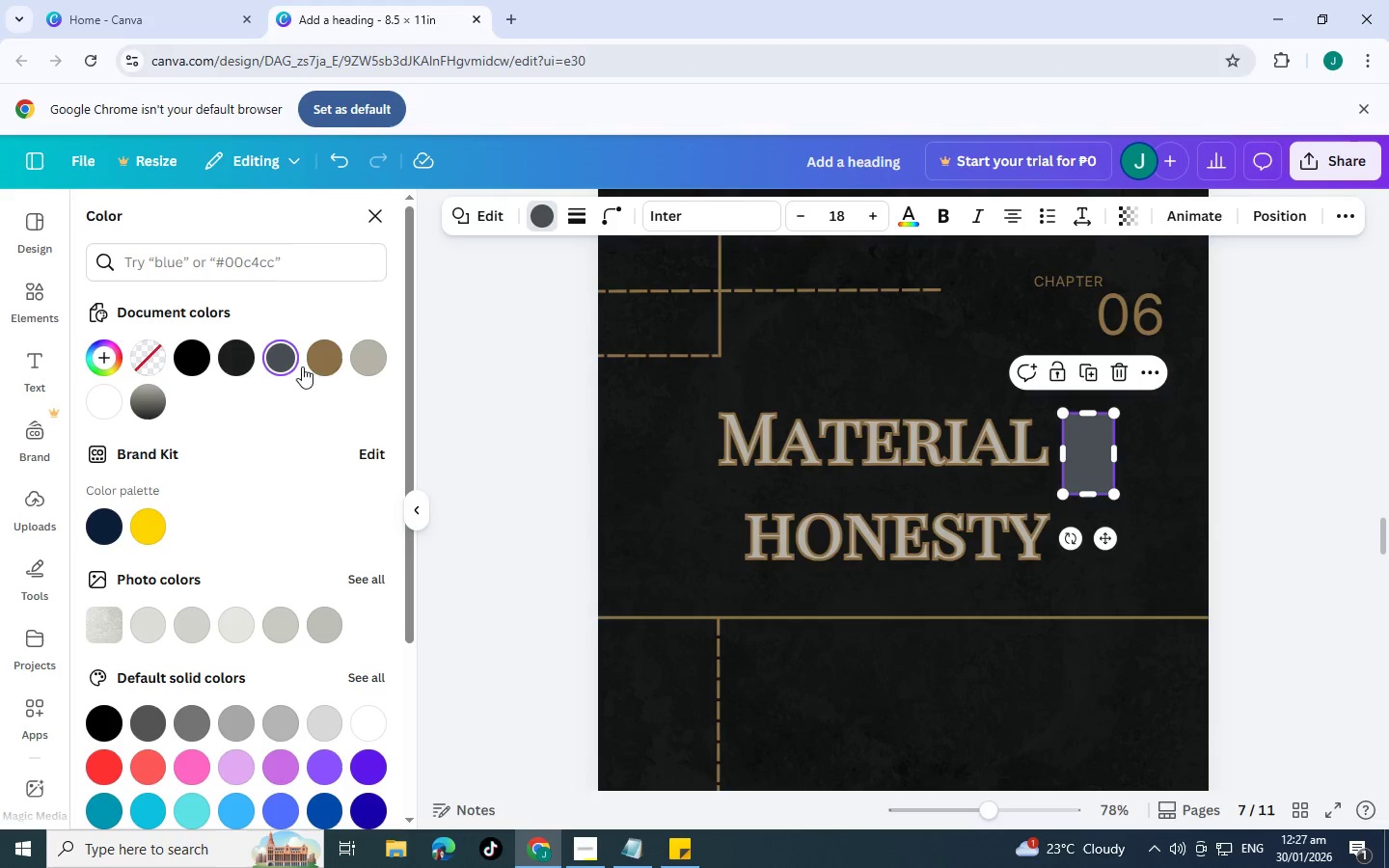 
left_click([321, 360])
 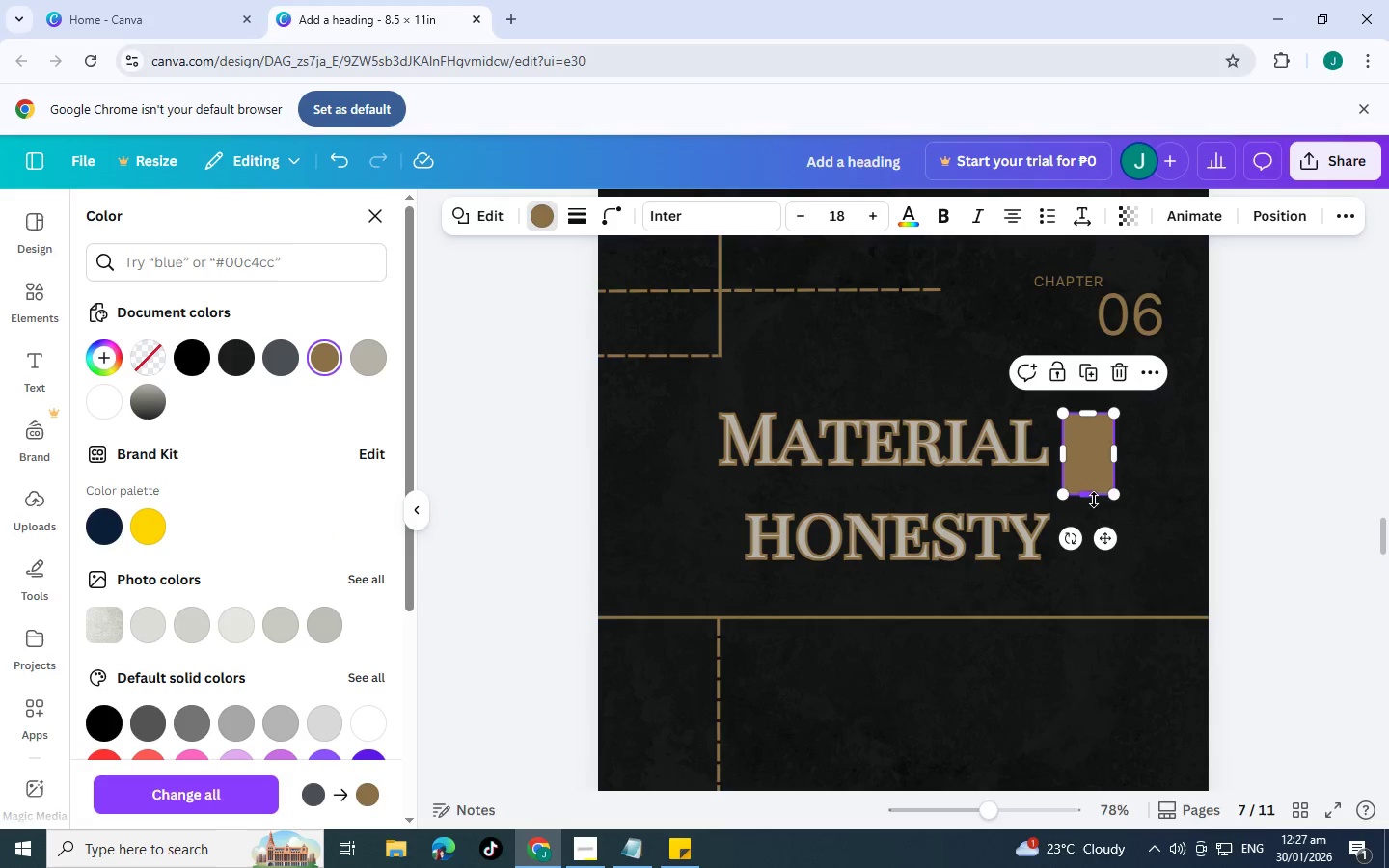 
left_click_drag(start_coordinate=[1090, 500], to_coordinate=[1093, 592])
 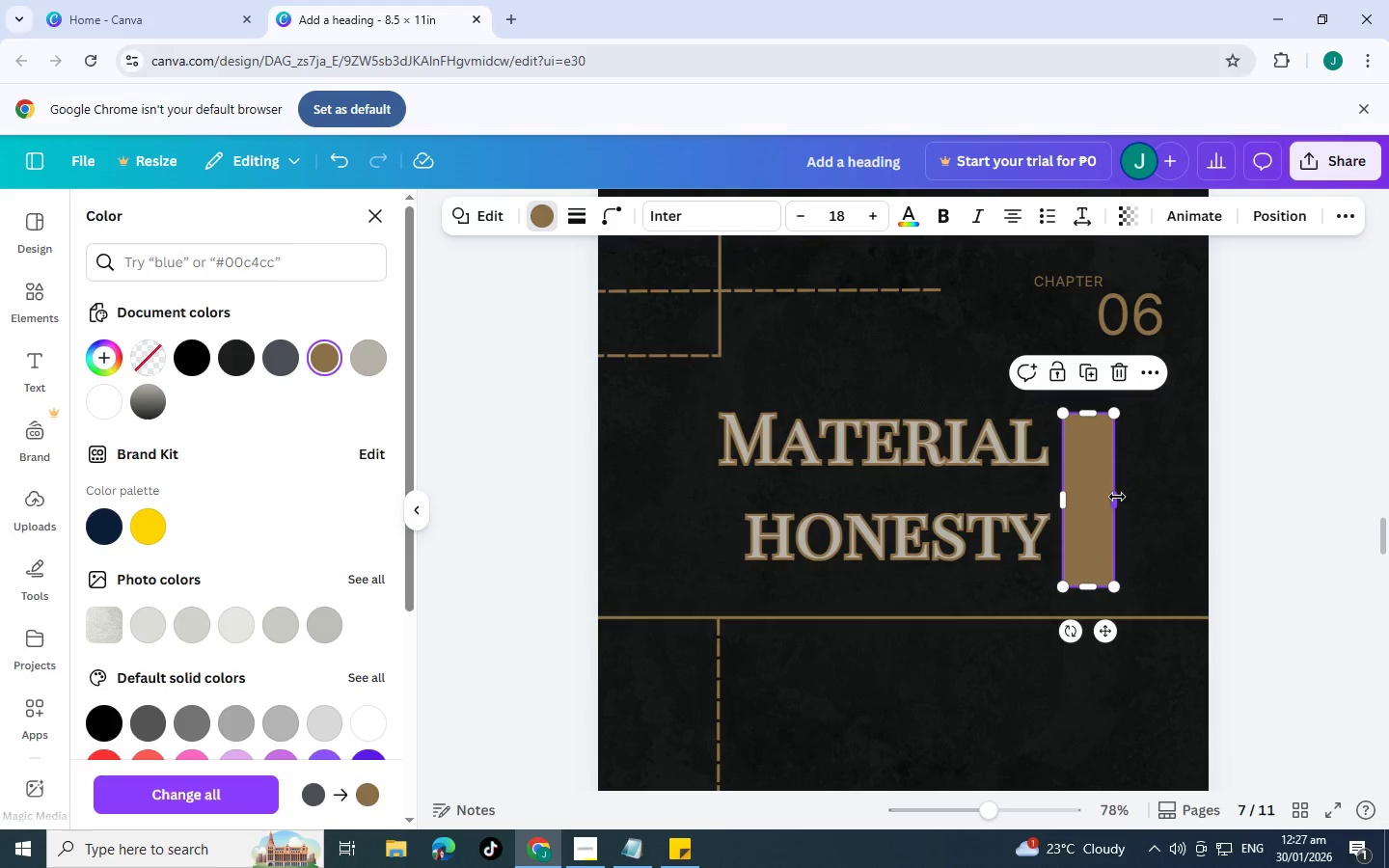 
left_click_drag(start_coordinate=[1119, 501], to_coordinate=[1185, 502])
 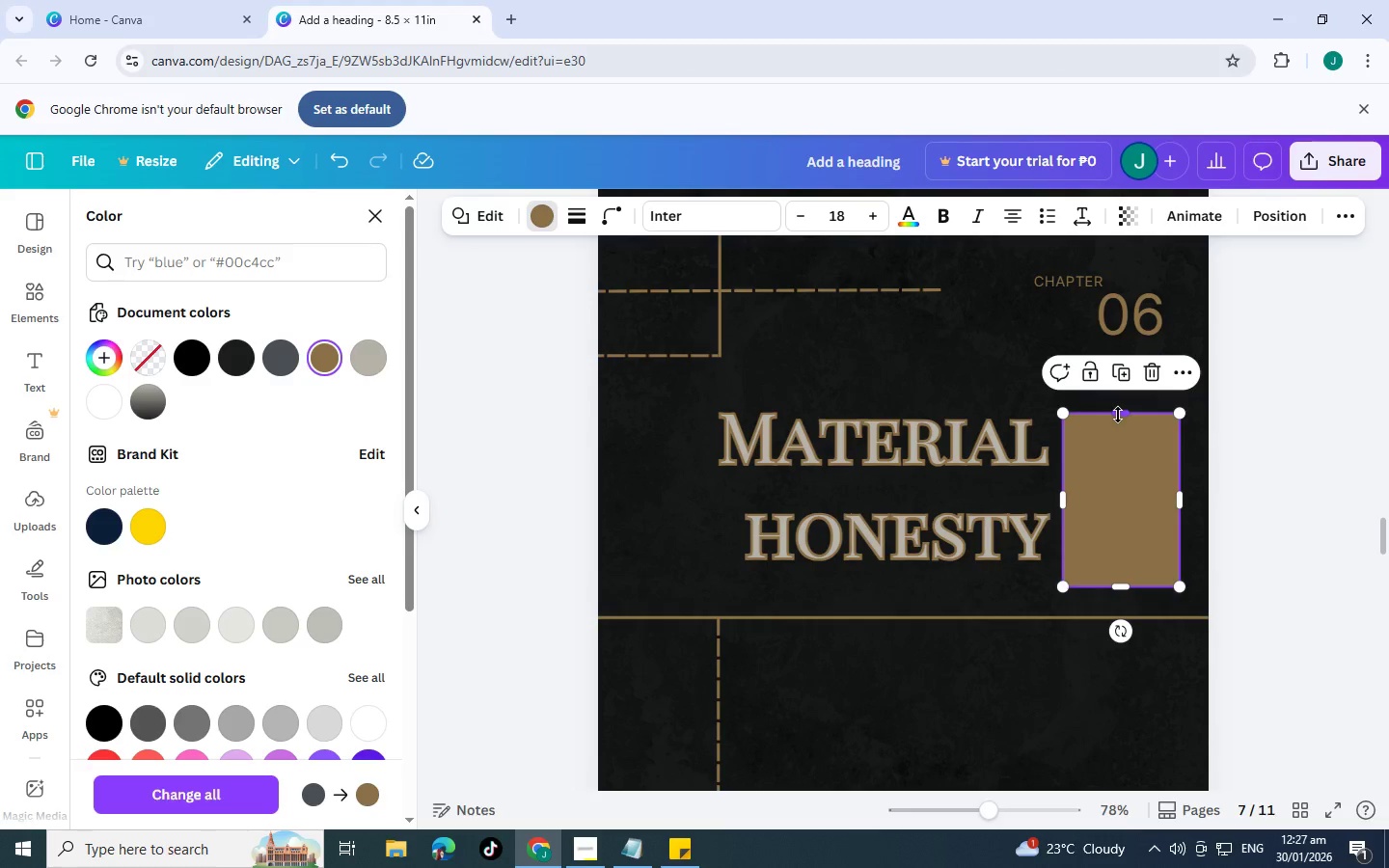 
left_click_drag(start_coordinate=[1119, 415], to_coordinate=[1121, 481])
 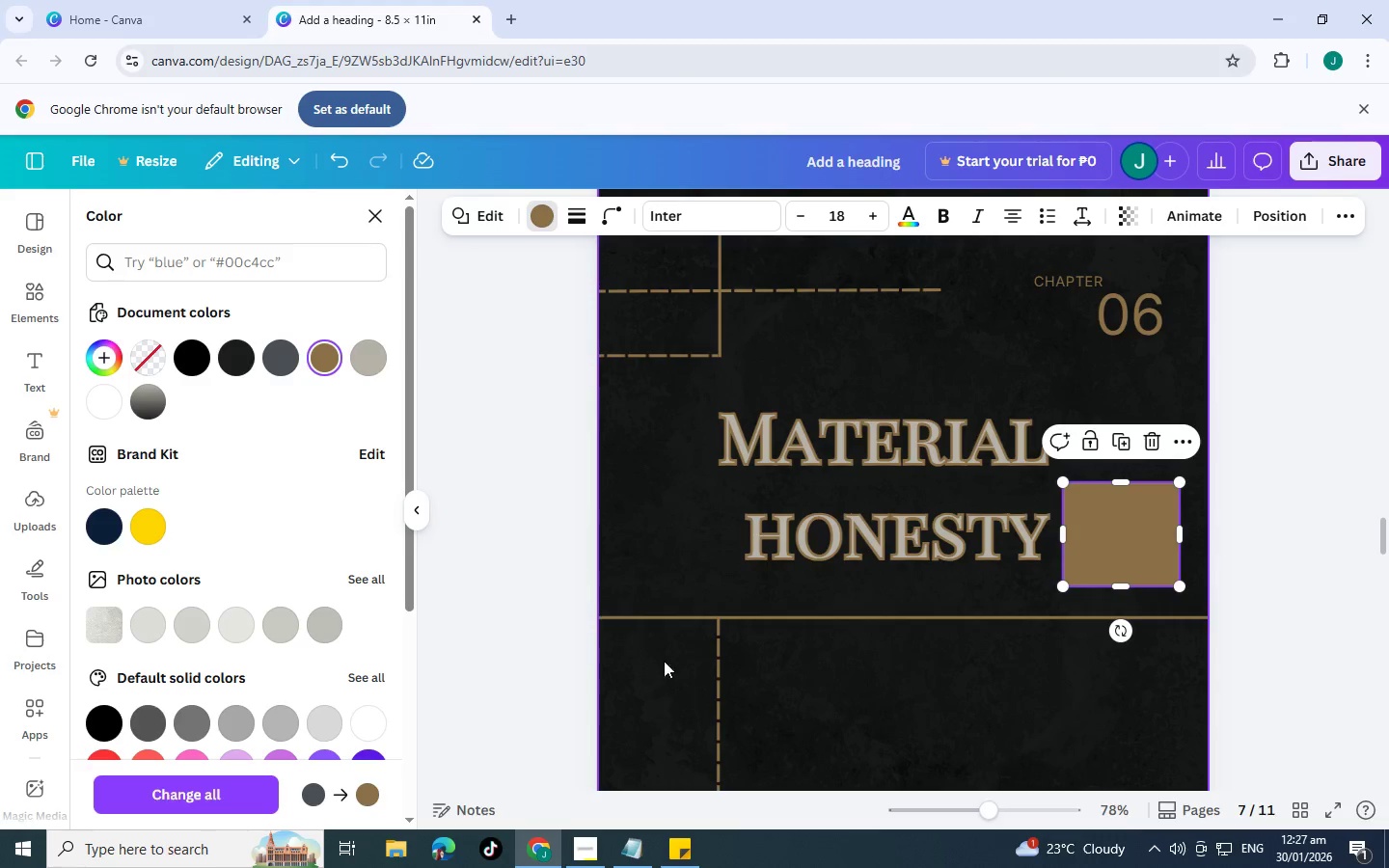 
double_click([846, 465])
 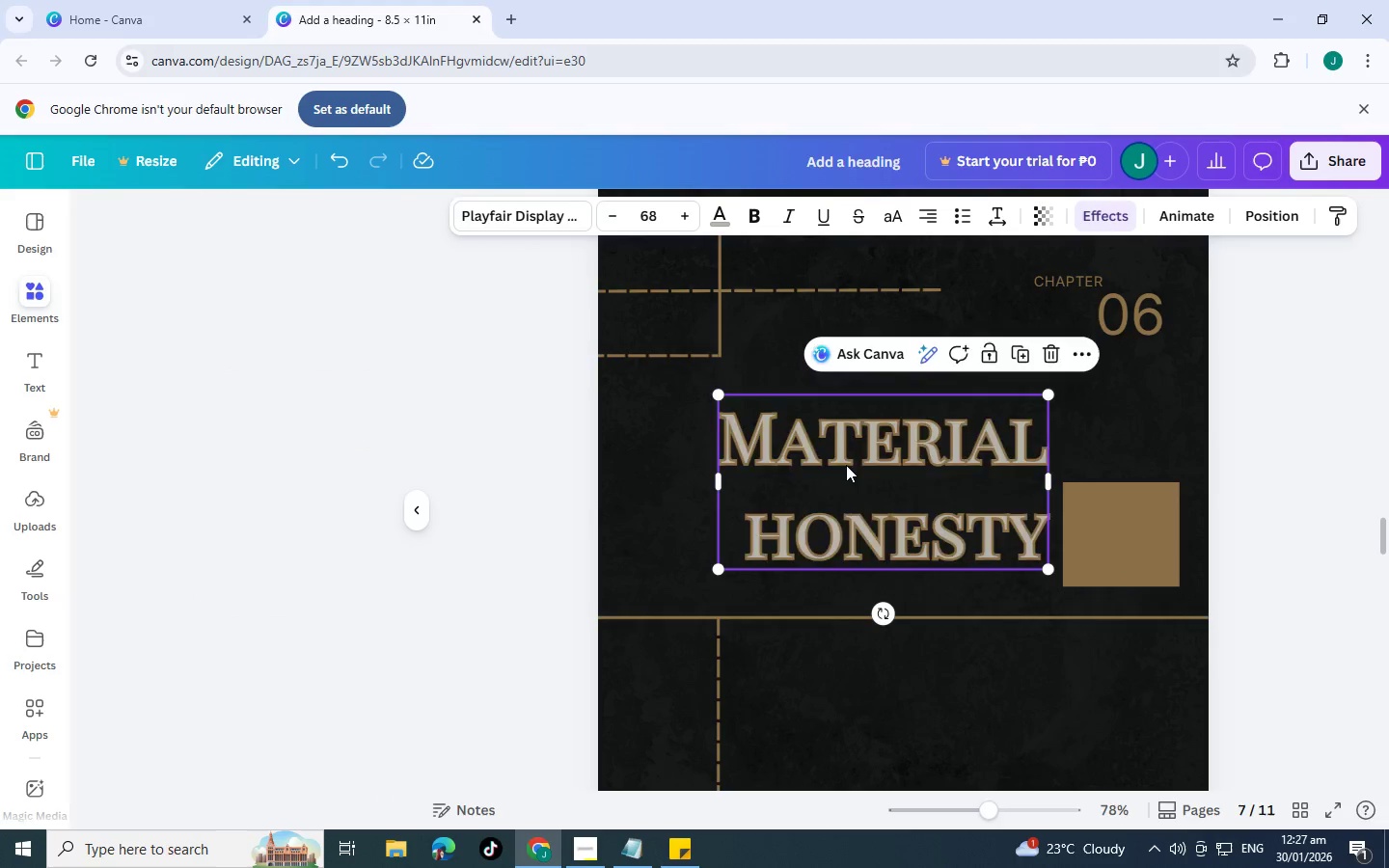 
triple_click([846, 465])
 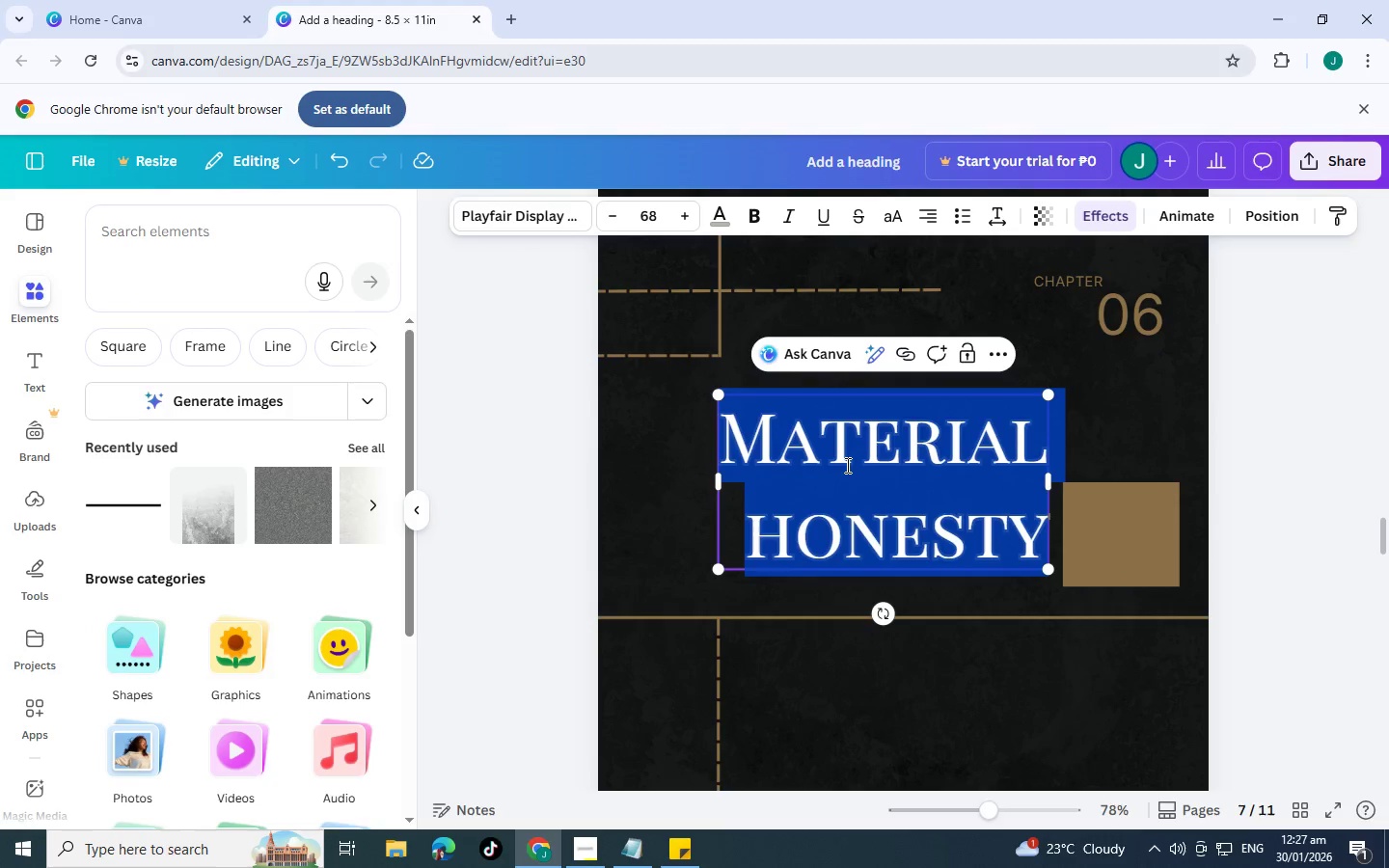 
type(Adaptive)
 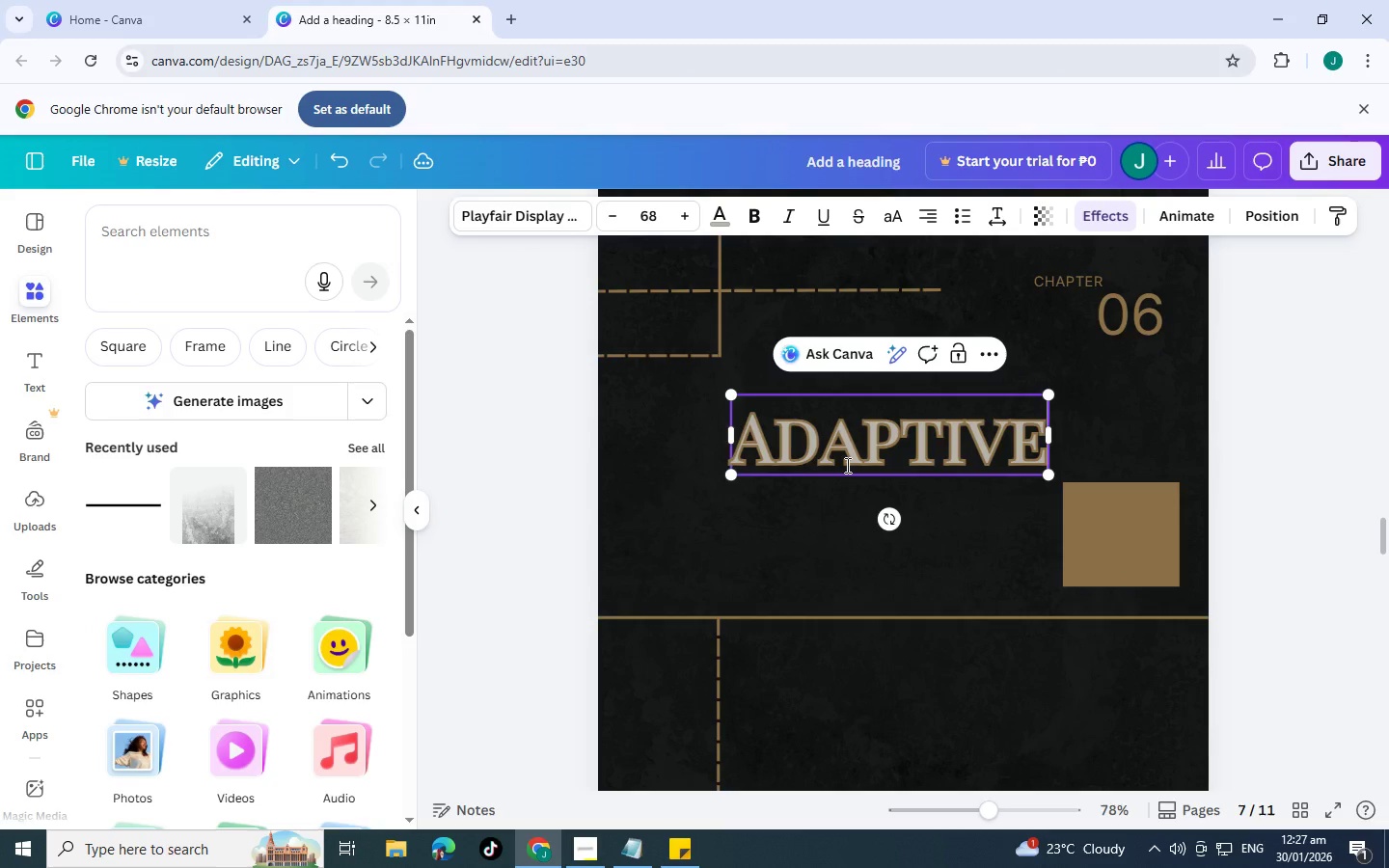 
key(Enter)
 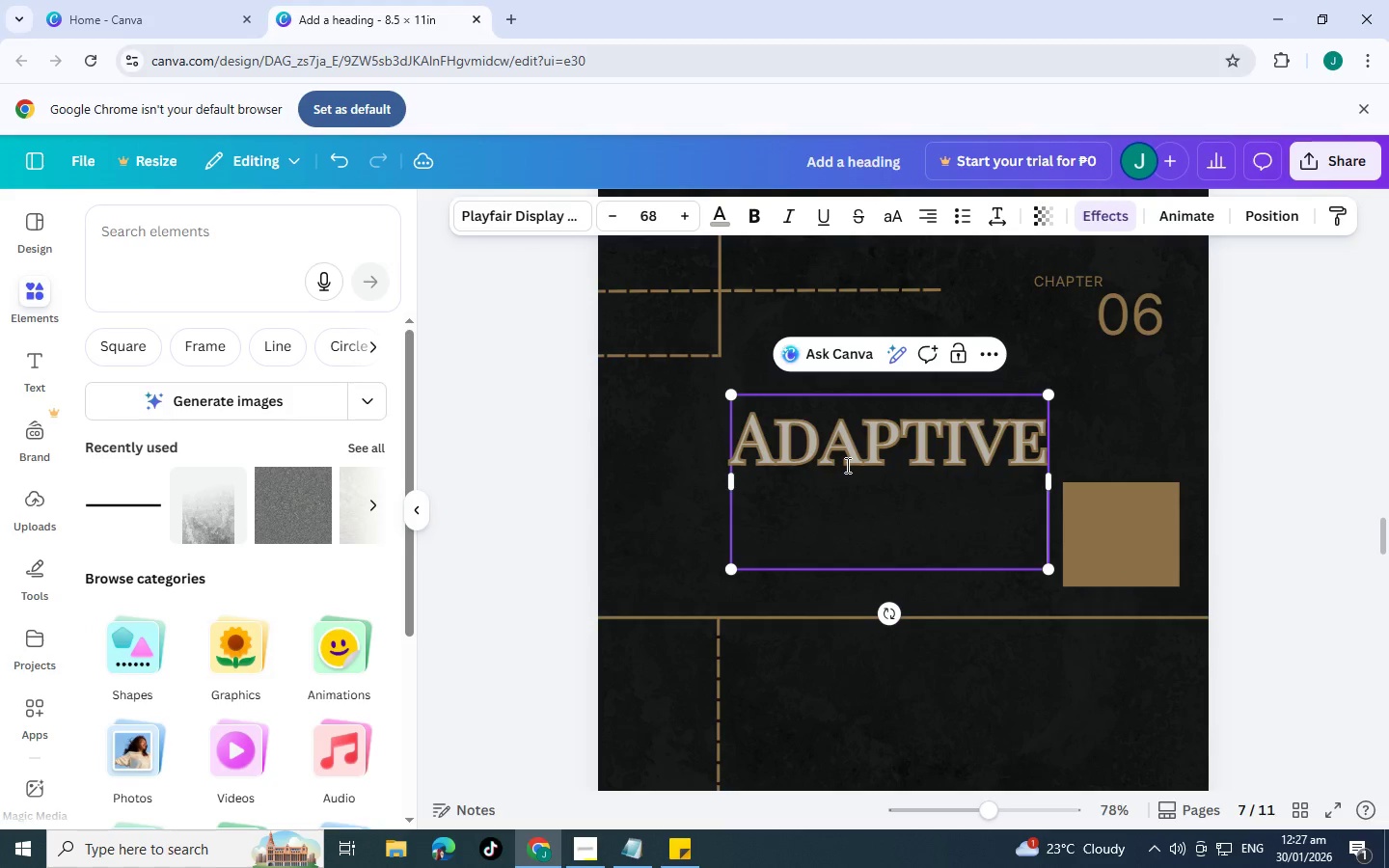 
type(intelligence)
 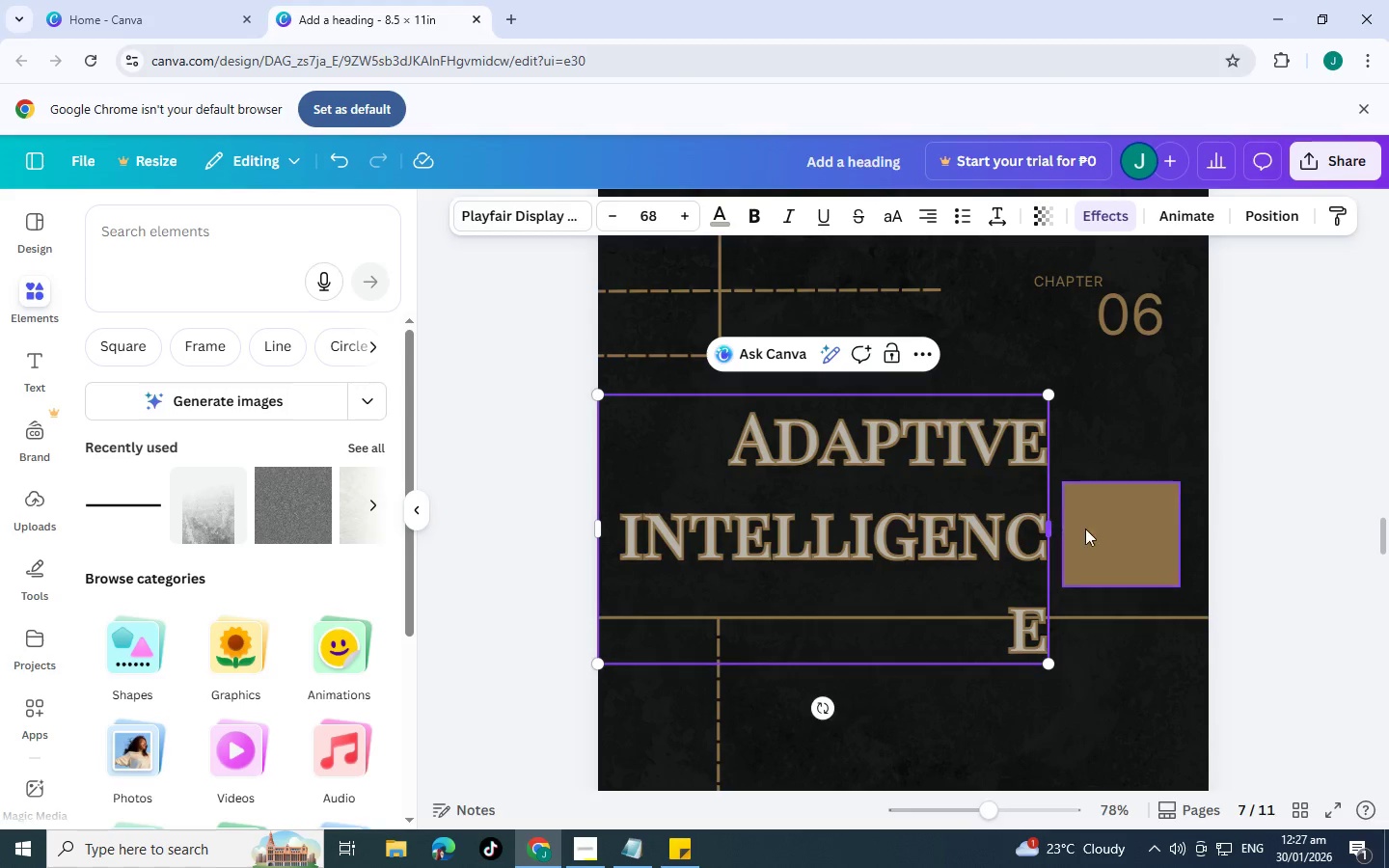 
left_click_drag(start_coordinate=[1055, 524], to_coordinate=[1080, 525])
 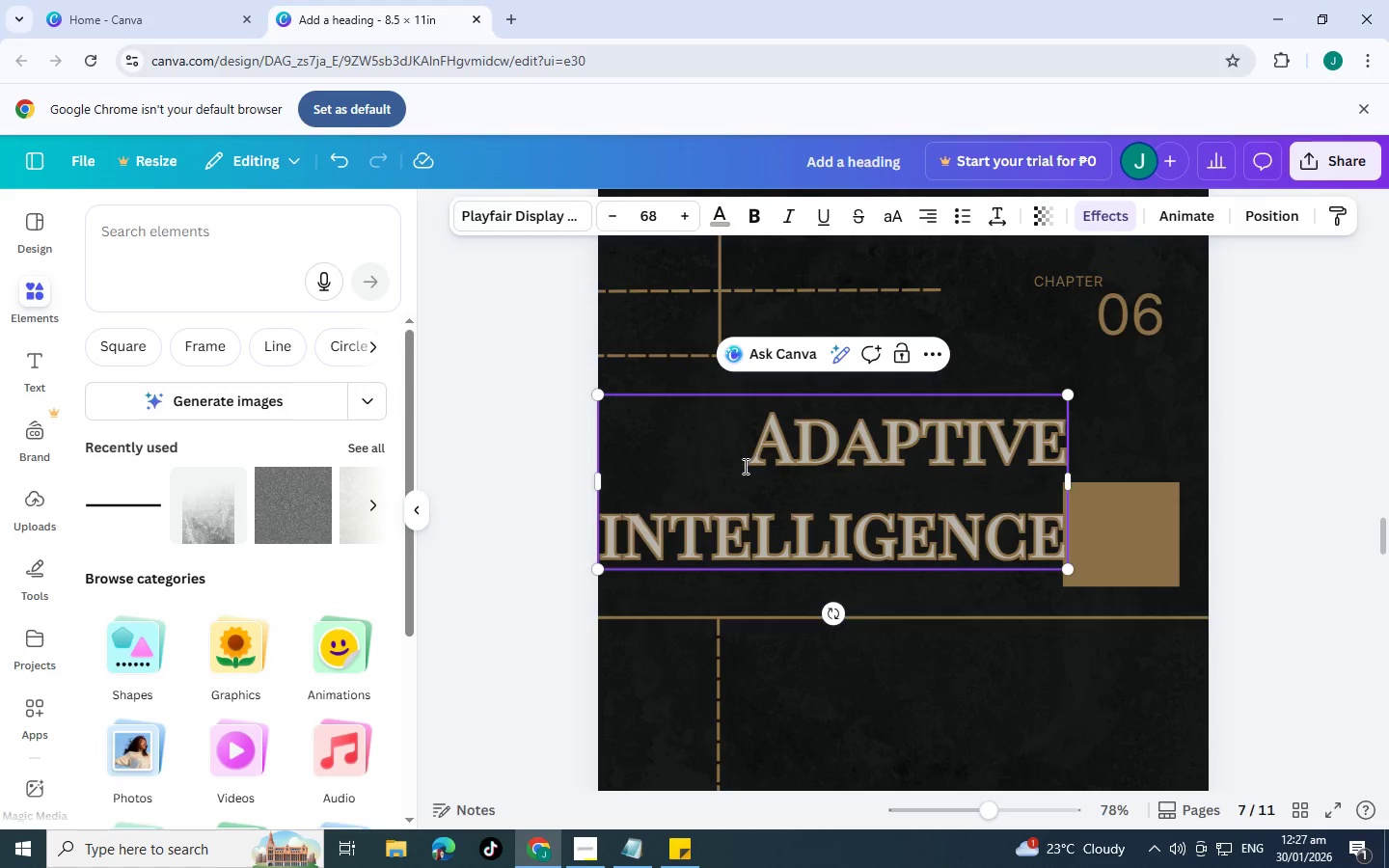 
double_click([733, 524])
 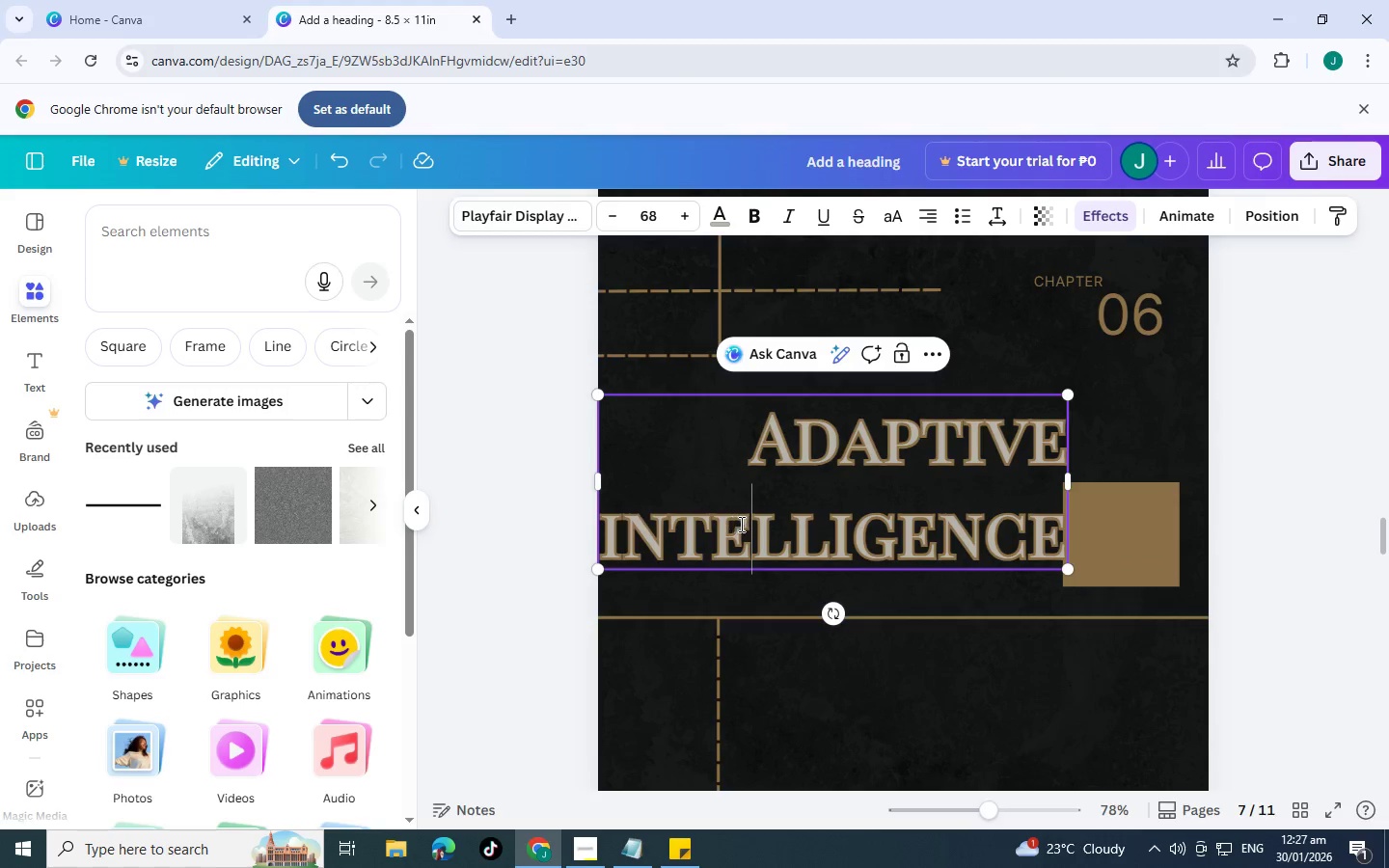 
triple_click([740, 524])
 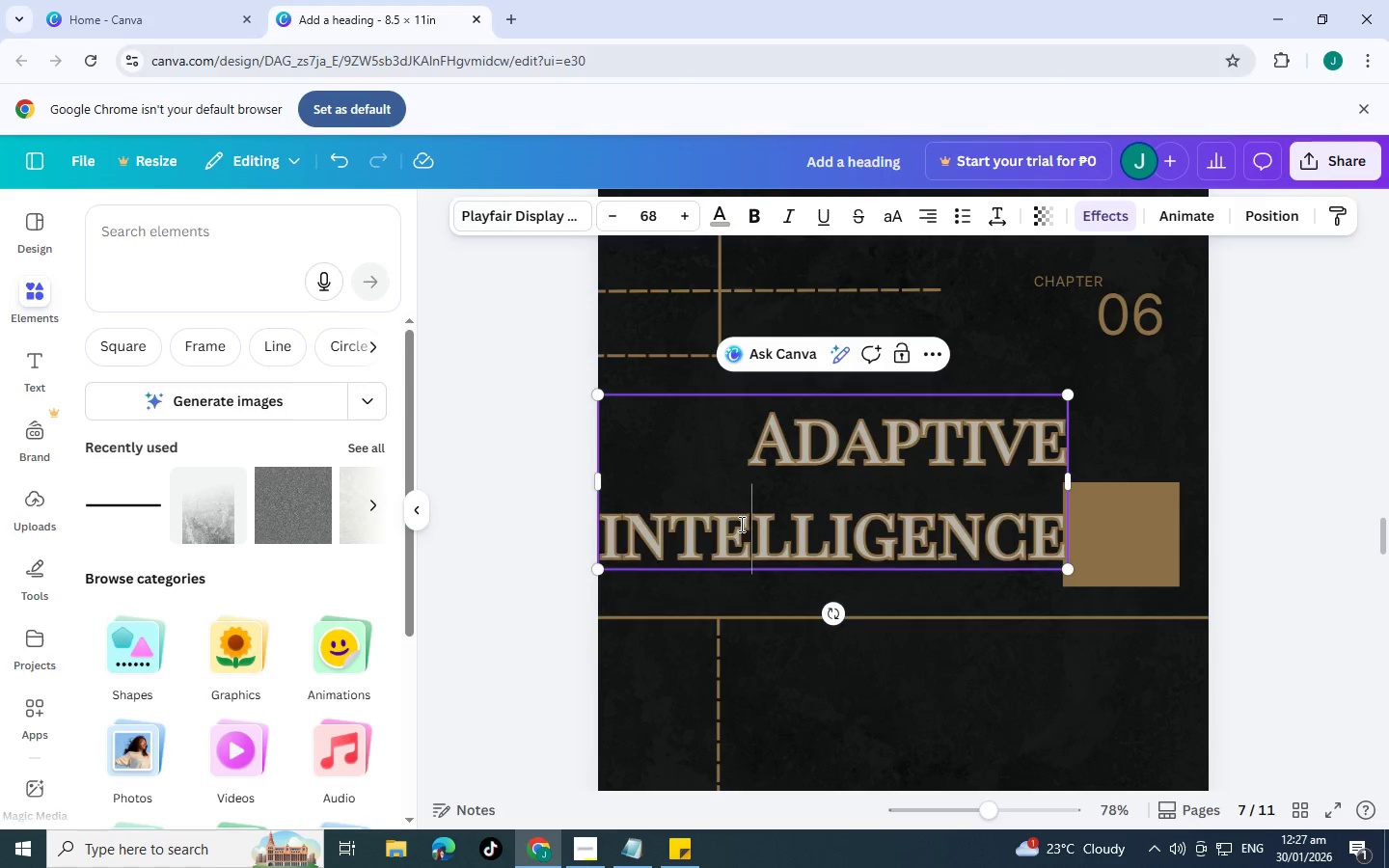 
triple_click([740, 524])
 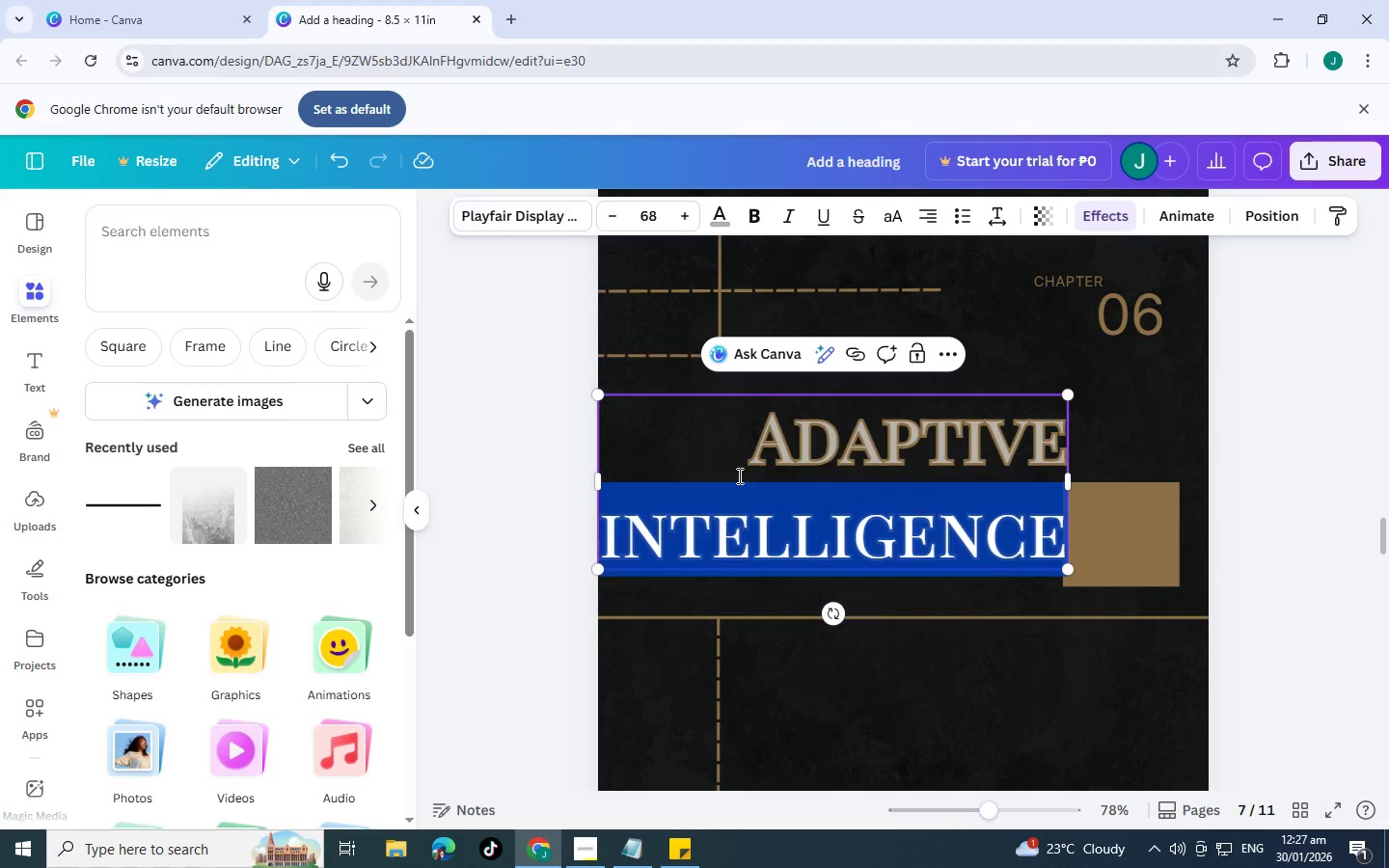 
triple_click([738, 474])
 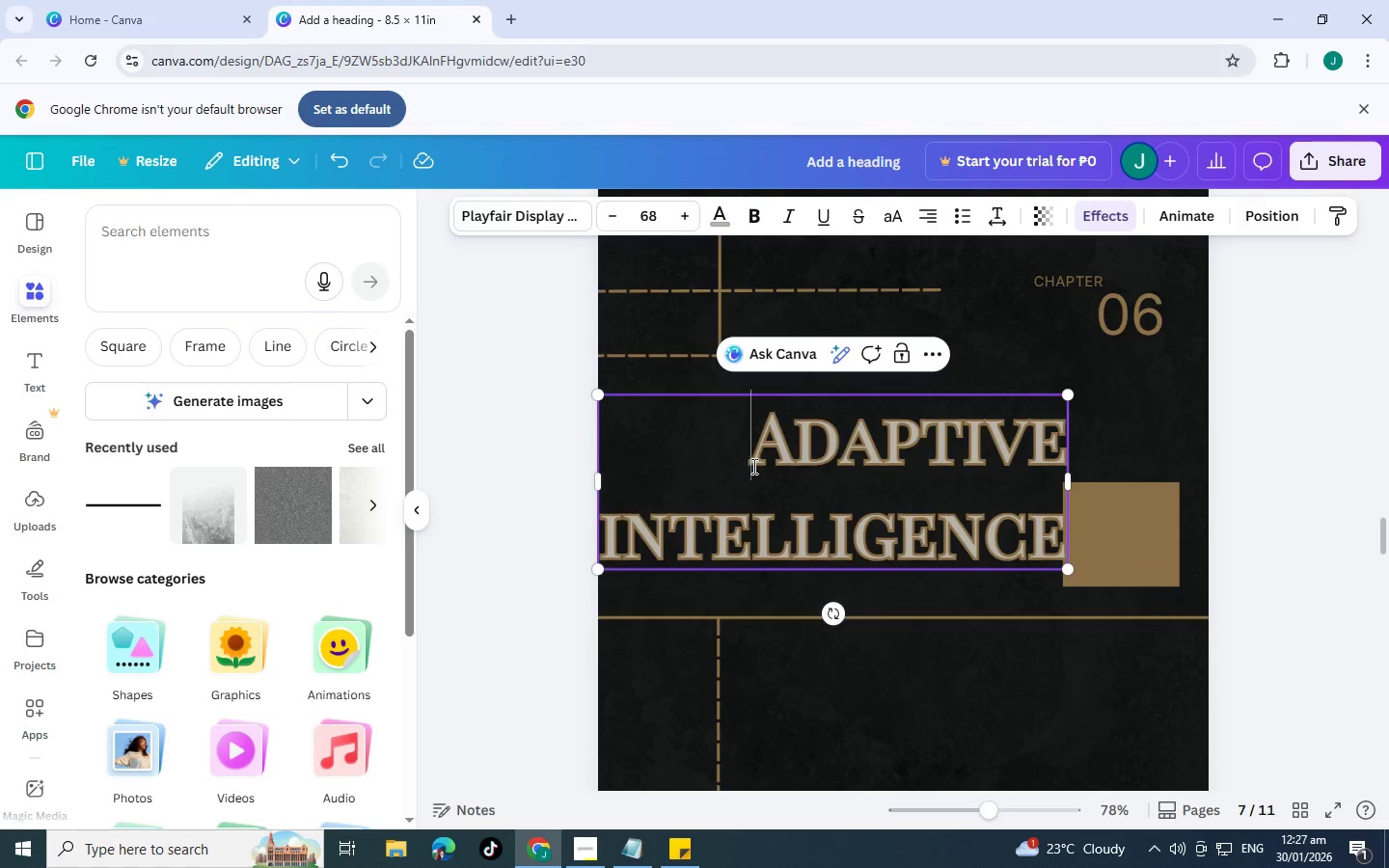 
left_click_drag(start_coordinate=[743, 463], to_coordinate=[1061, 529])
 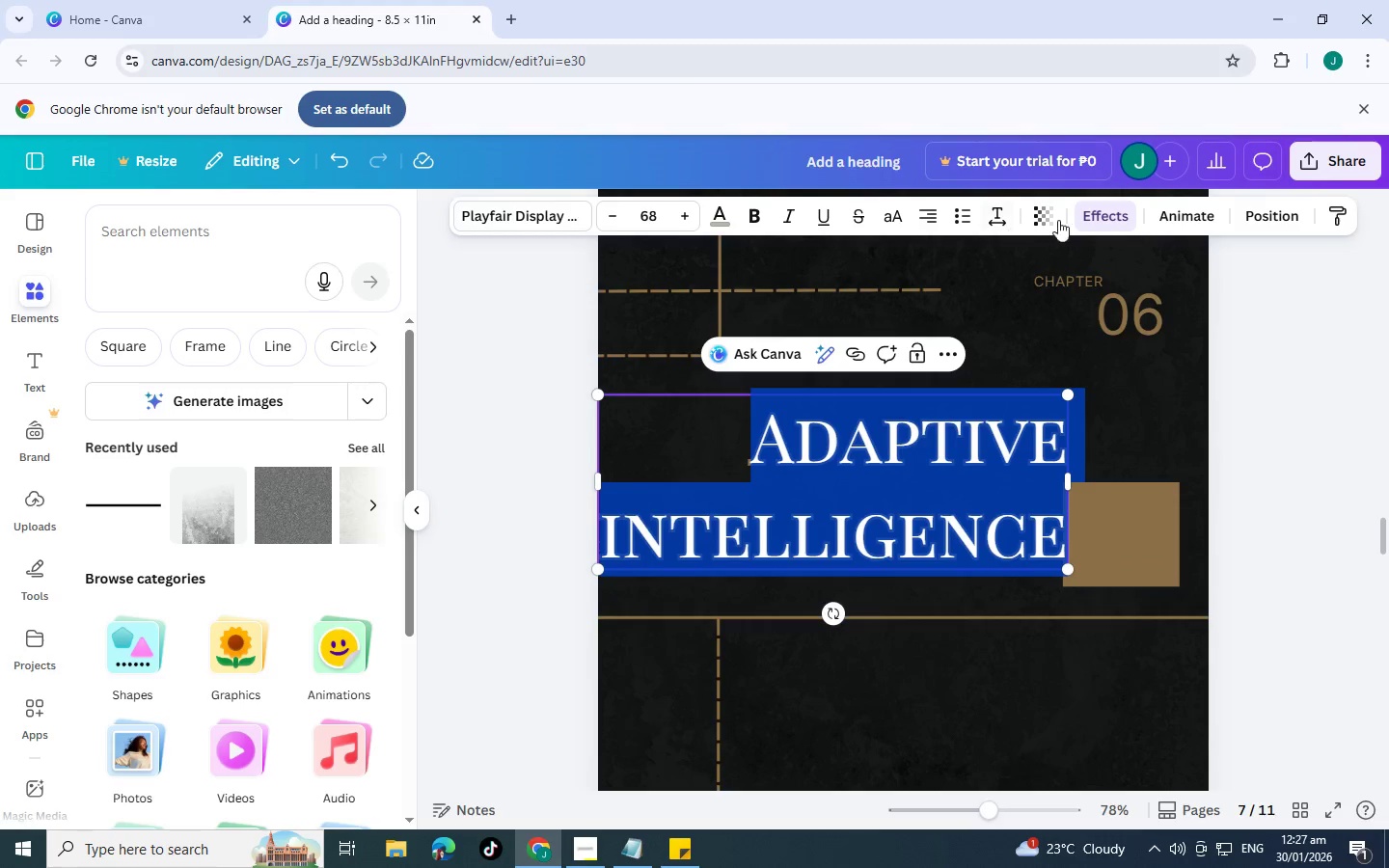 
left_click([999, 210])
 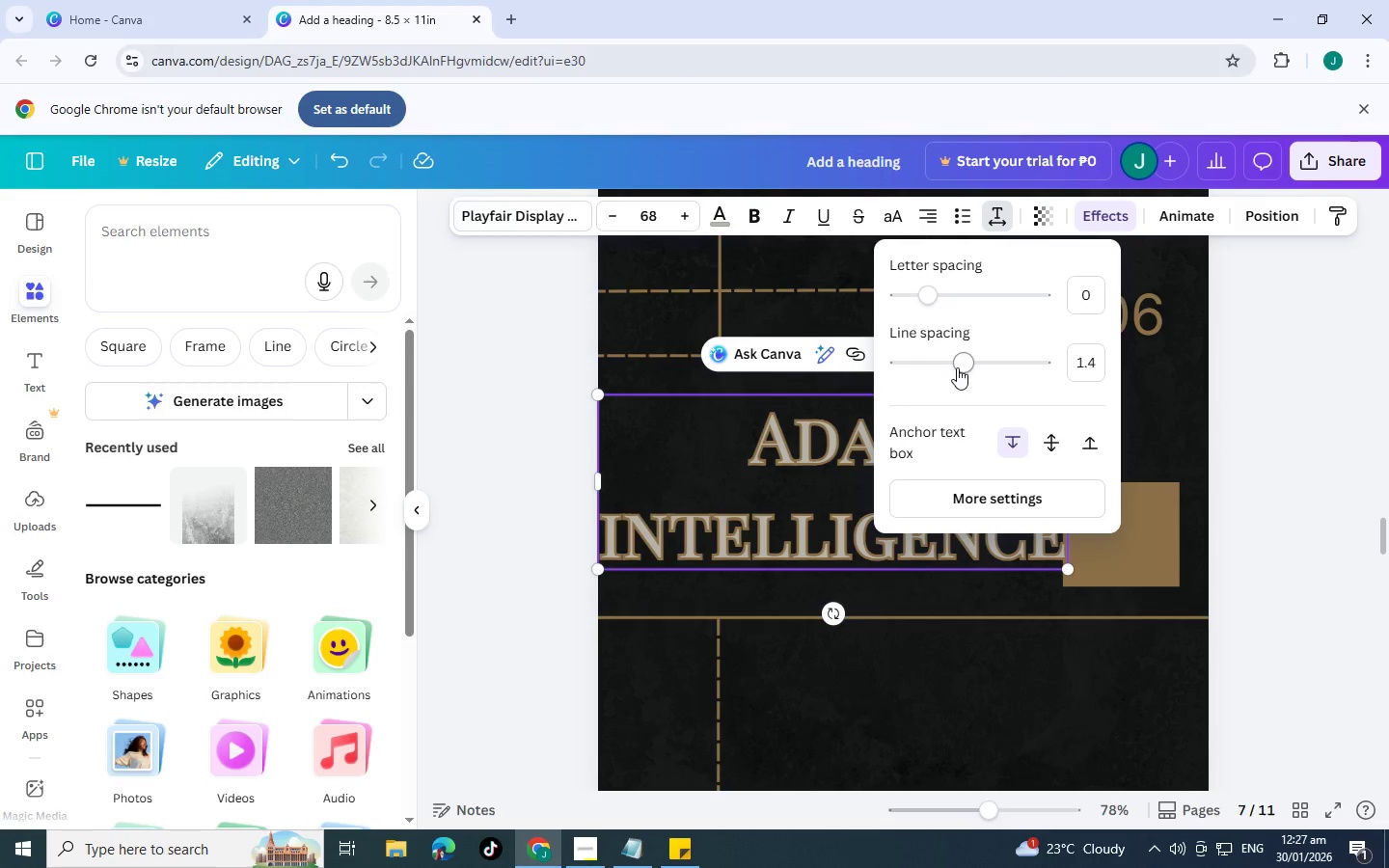 
left_click_drag(start_coordinate=[967, 369], to_coordinate=[932, 367])
 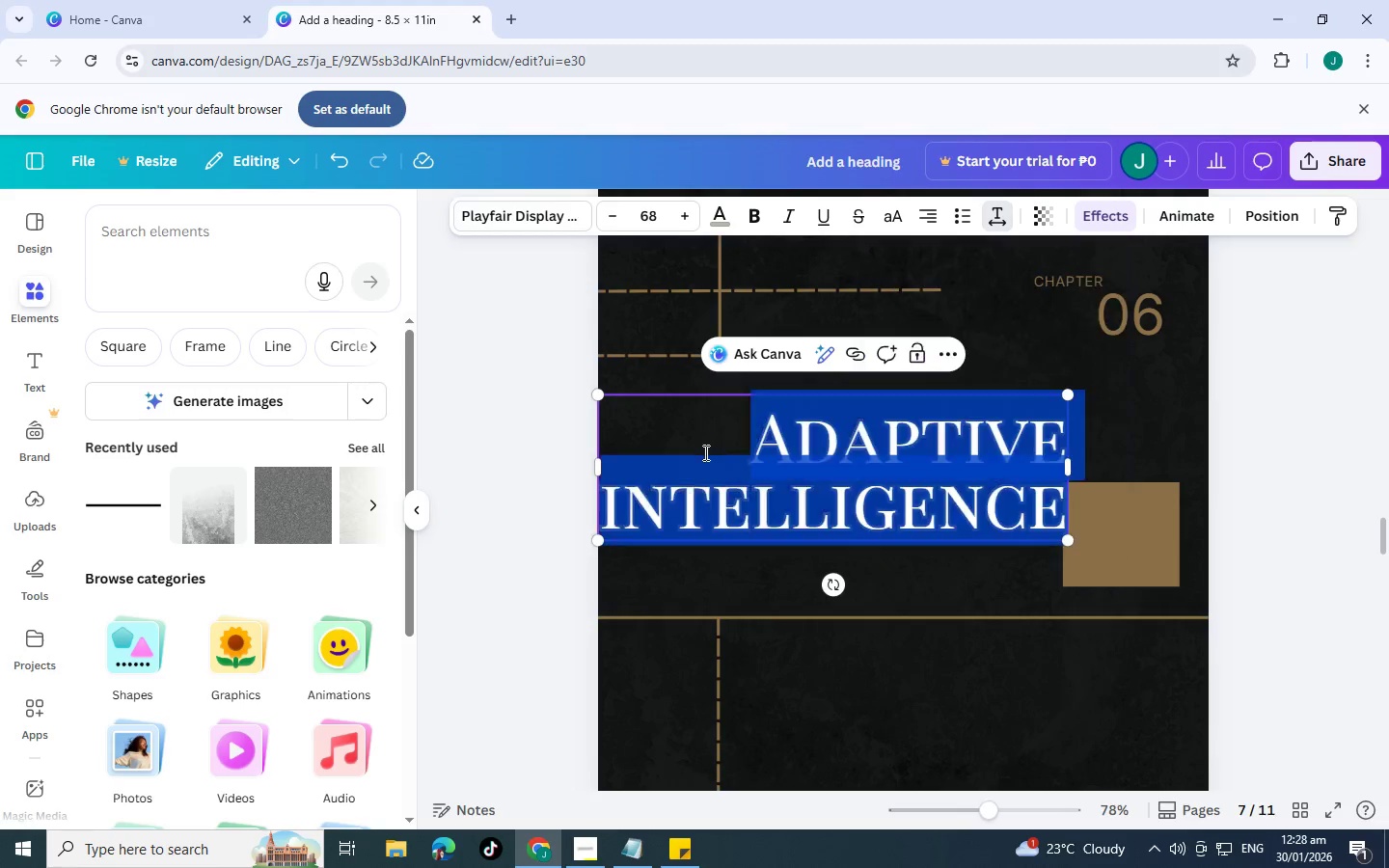 
double_click([704, 452])
 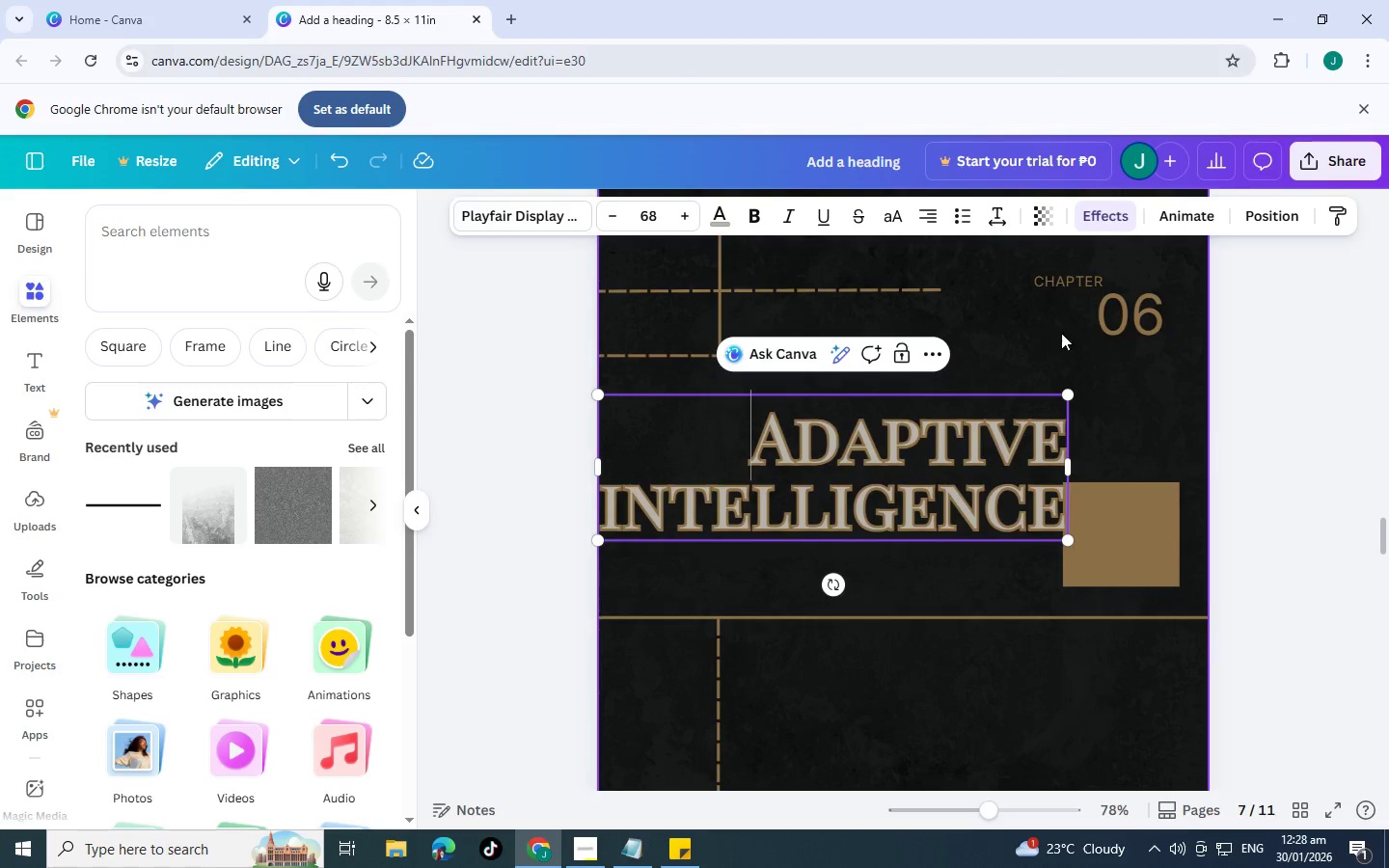 
double_click([980, 467])
 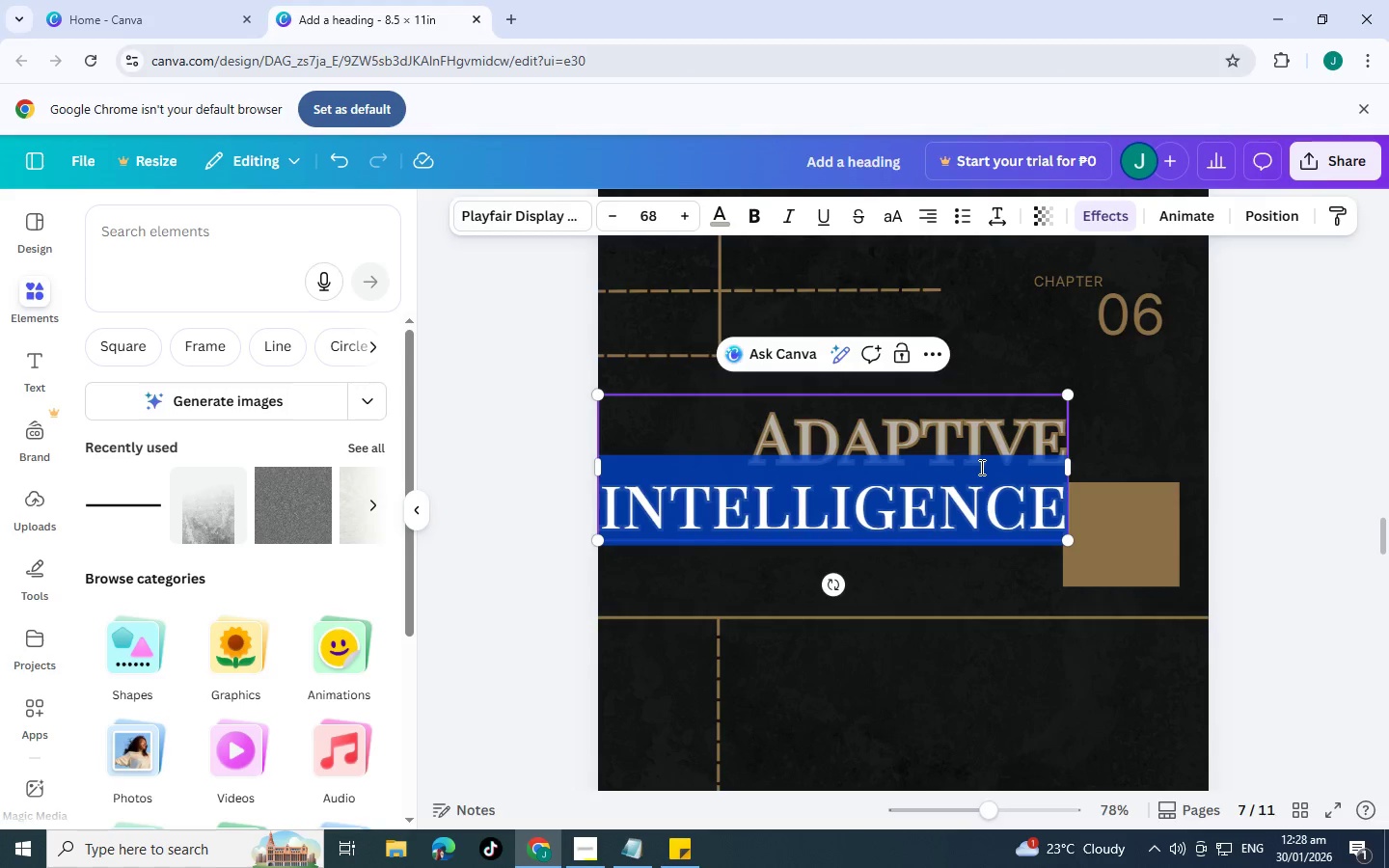 
triple_click([980, 467])
 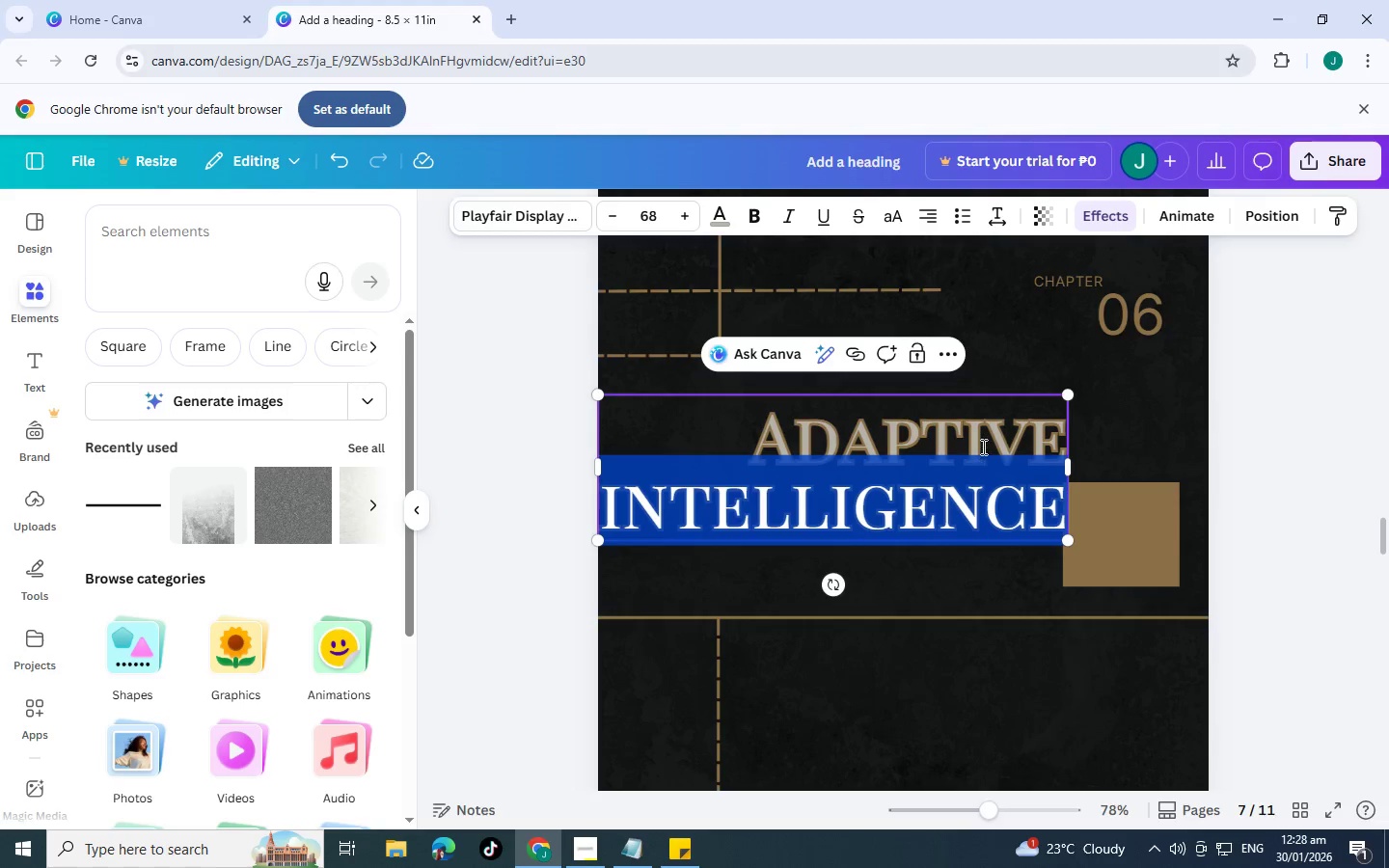 
triple_click([982, 446])
 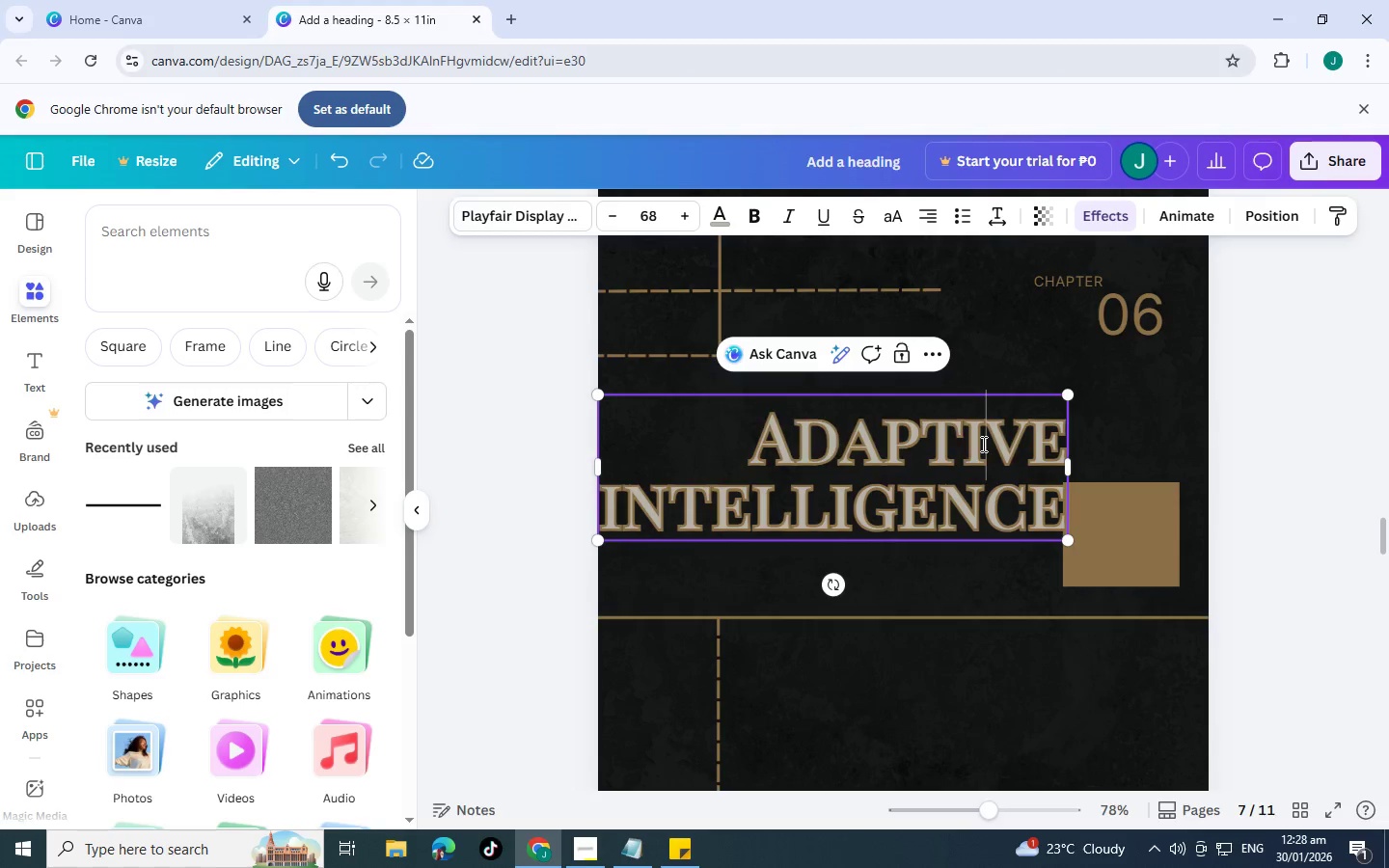 
triple_click([982, 444])
 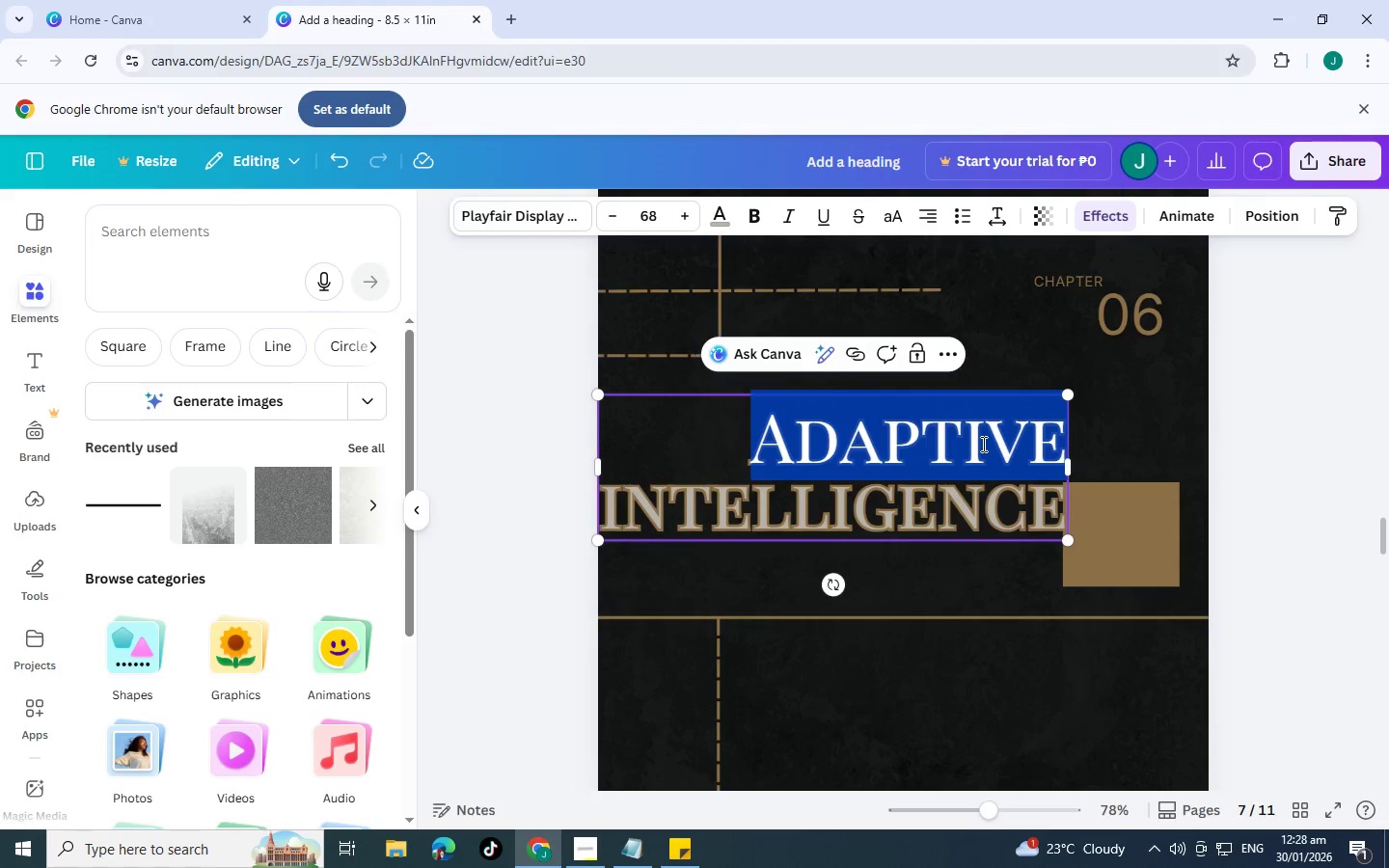 
triple_click([982, 444])
 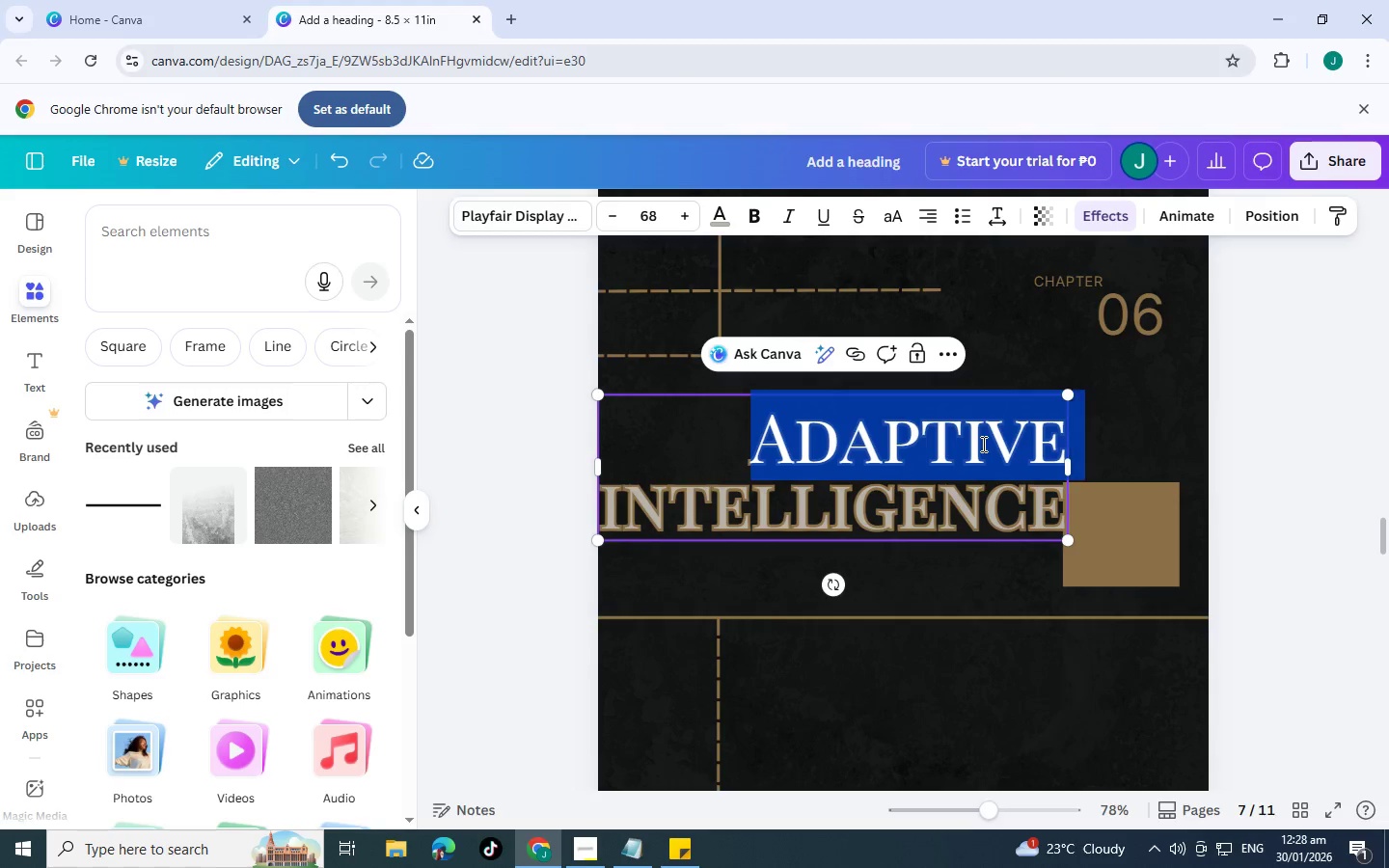 
triple_click([982, 444])
 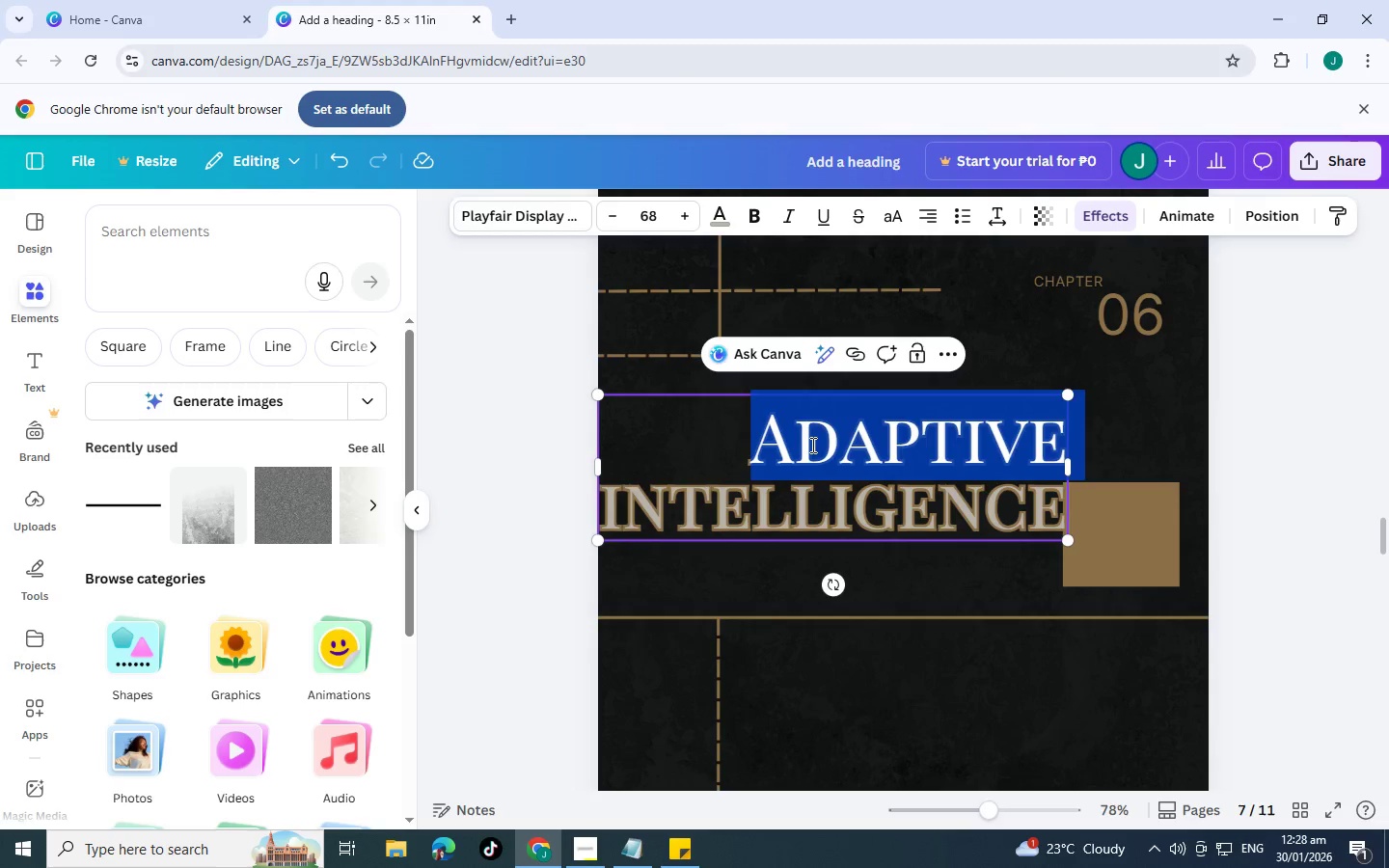 
left_click([743, 431])
 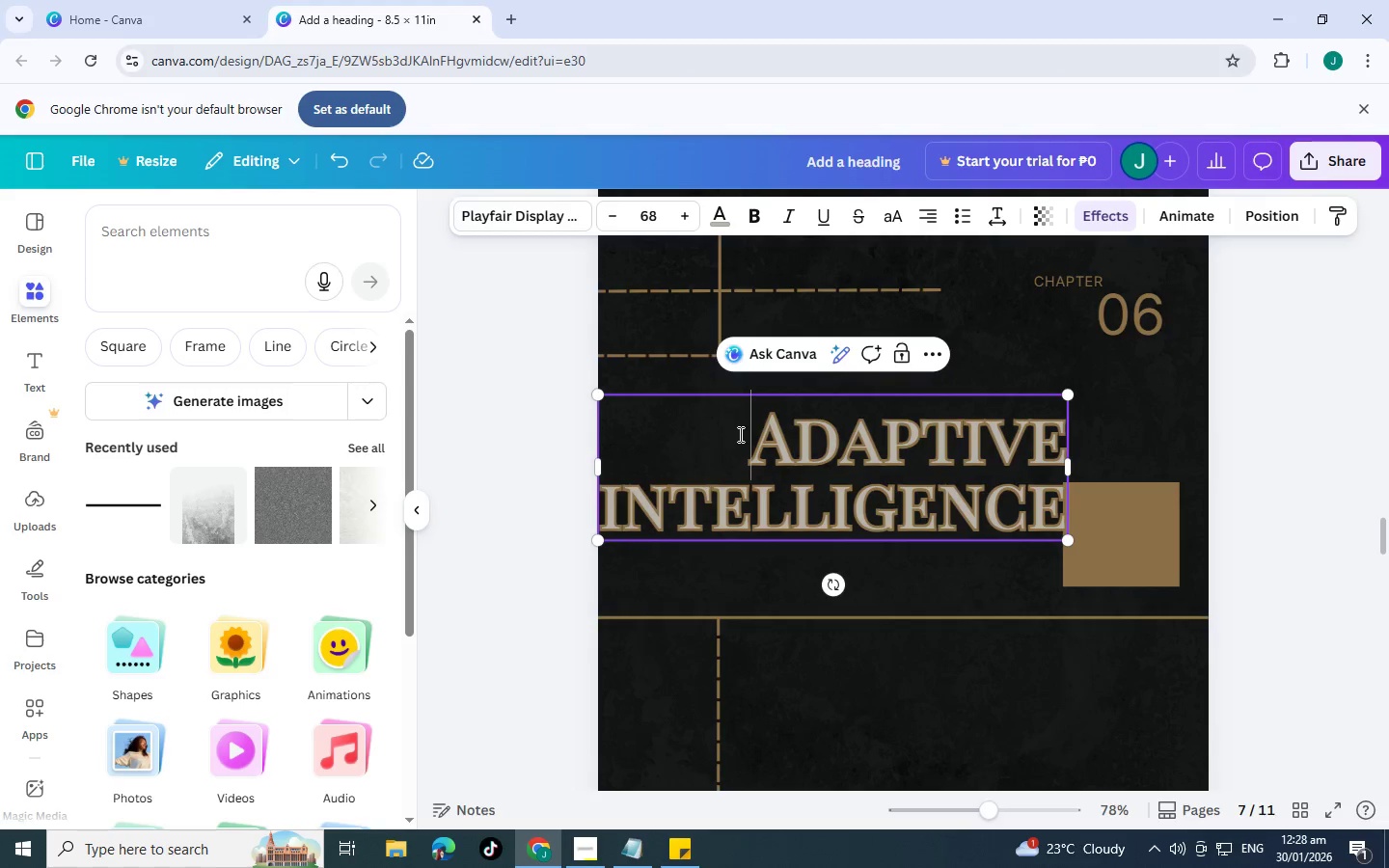 
left_click_drag(start_coordinate=[739, 434], to_coordinate=[1036, 495])
 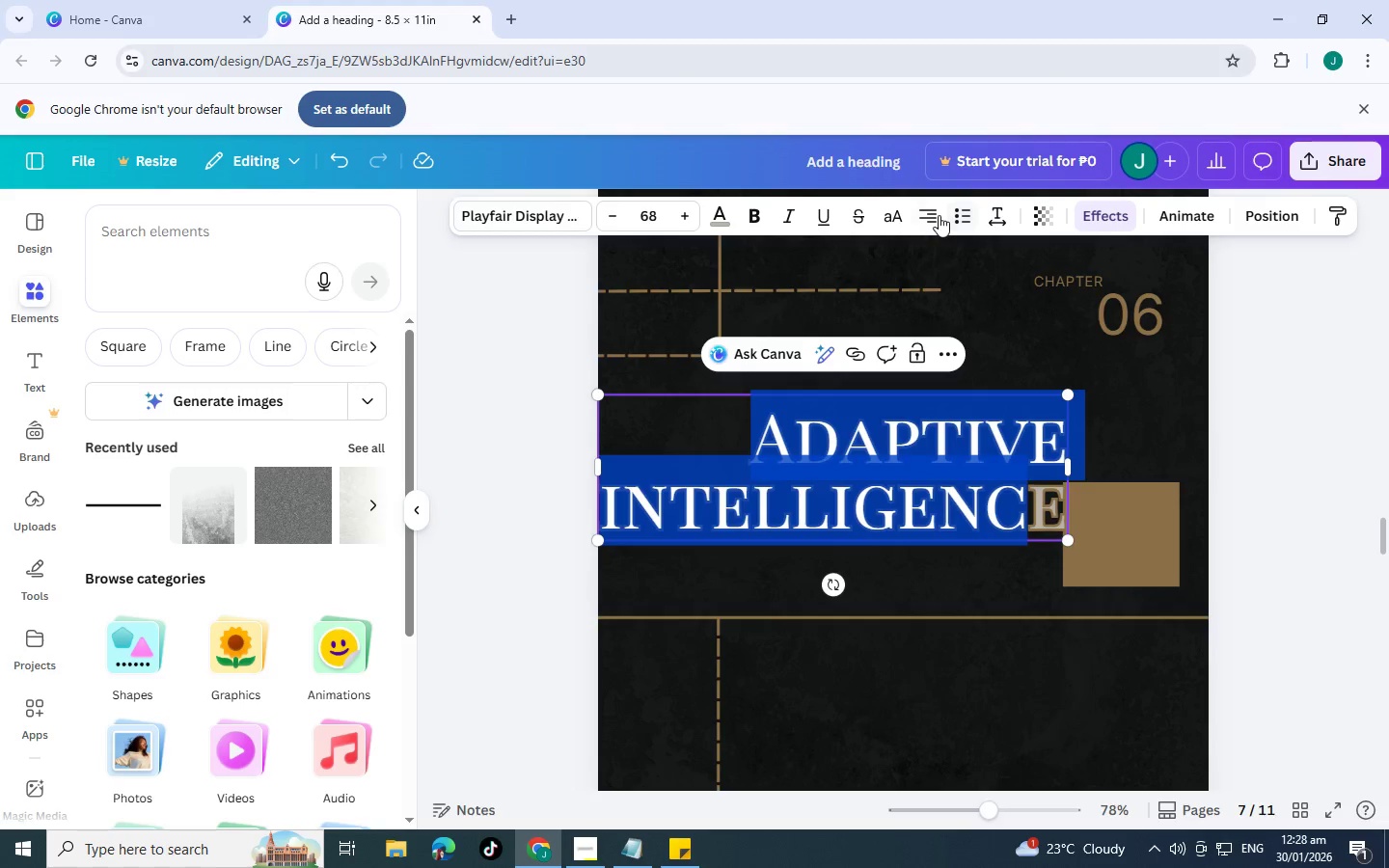 
key(Control+A)
 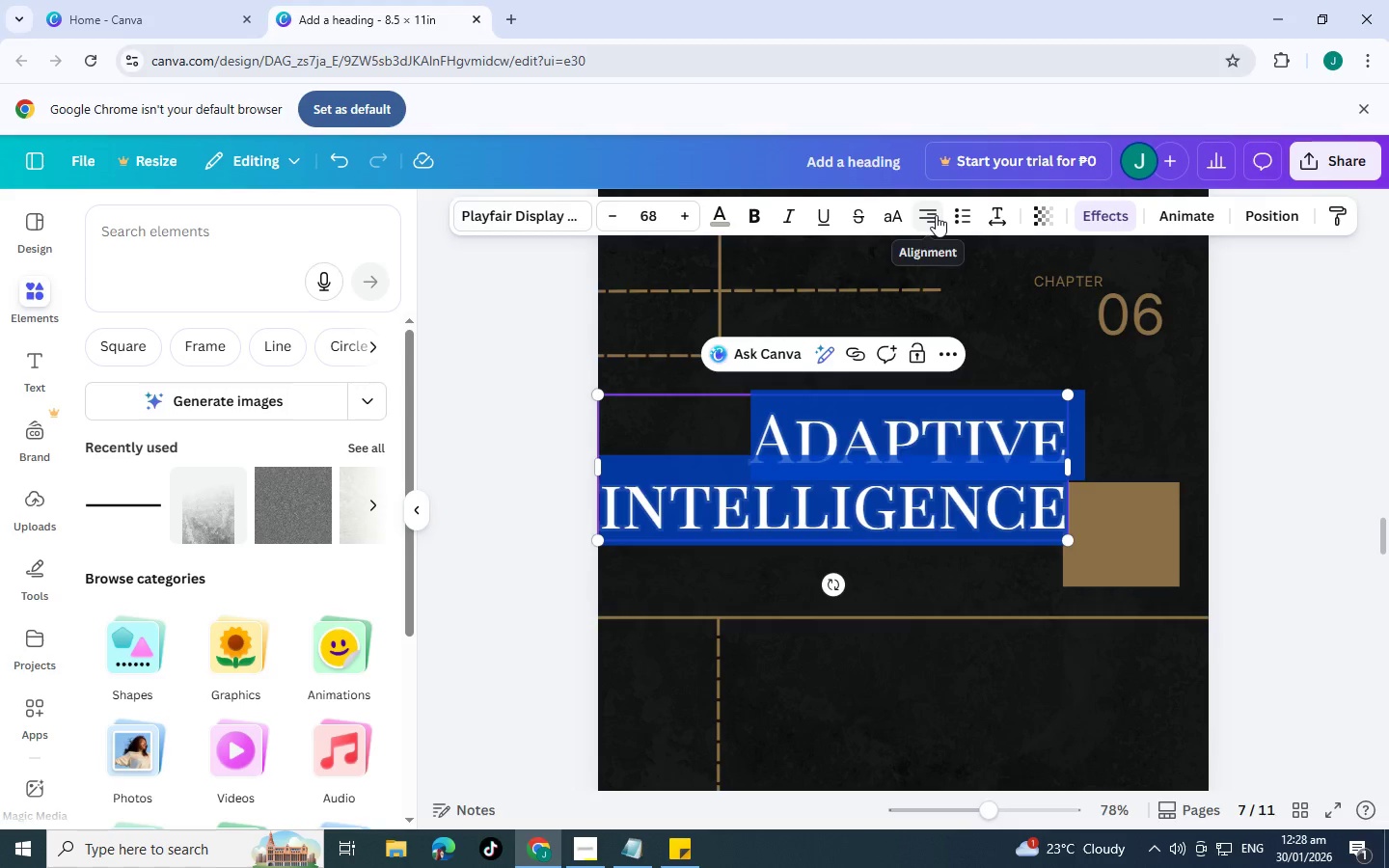 
left_click([936, 215])
 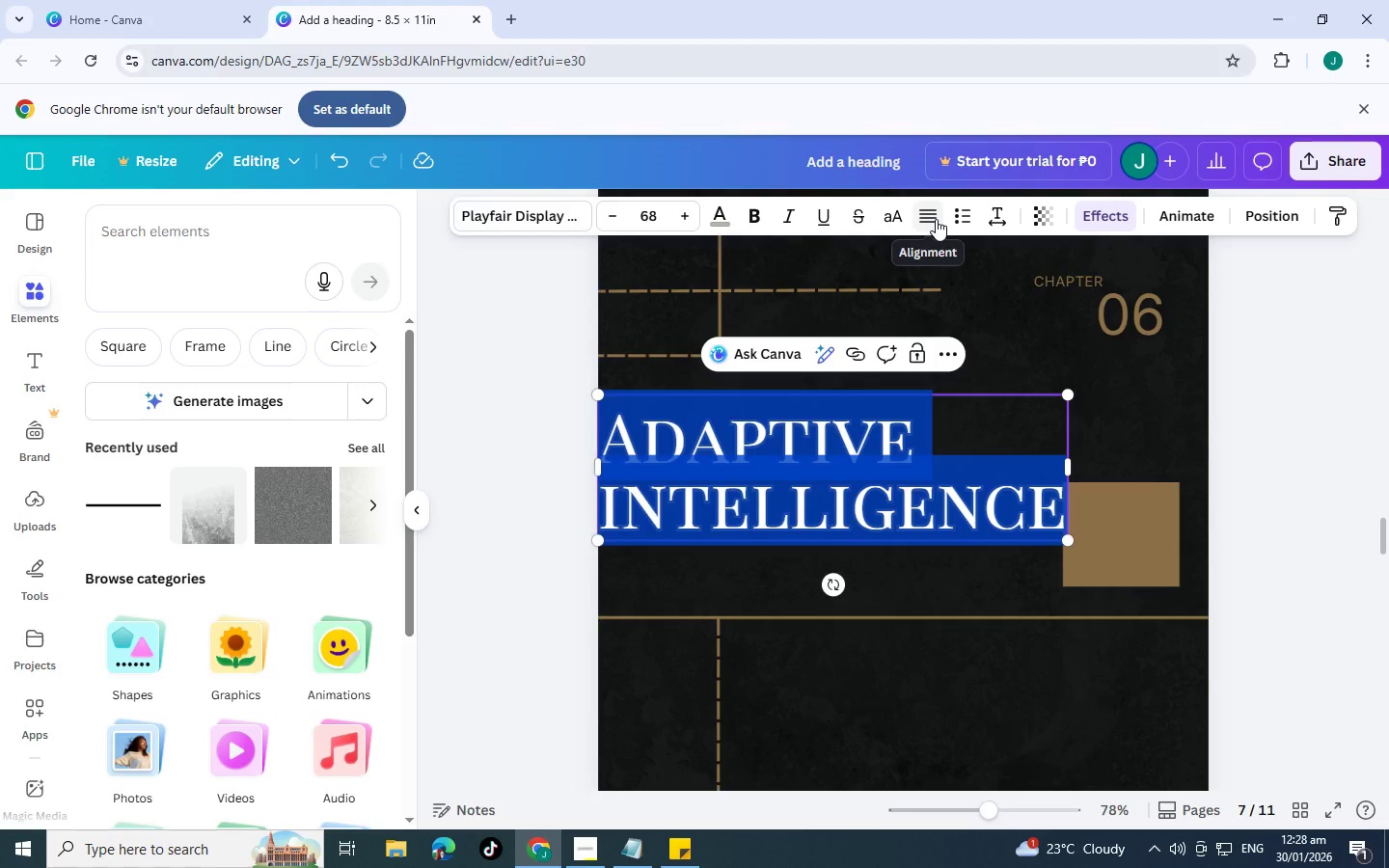 
left_click([937, 522])
 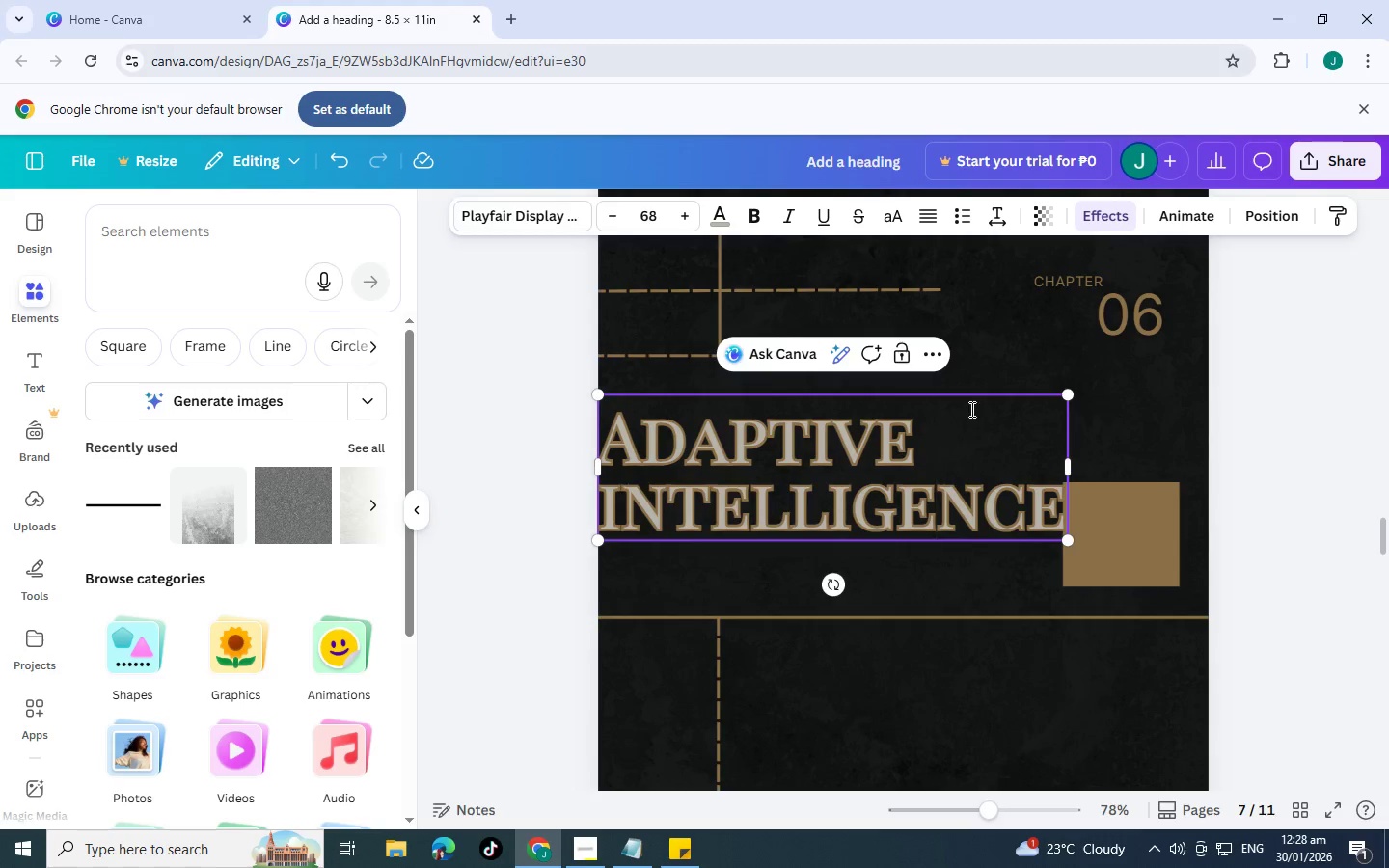 
left_click([1081, 388])
 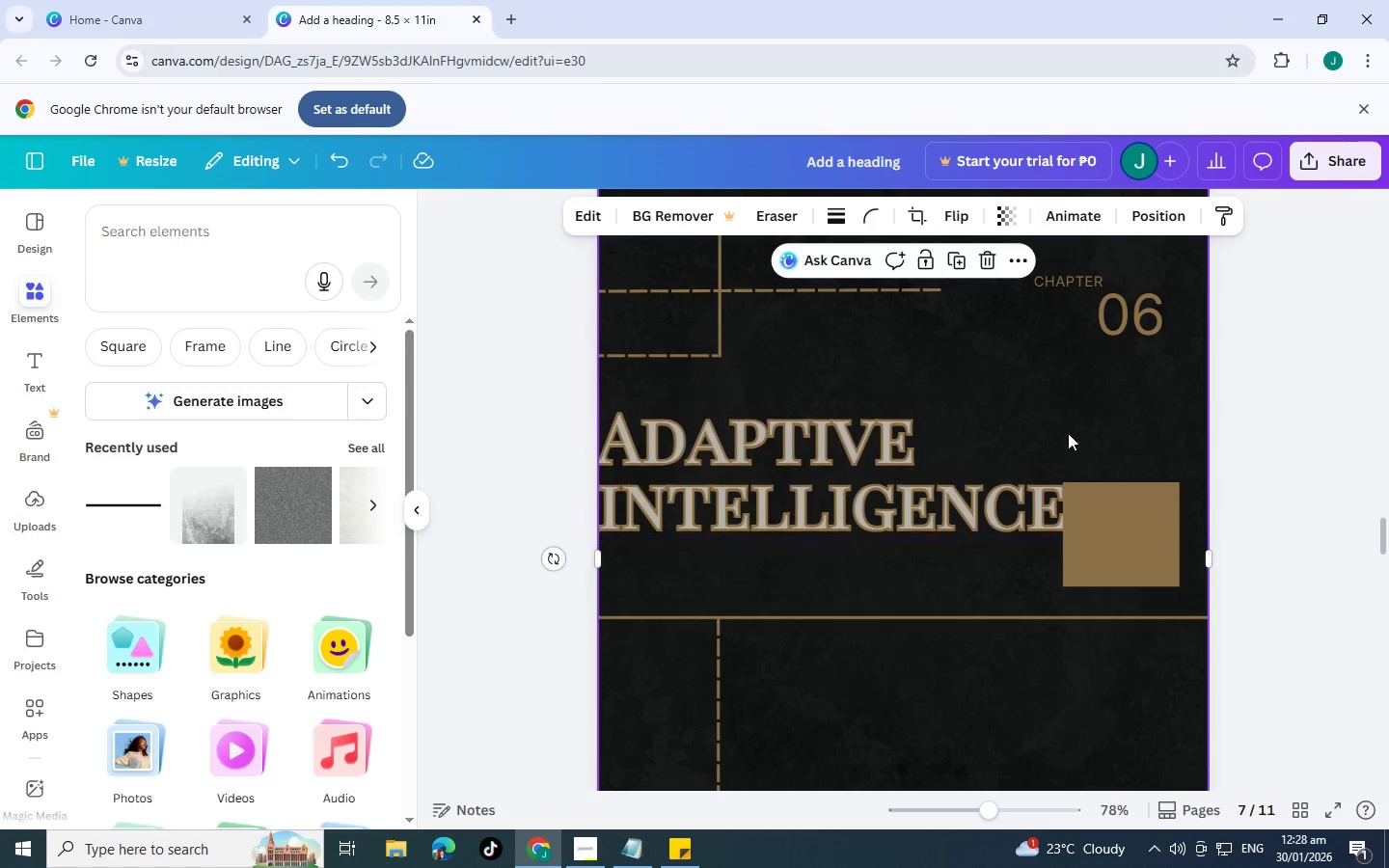 
left_click_drag(start_coordinate=[925, 448], to_coordinate=[994, 449])
 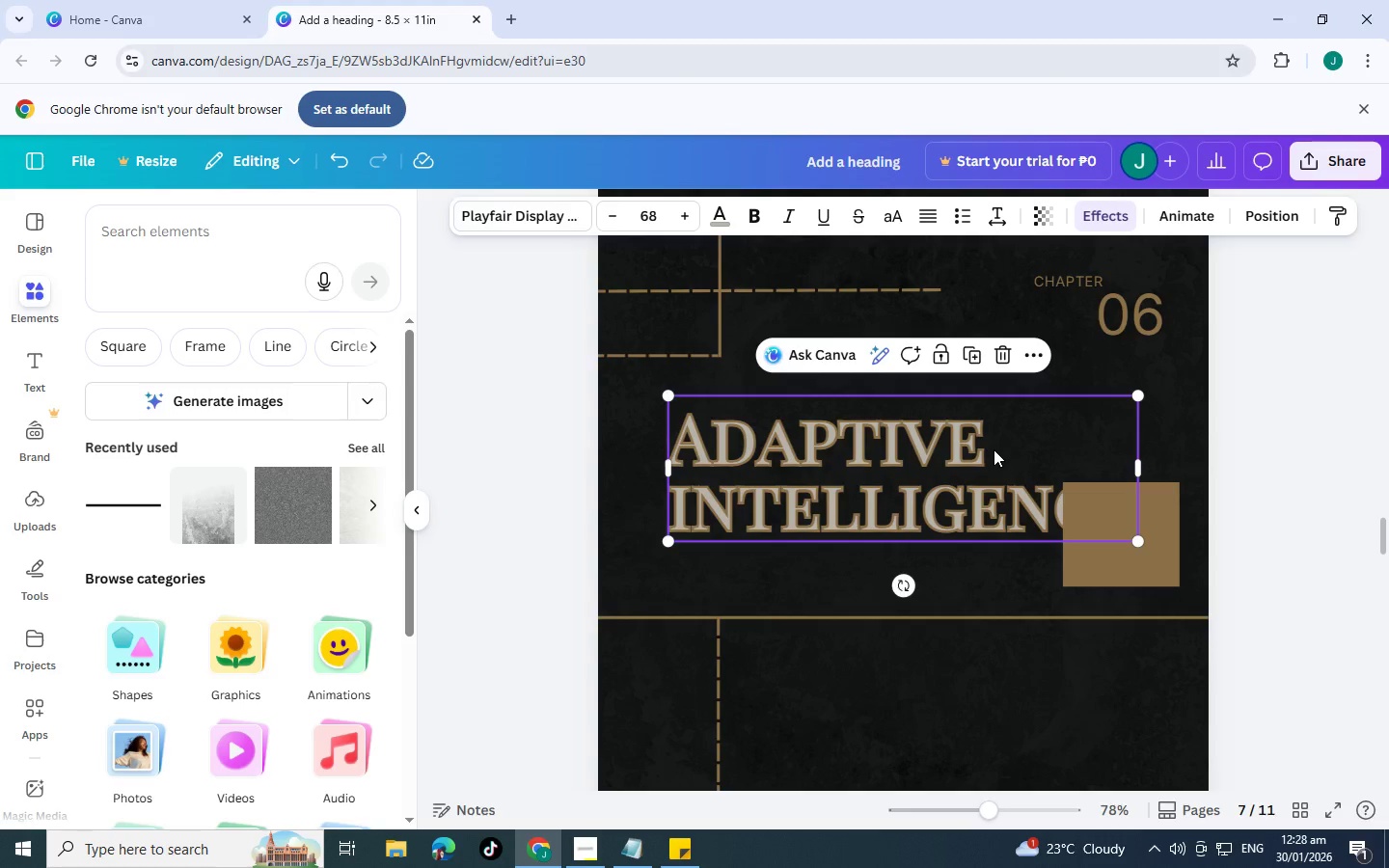 
key(Control+BracketRight)
 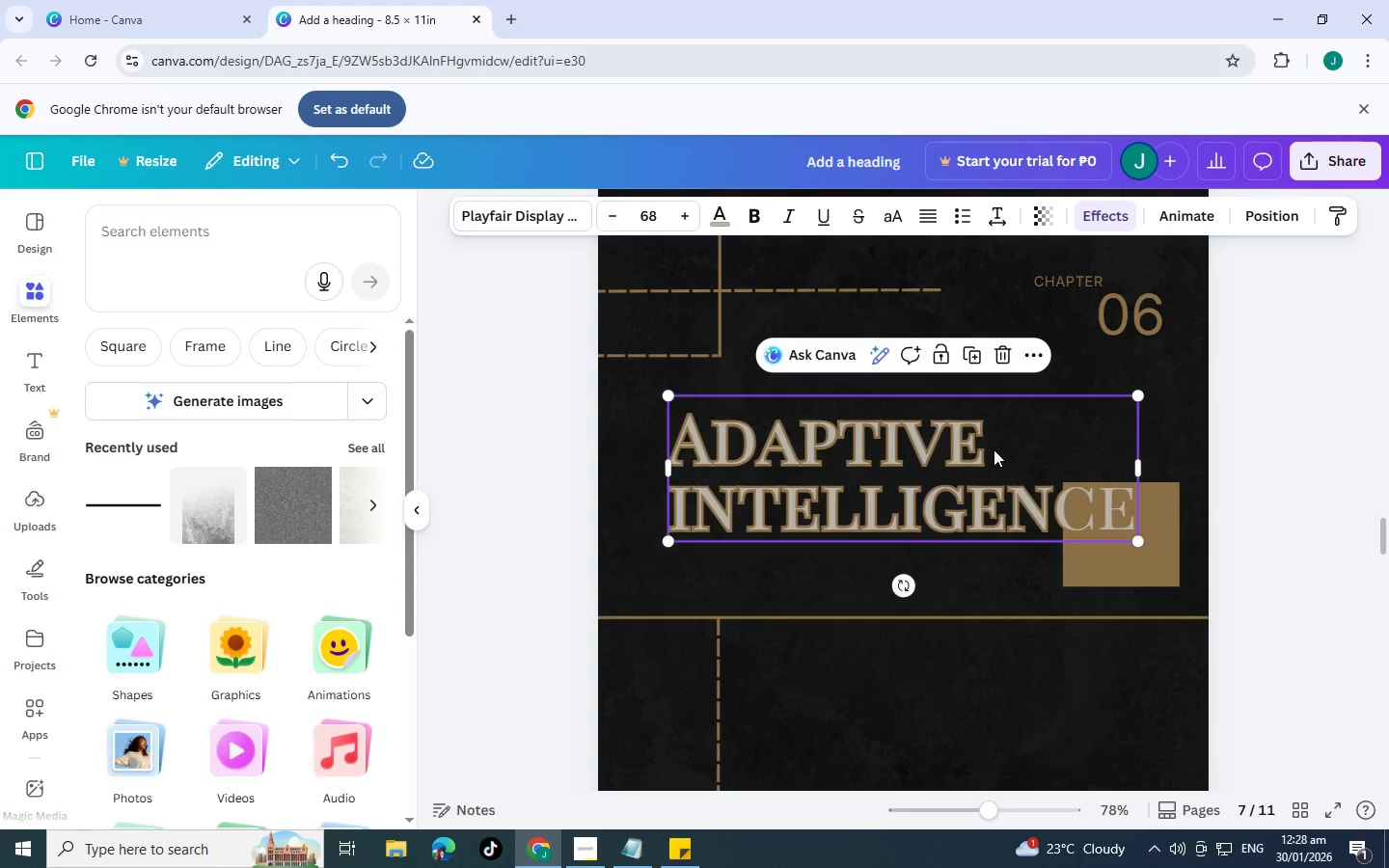 
key(Control+BracketRight)
 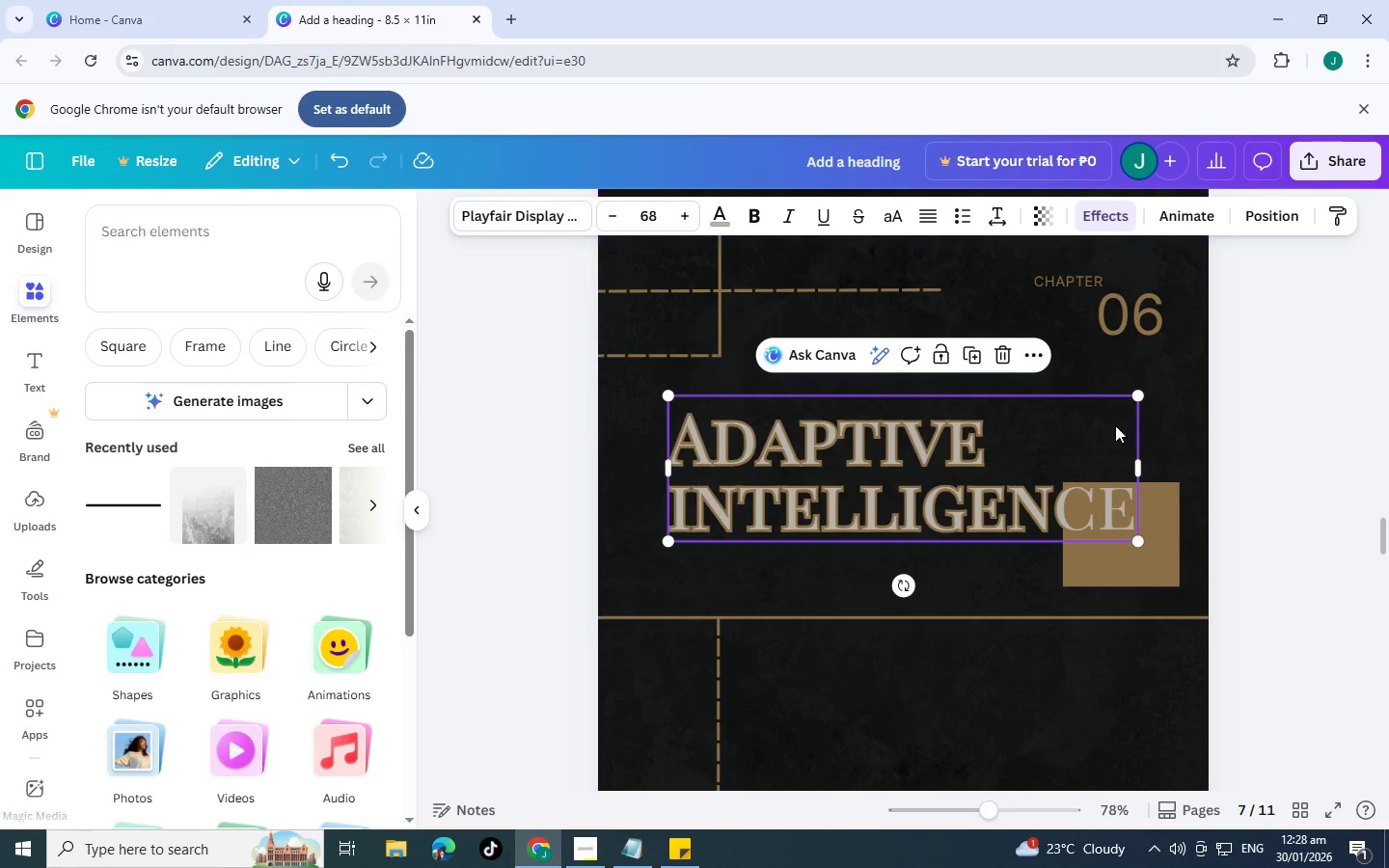 
left_click([1158, 562])
 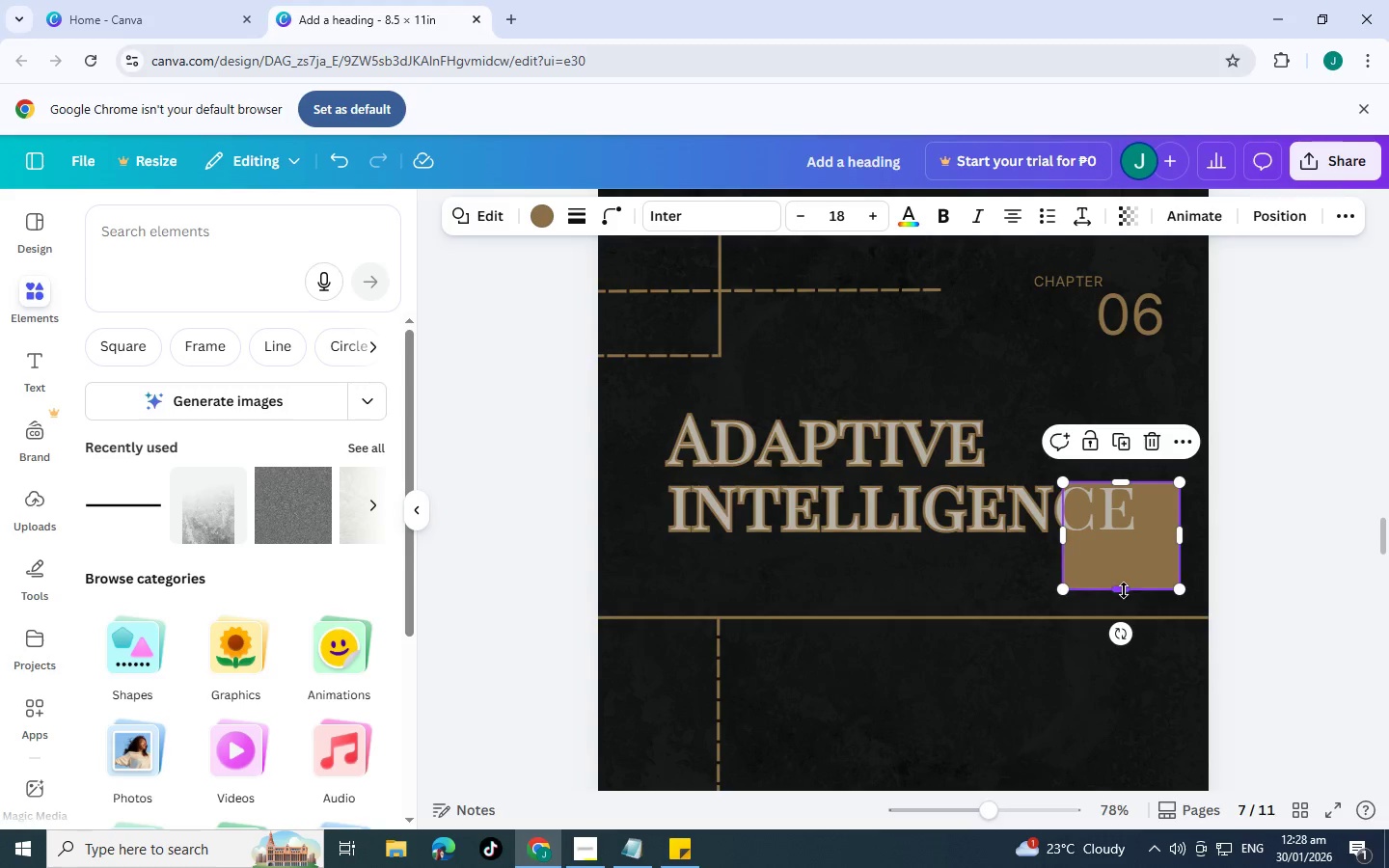 
wait(5.38)
 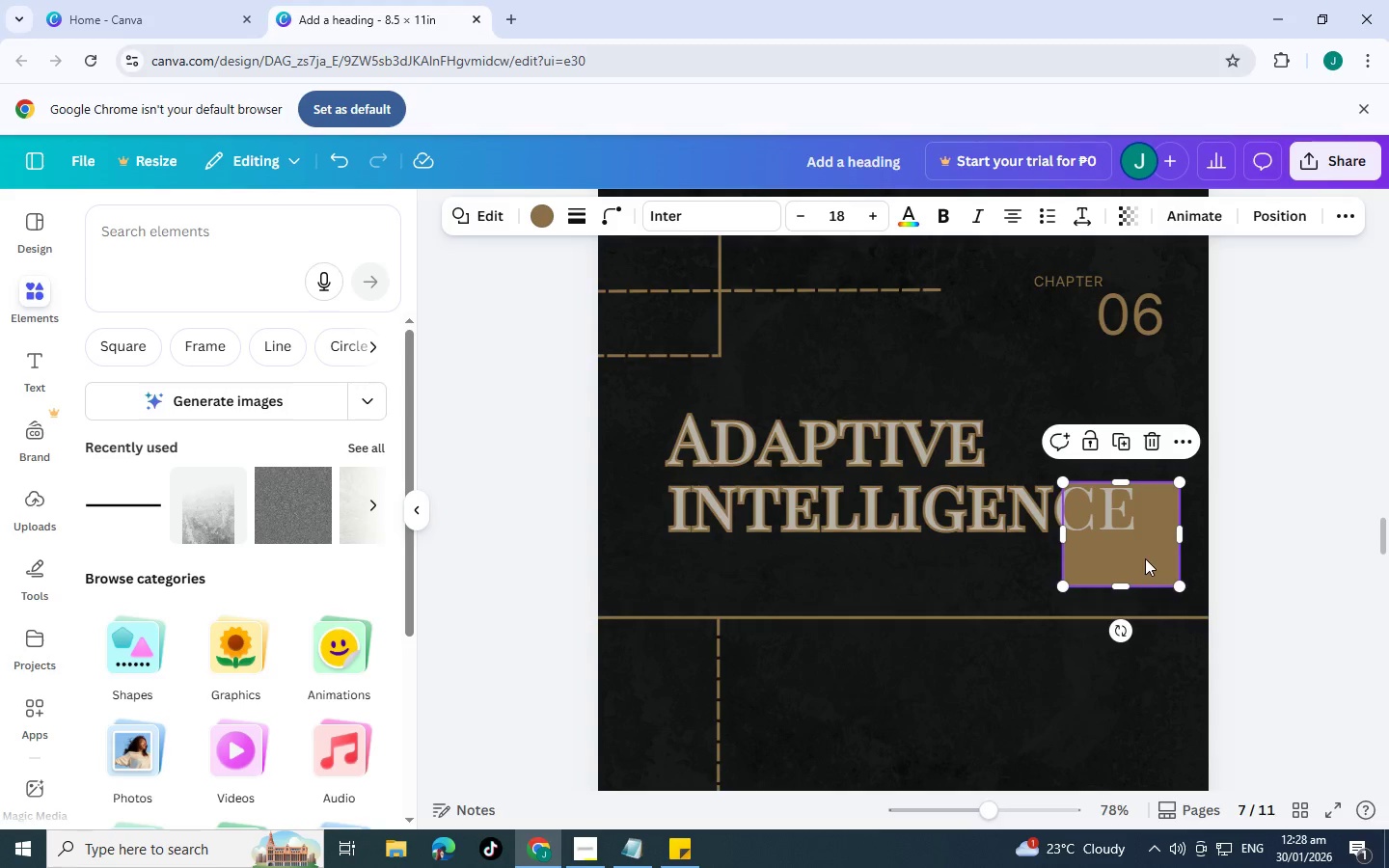 
left_click([1145, 307])
 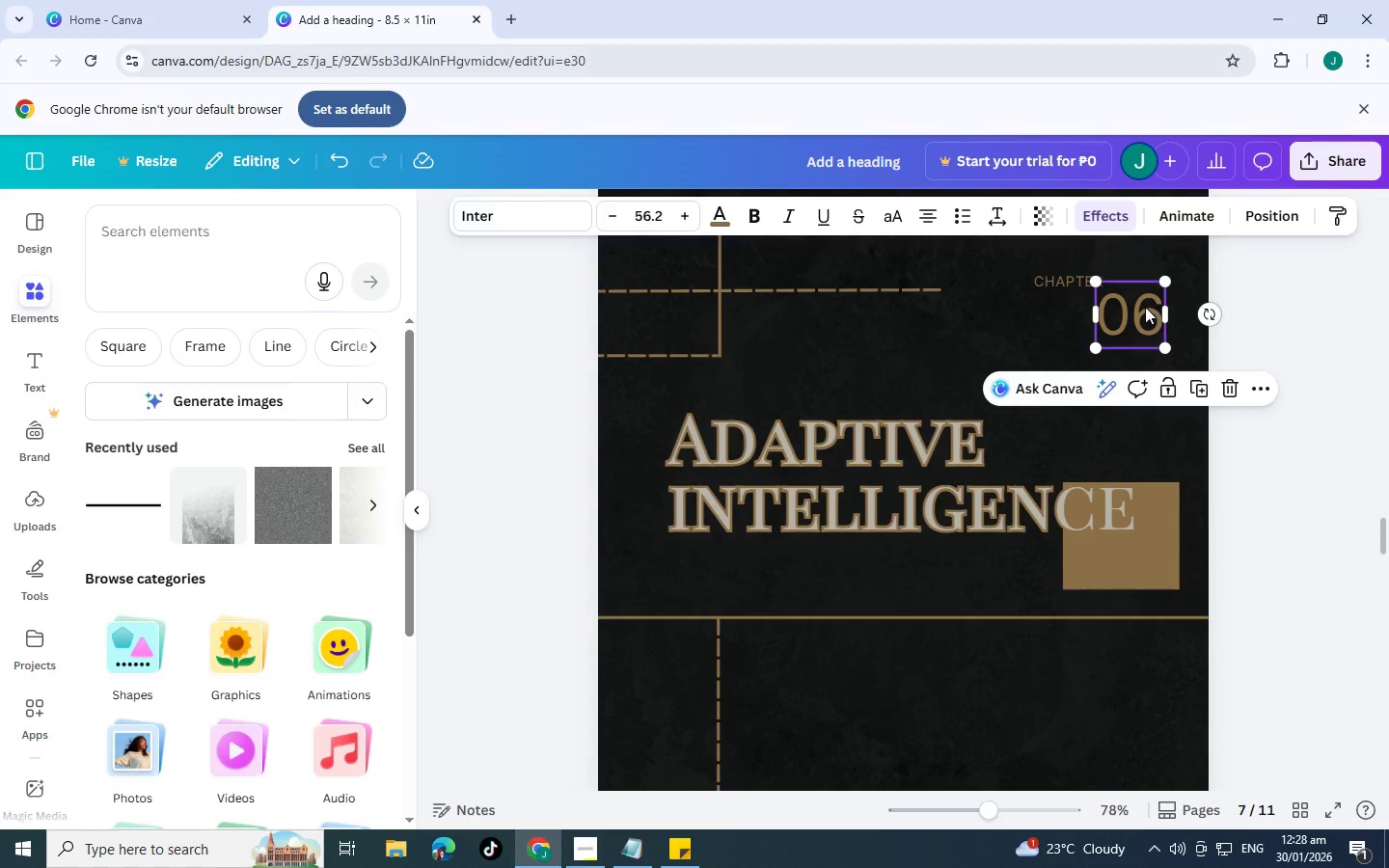 
key(Control+ControlLeft)
 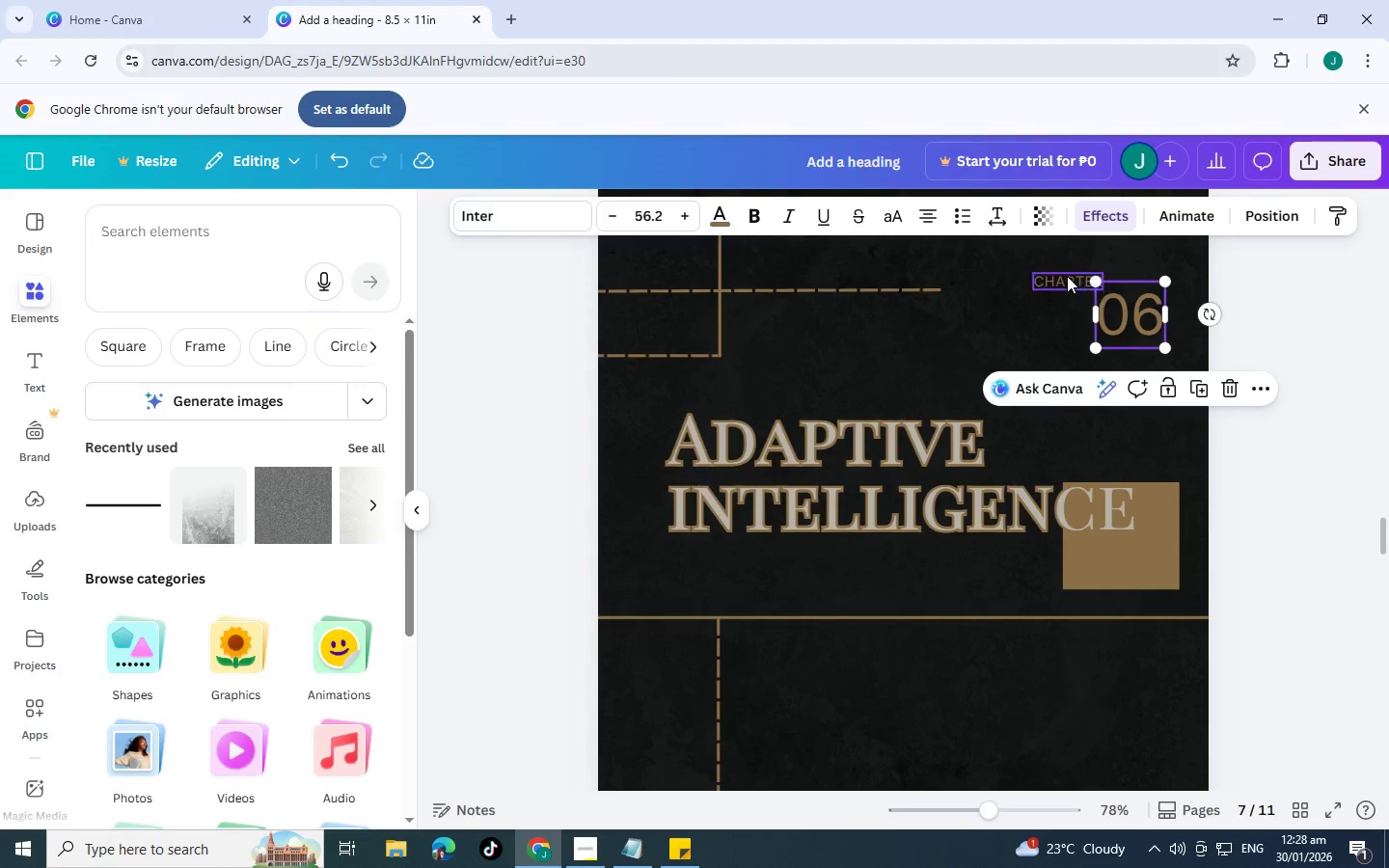 
left_click_drag(start_coordinate=[1067, 276], to_coordinate=[1127, 442])
 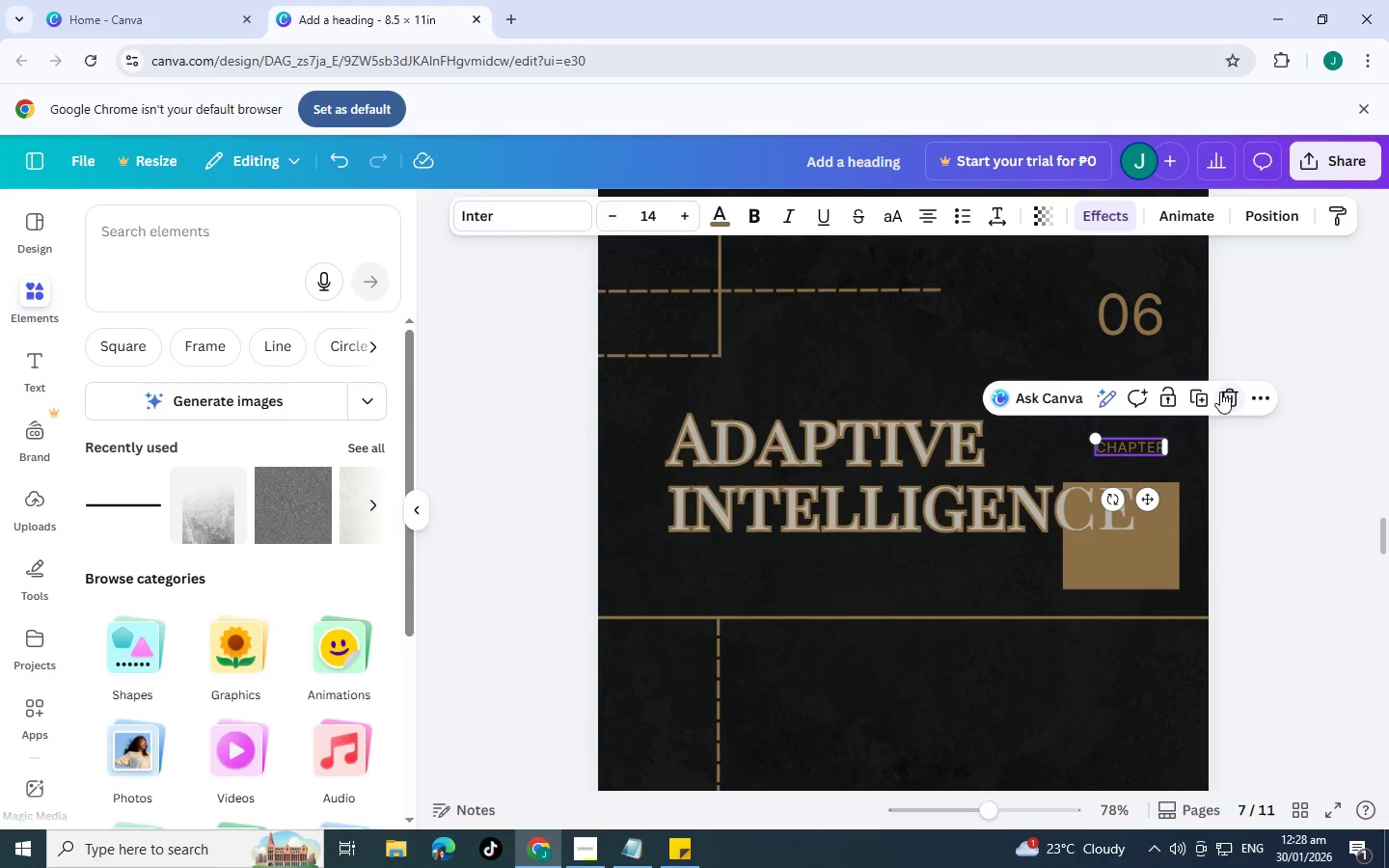 
left_click([1225, 393])
 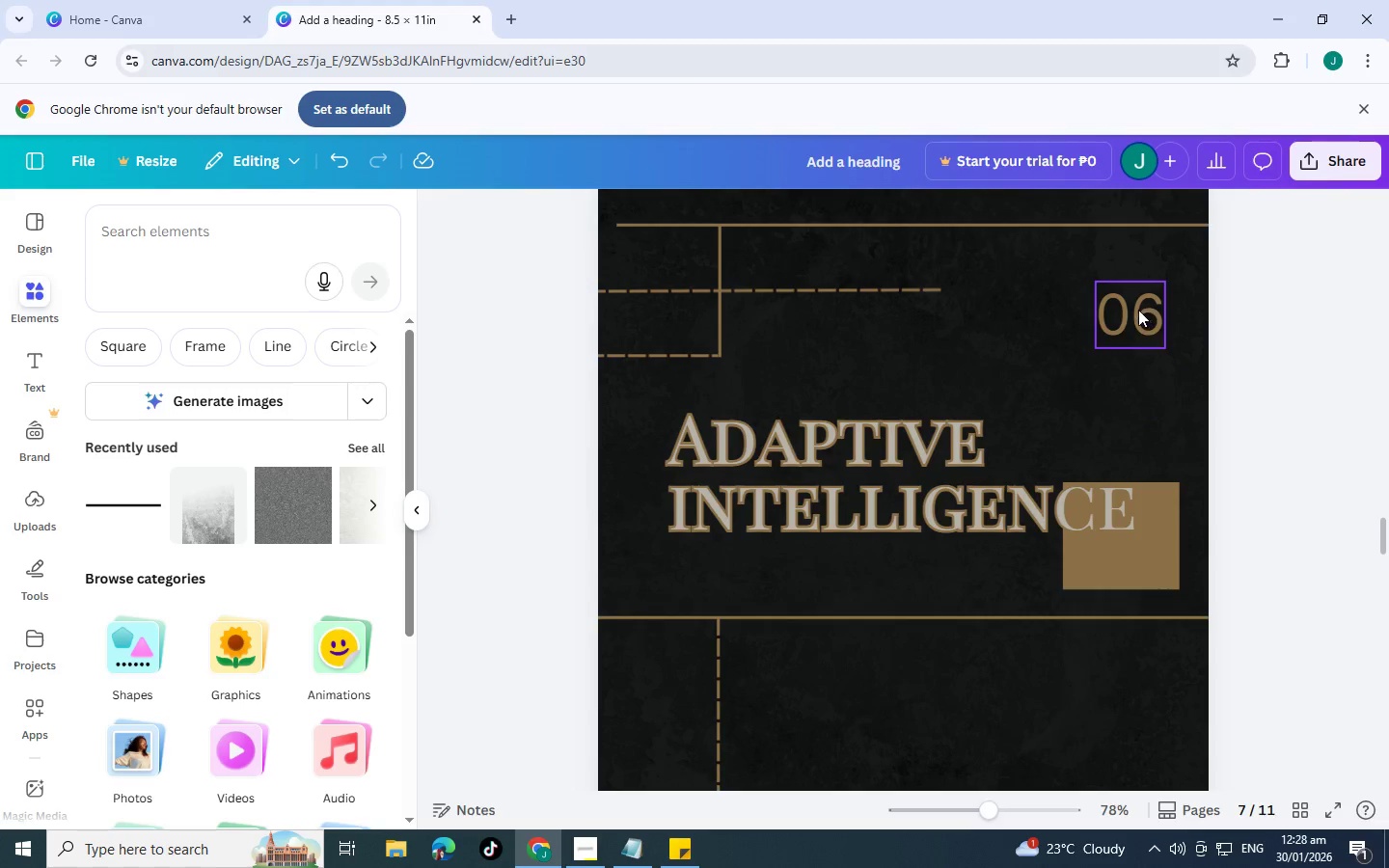 
left_click_drag(start_coordinate=[1137, 309], to_coordinate=[1142, 562])
 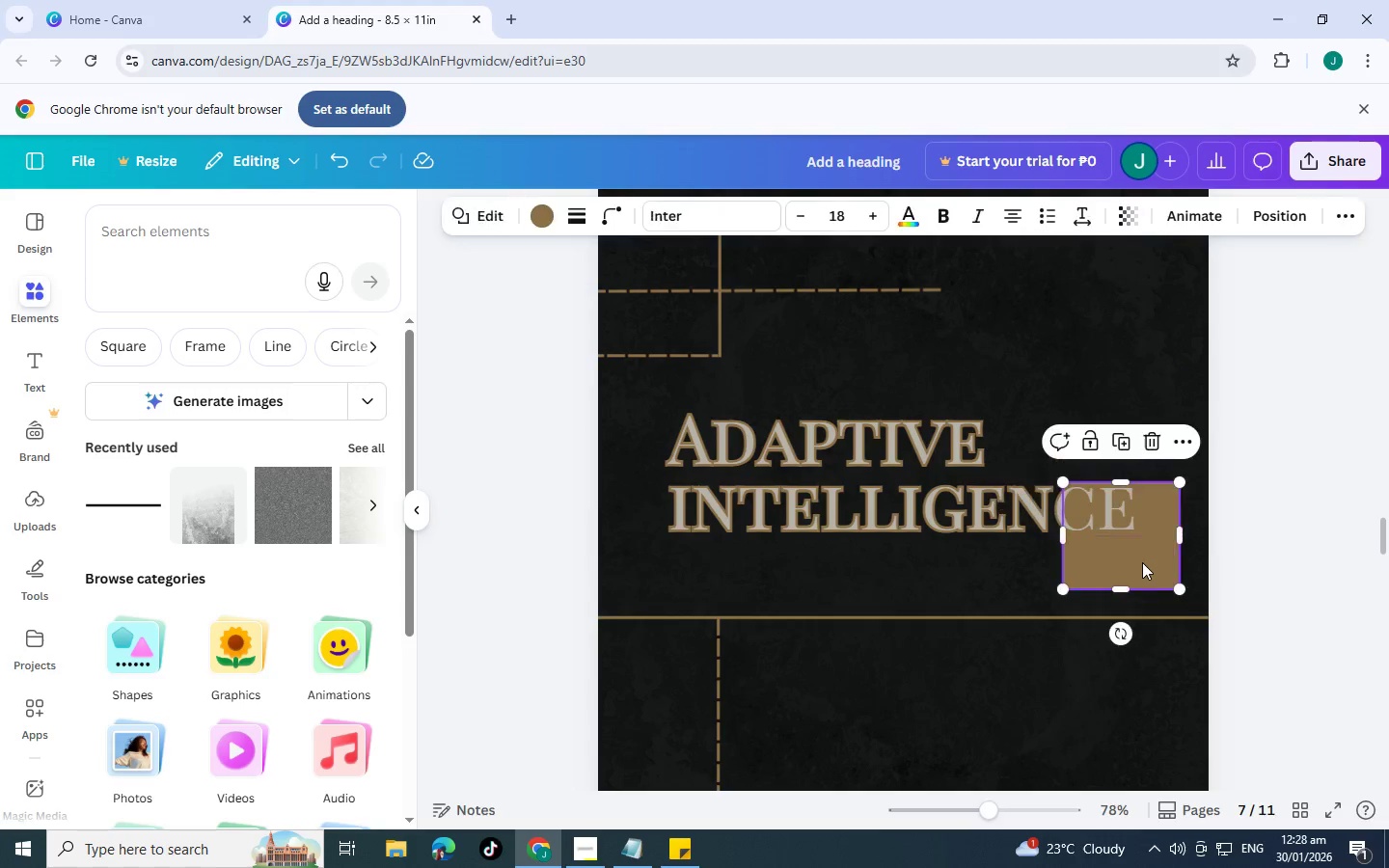 
double_click([1142, 562])
 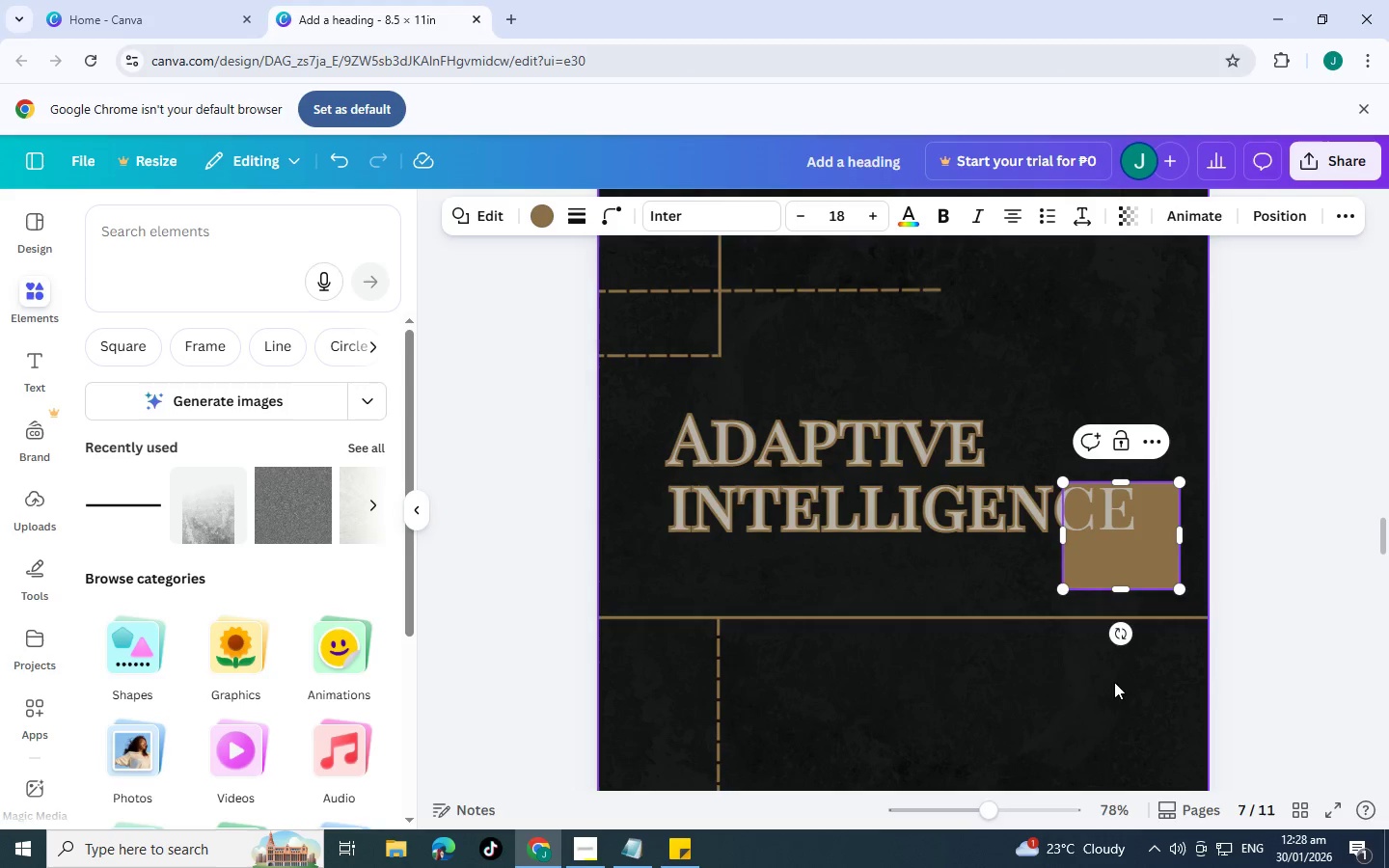 
left_click([1150, 577])
 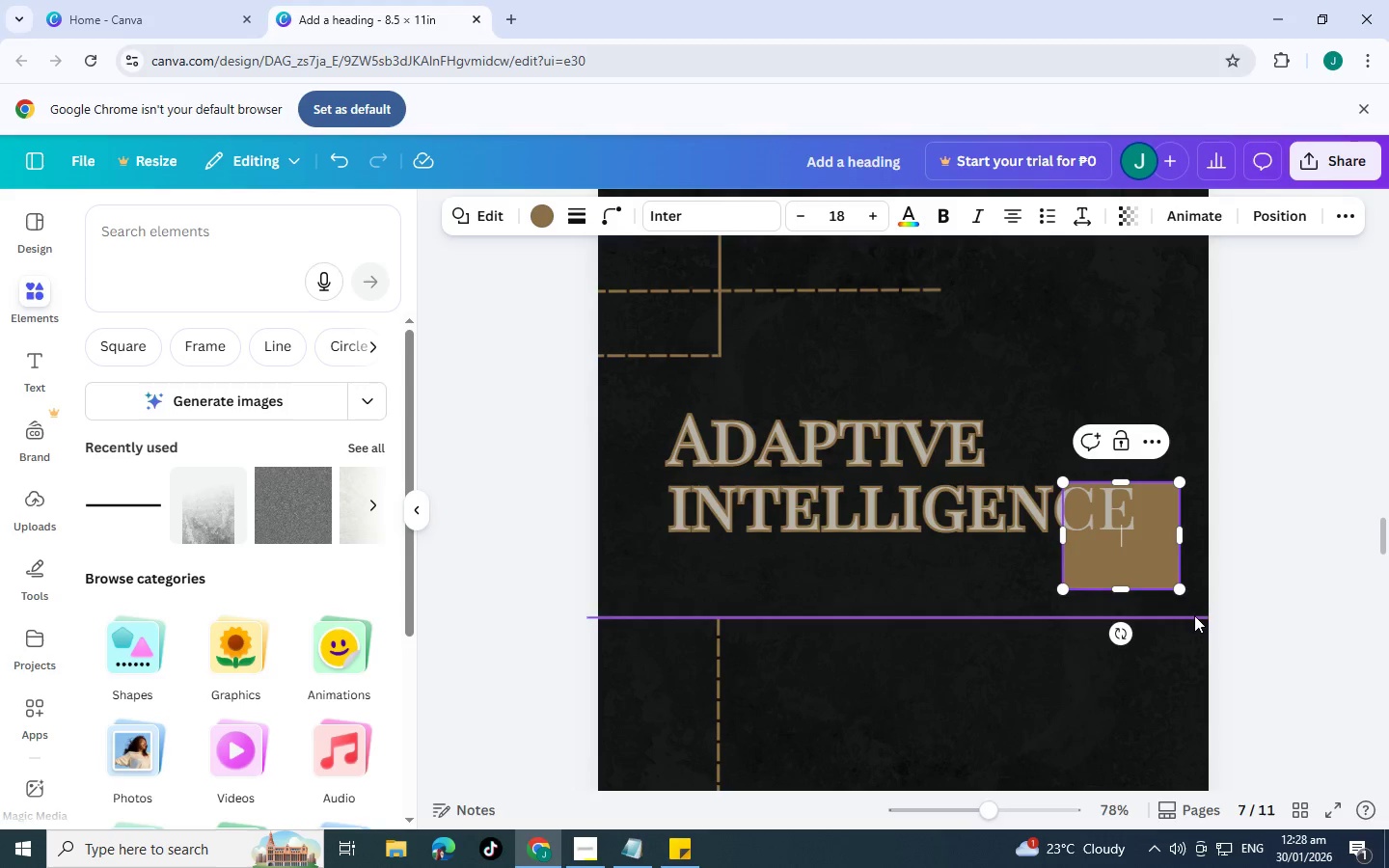 
key(Control+Z)
 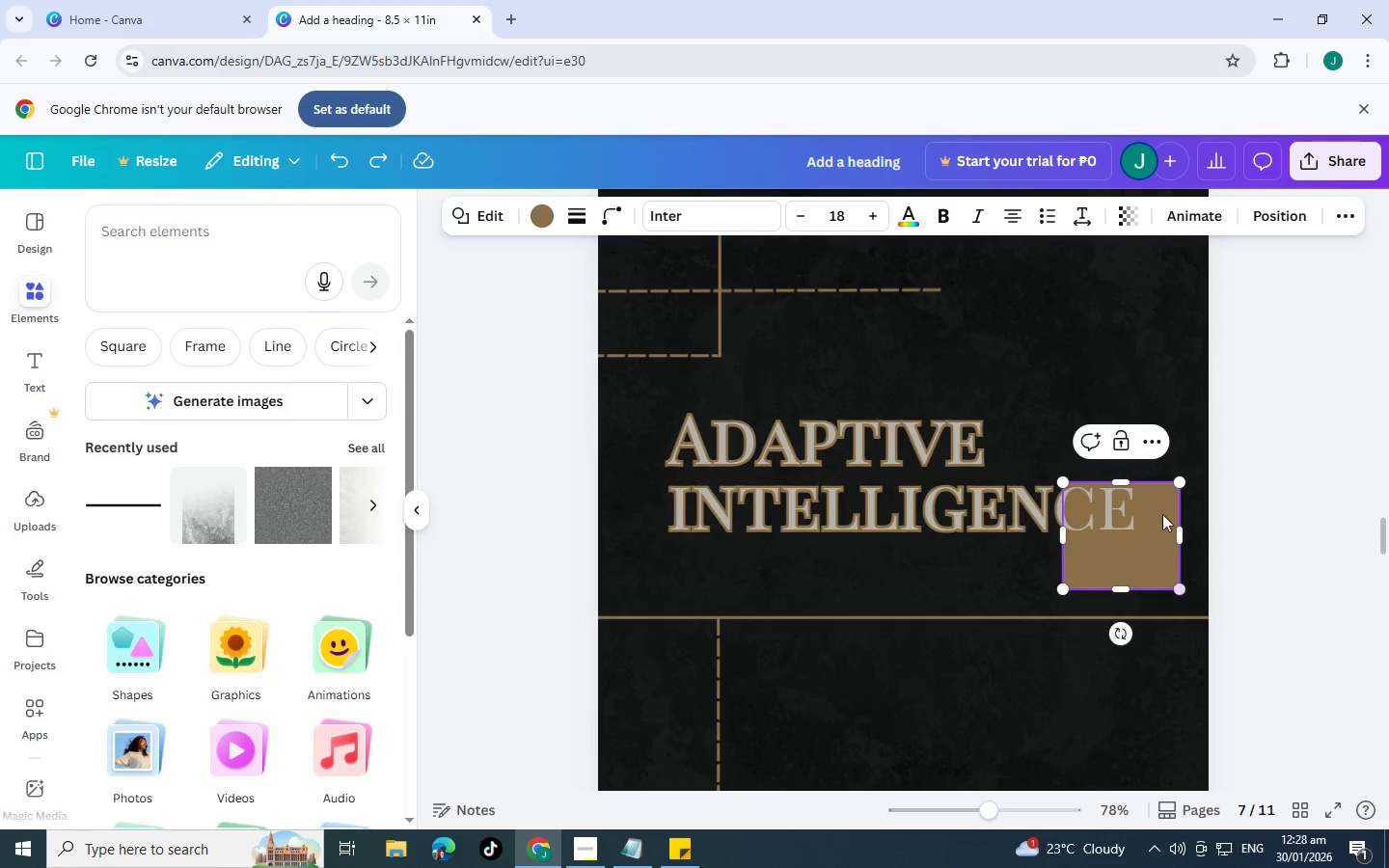 
key(Control+Z)
 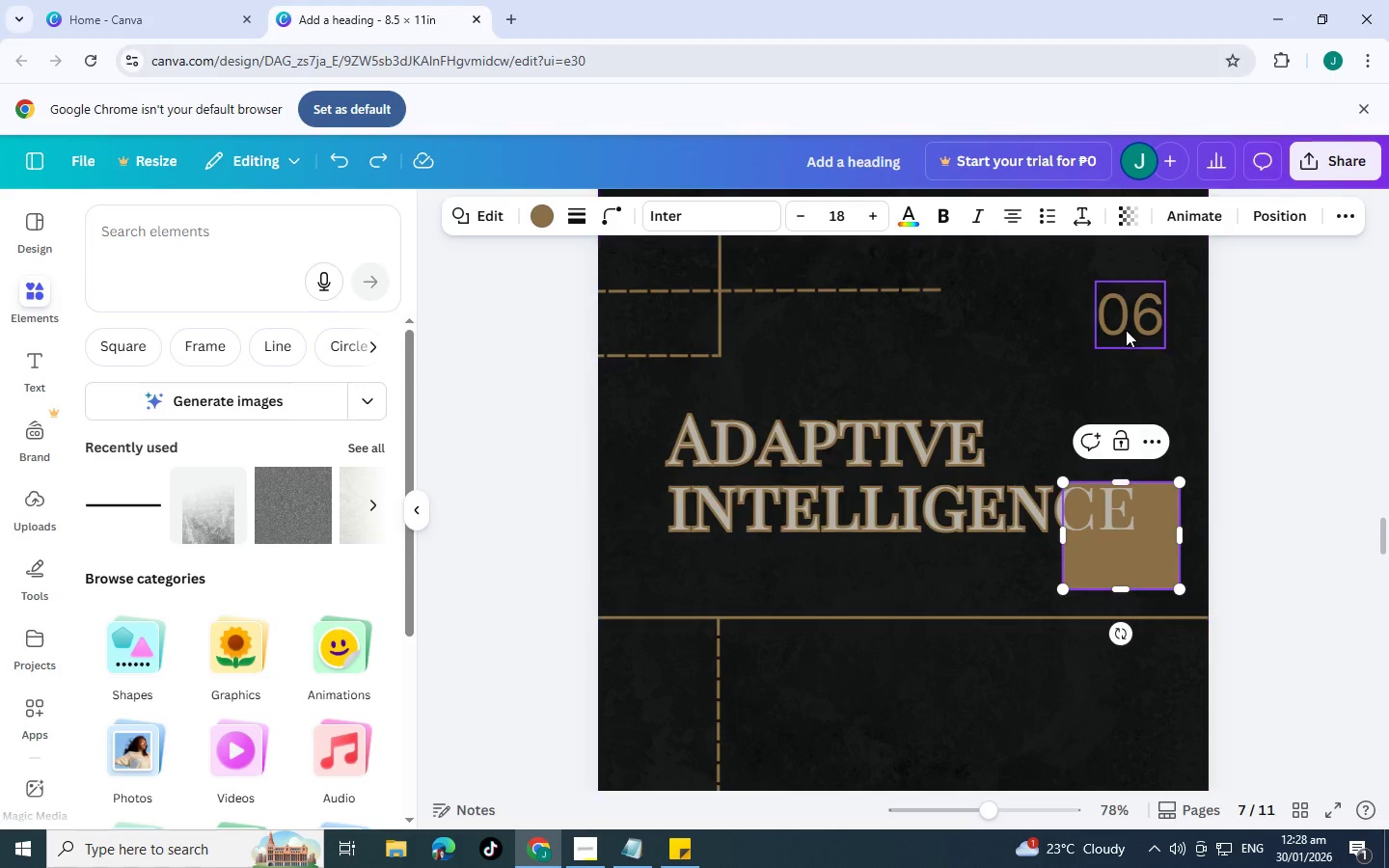 
left_click([1126, 330])
 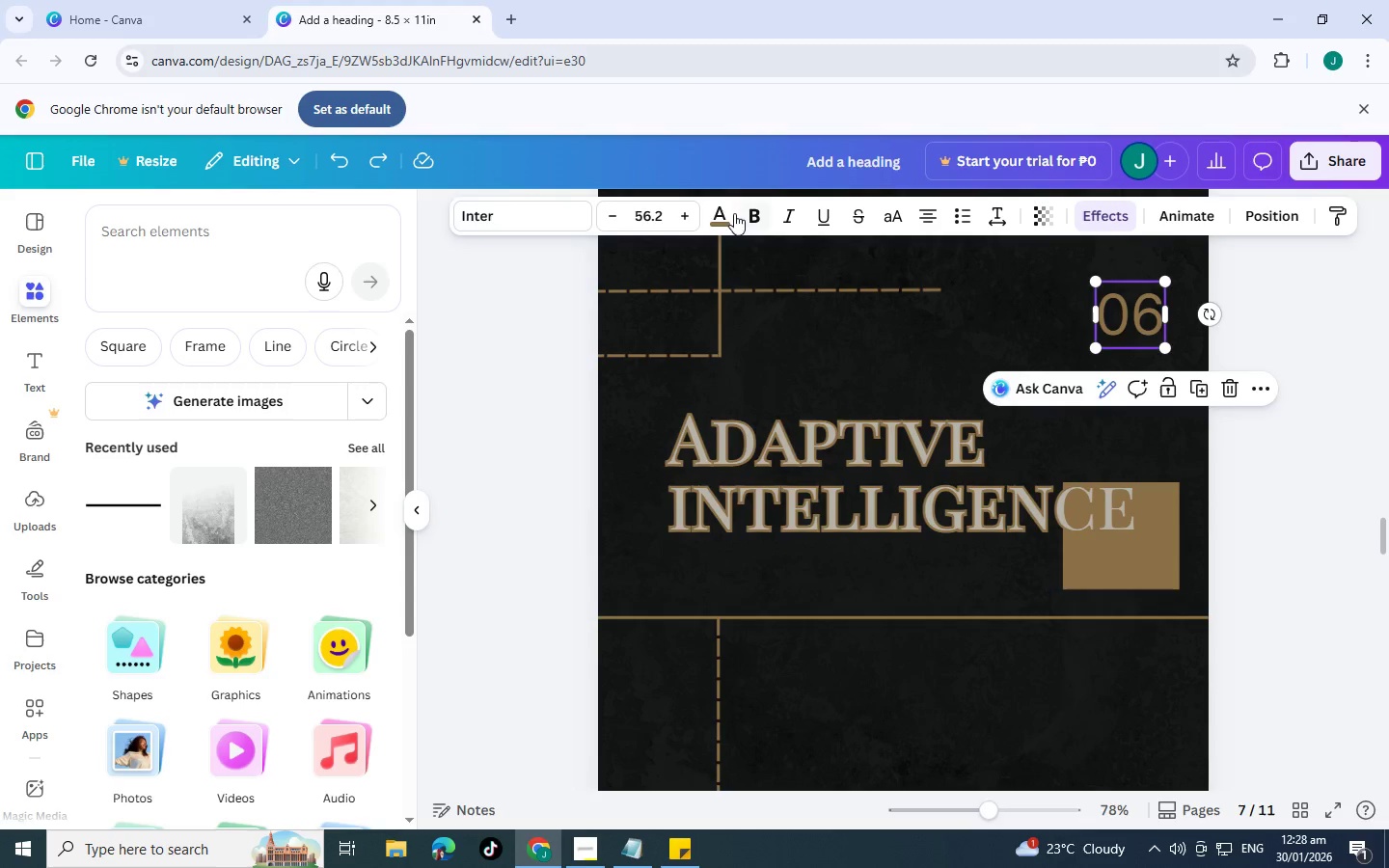 
left_click([717, 210])
 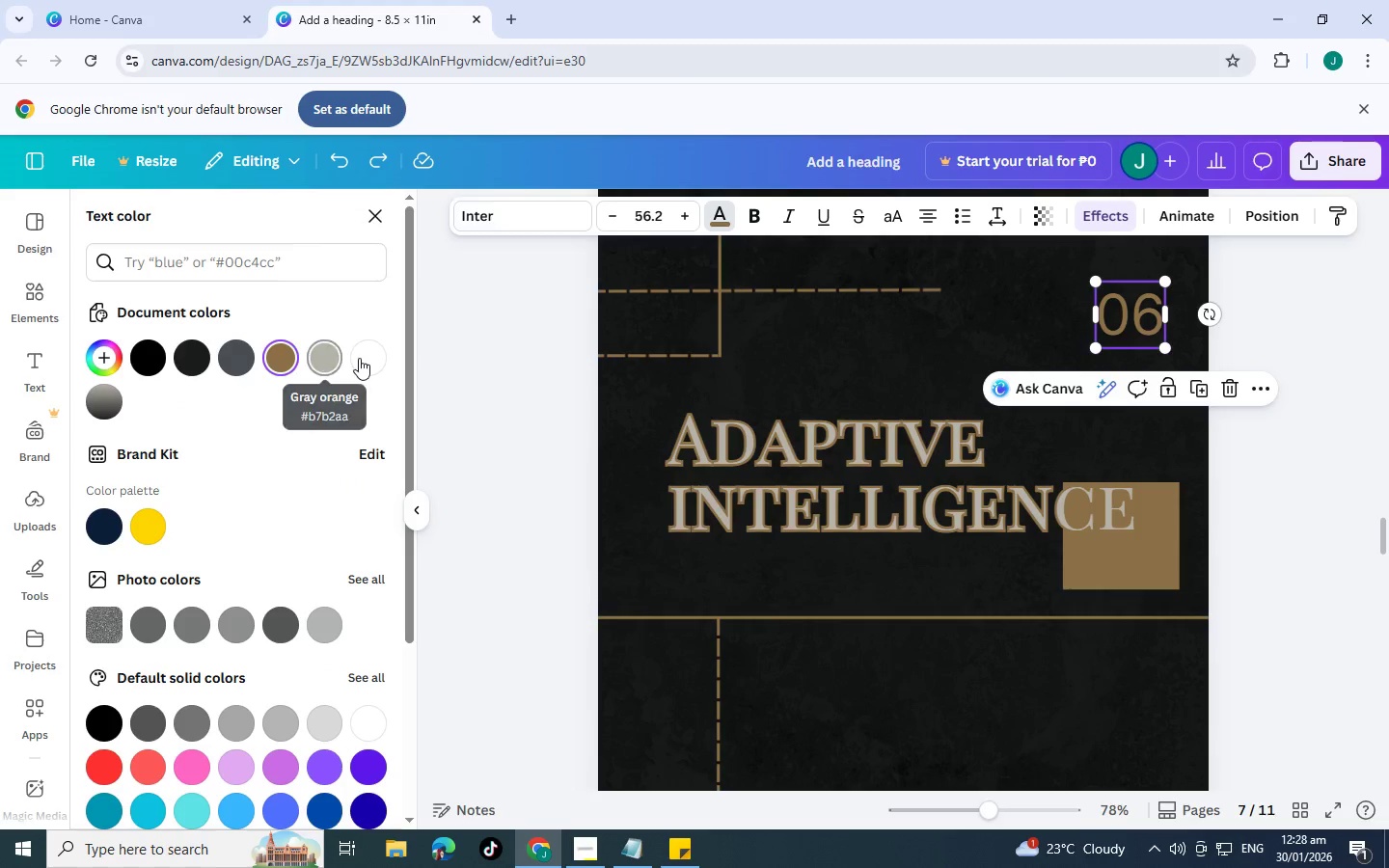 
left_click([328, 357])
 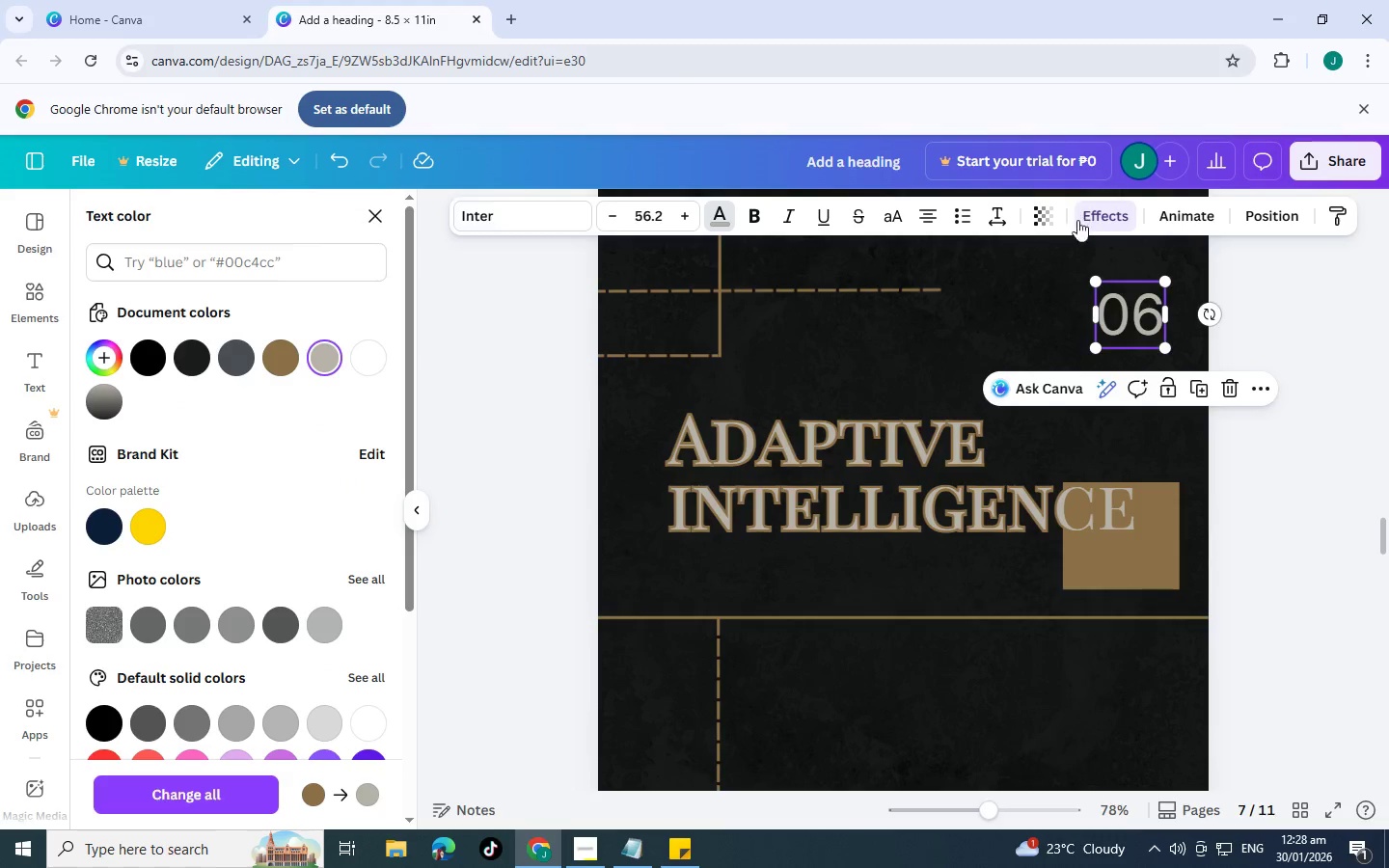 
left_click([1097, 214])
 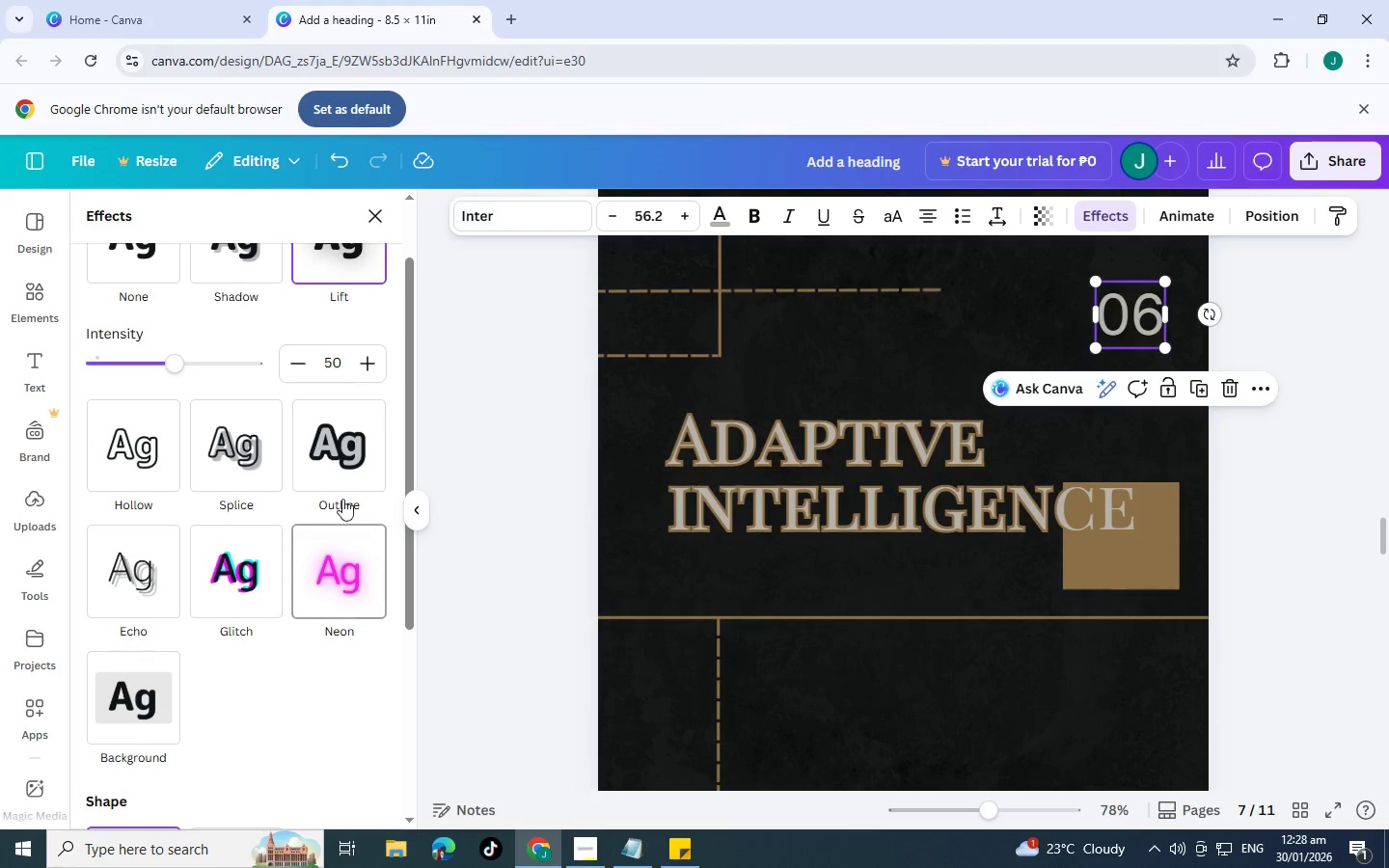 
left_click([334, 478])
 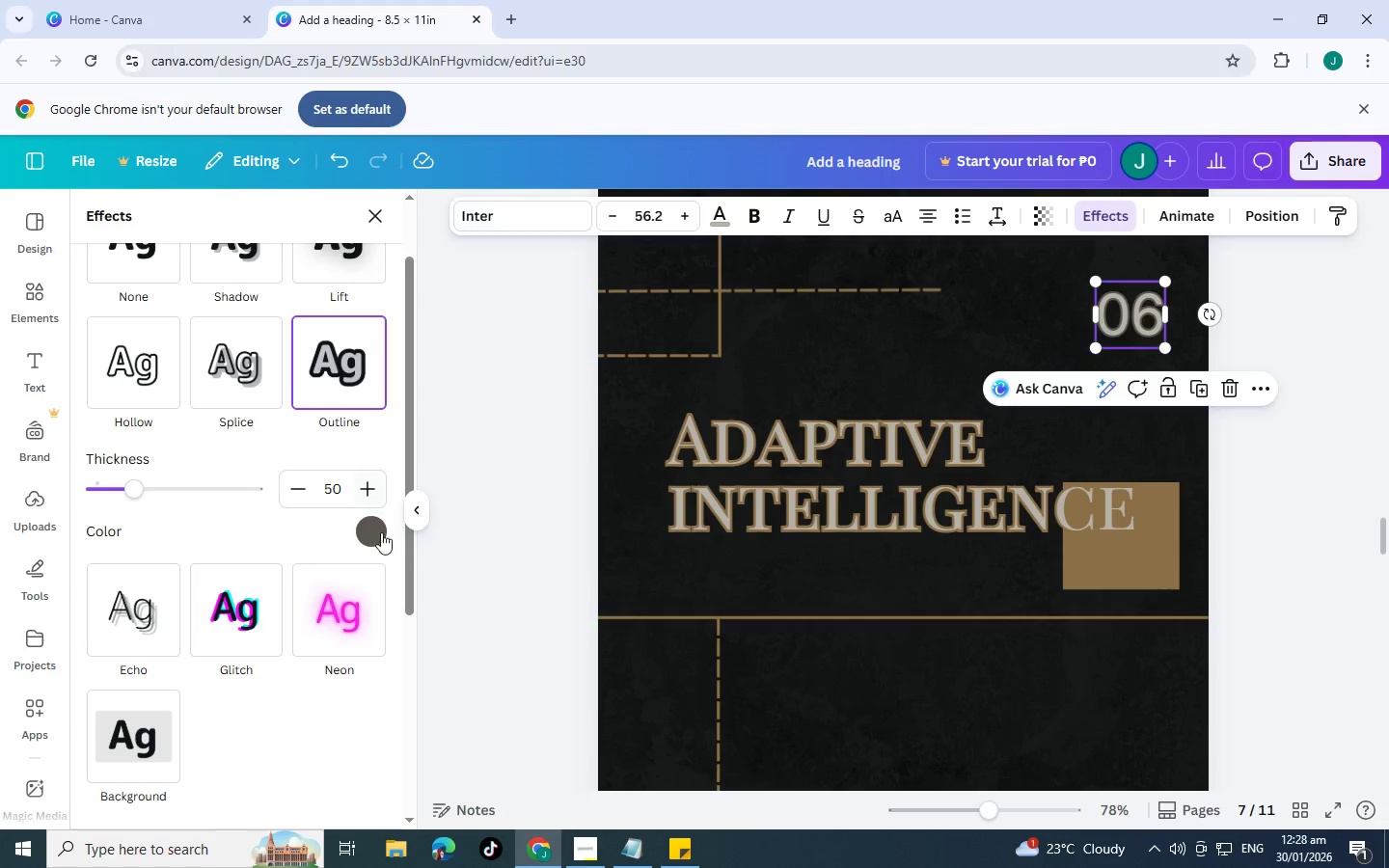 
left_click([381, 534])
 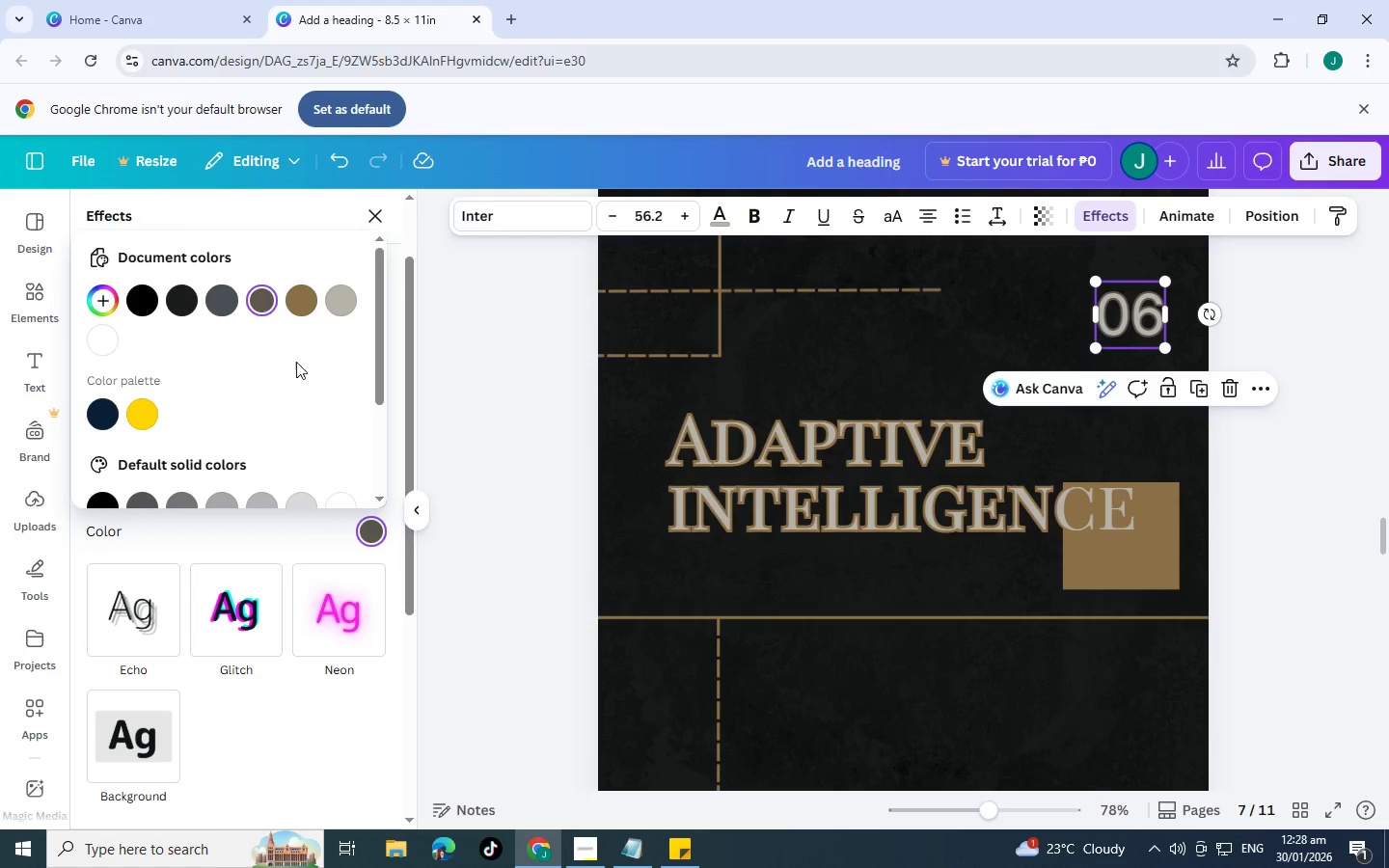 
left_click([307, 292])
 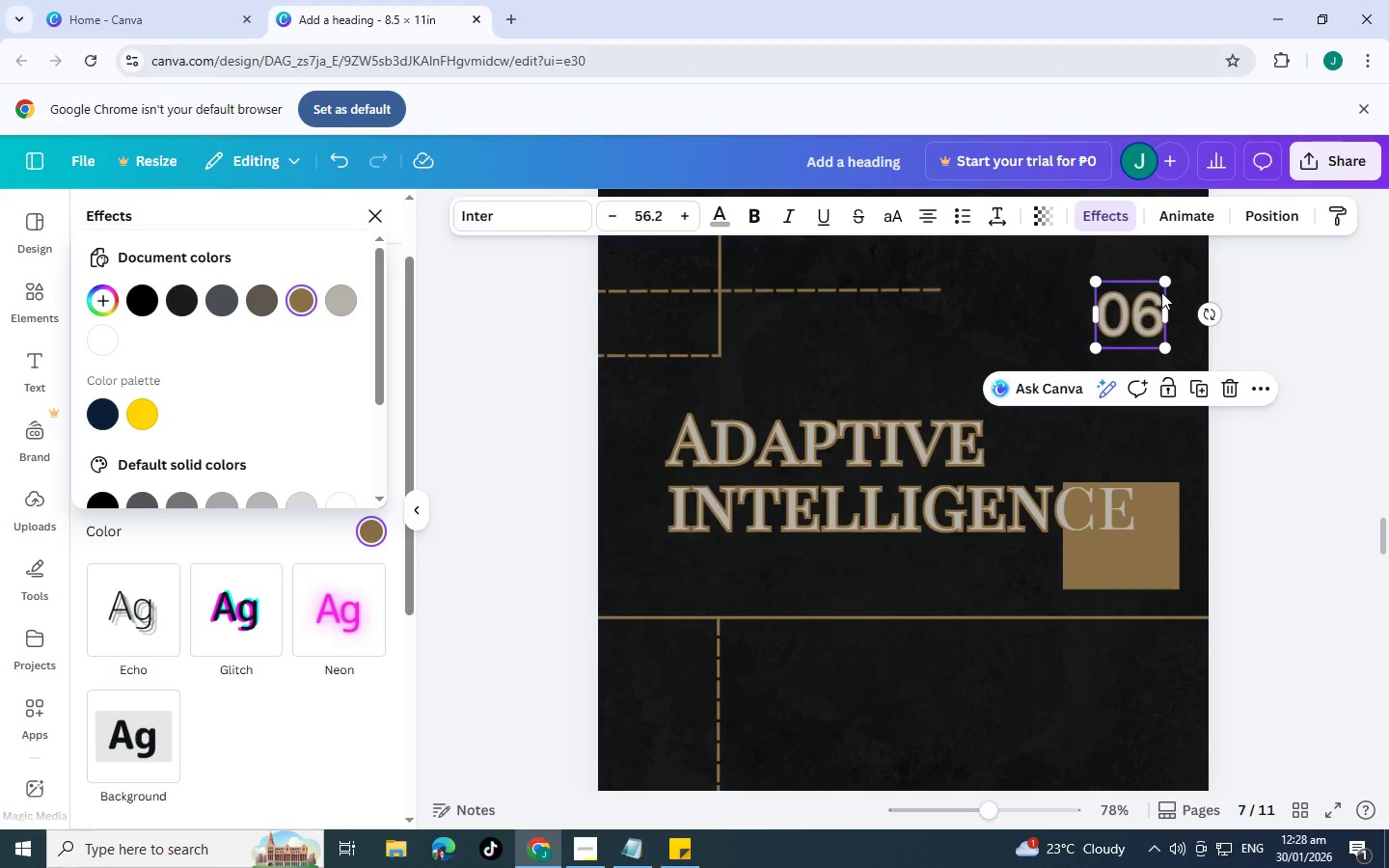 
left_click([1248, 298])
 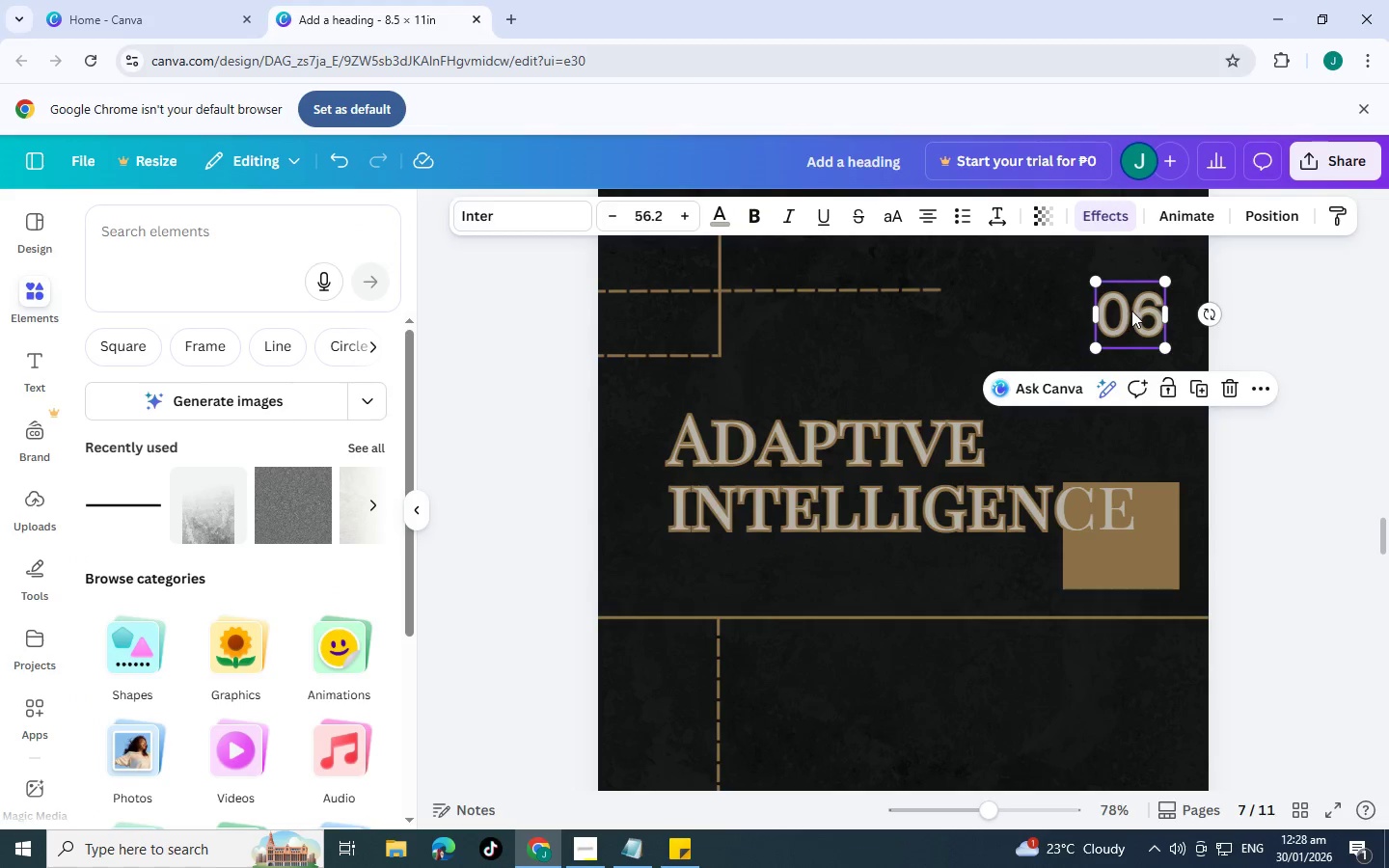 
left_click([1249, 299])
 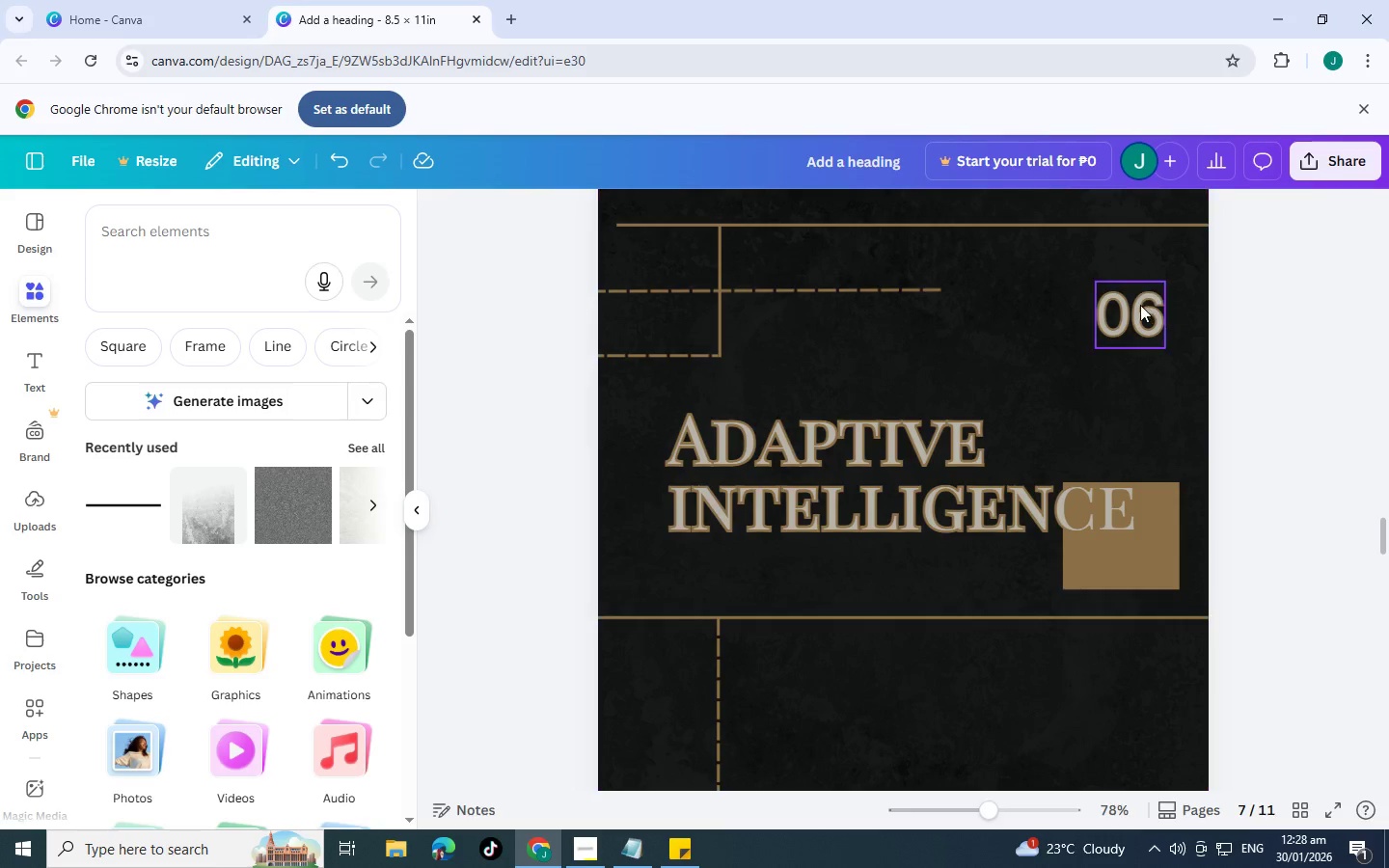 
left_click_drag(start_coordinate=[1140, 306], to_coordinate=[1138, 549])
 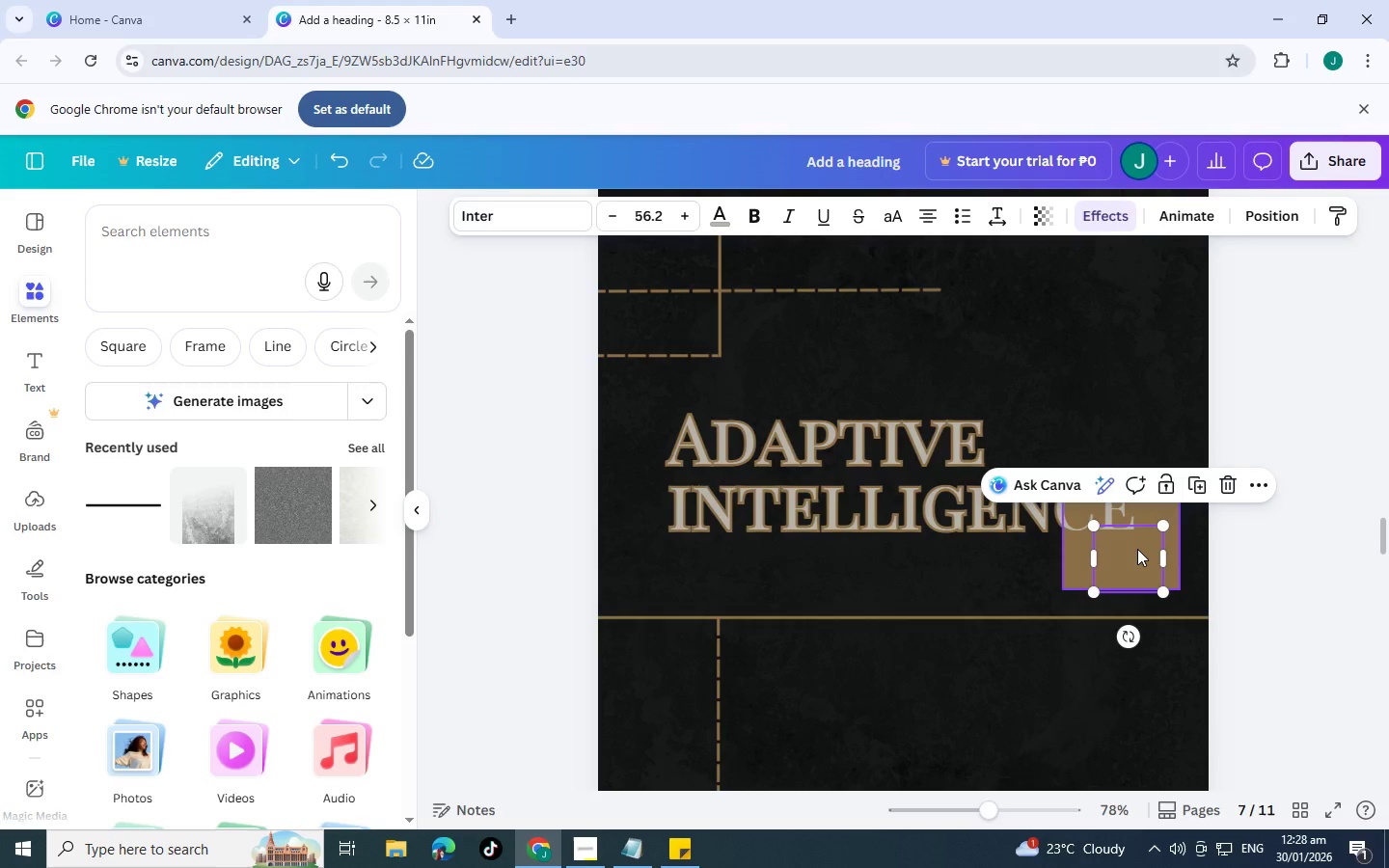 
key(Control+BracketRight)
 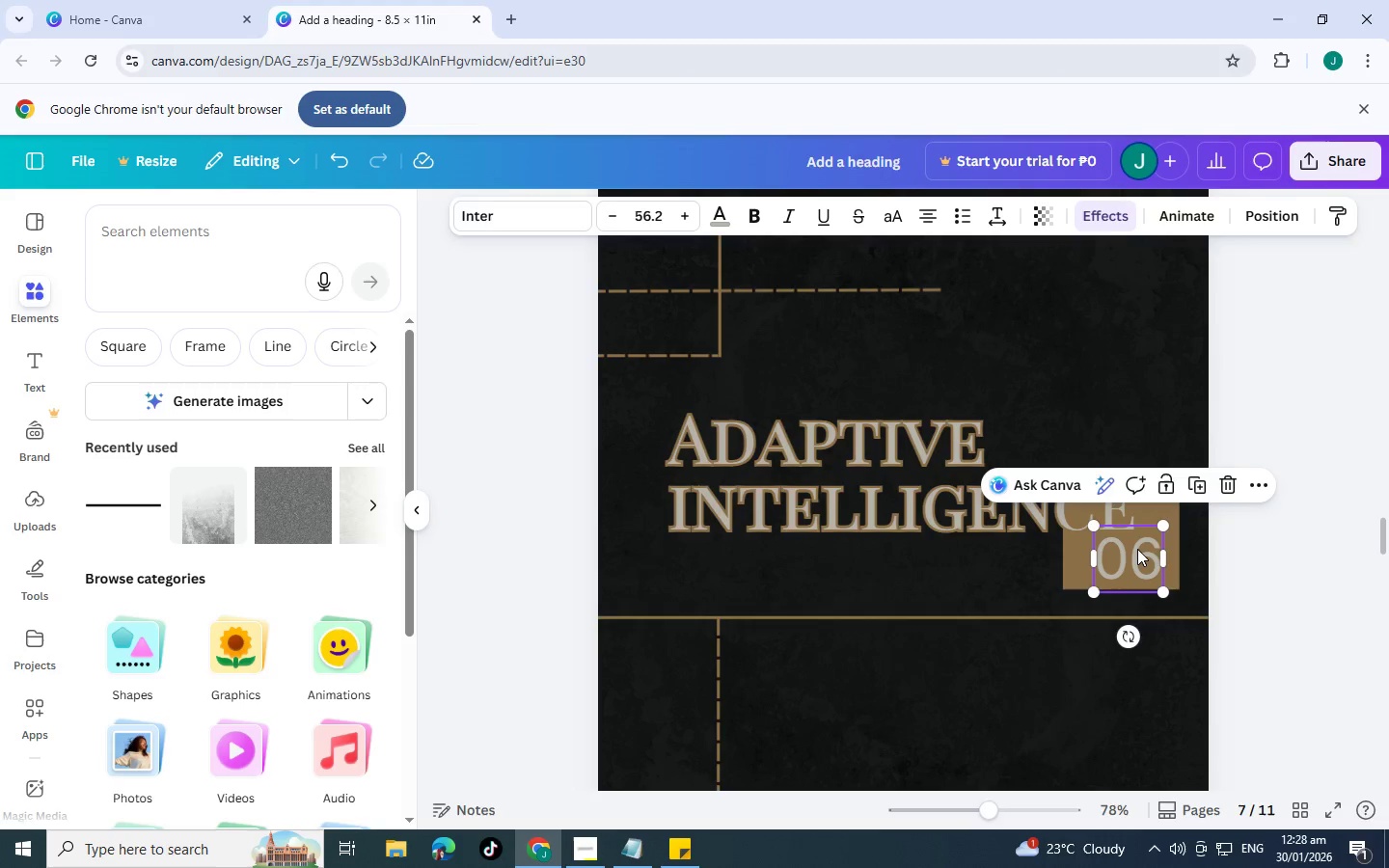 
key(Control+BracketRight)
 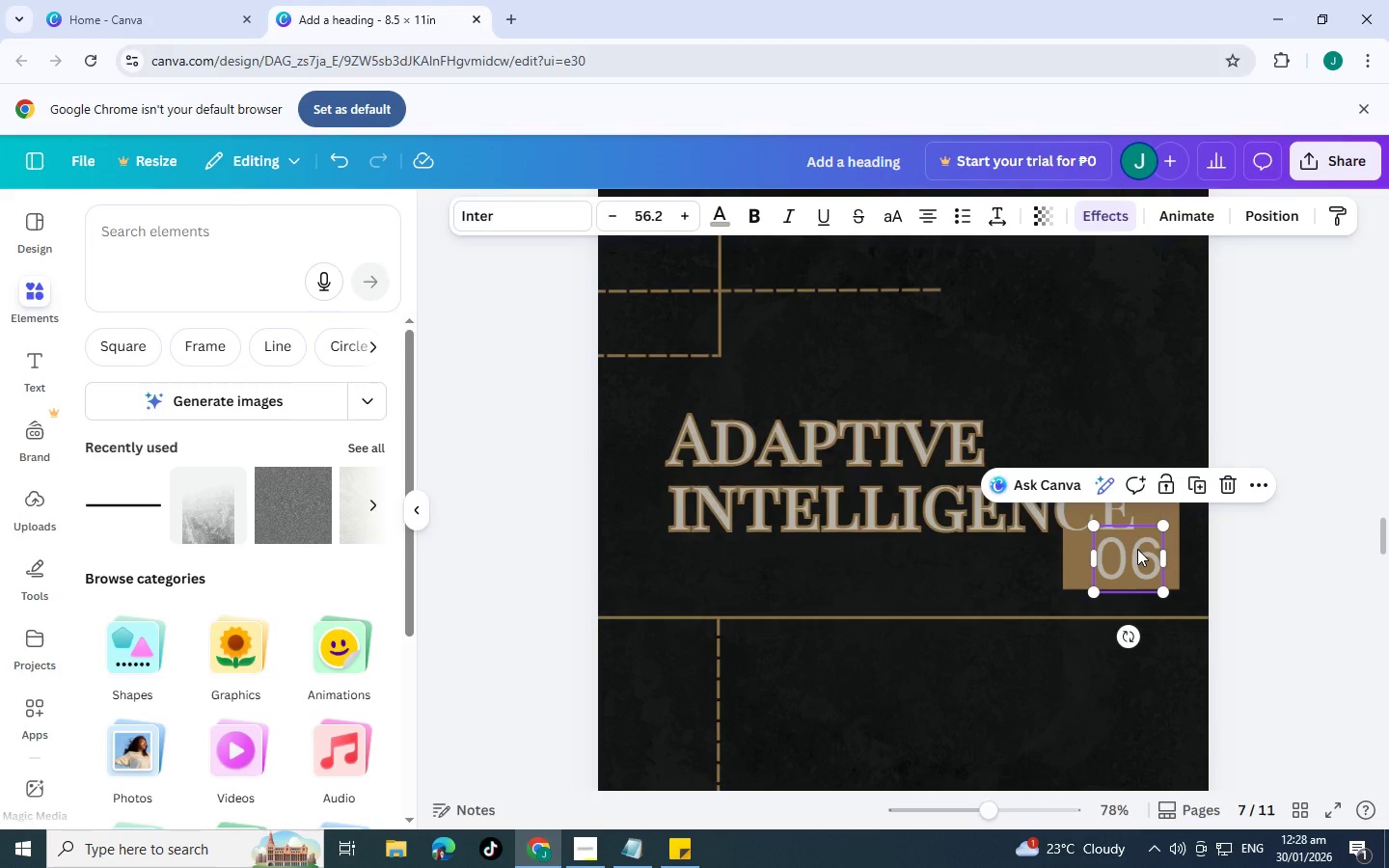 
key(Control+BracketRight)
 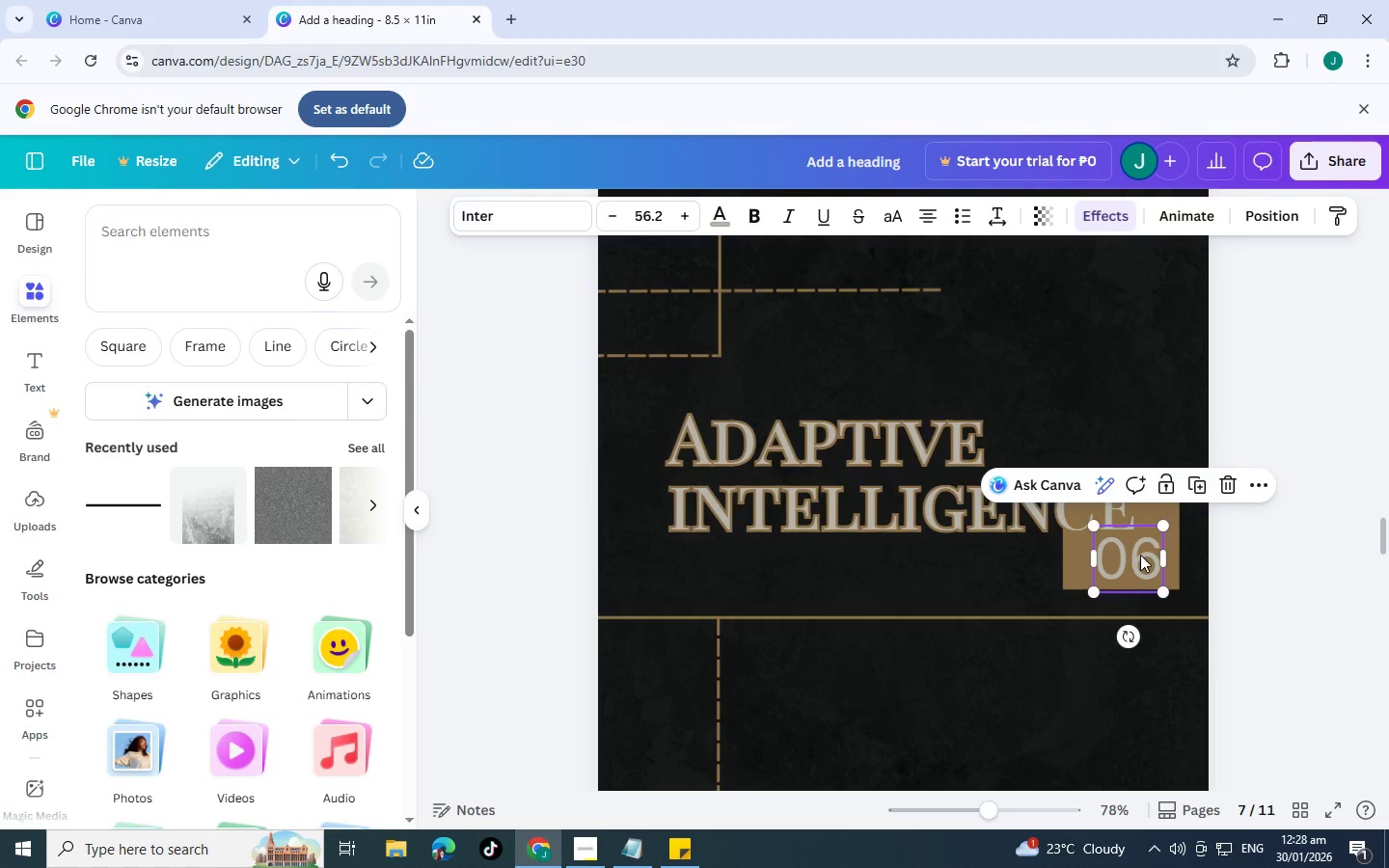 
double_click([1140, 555])
 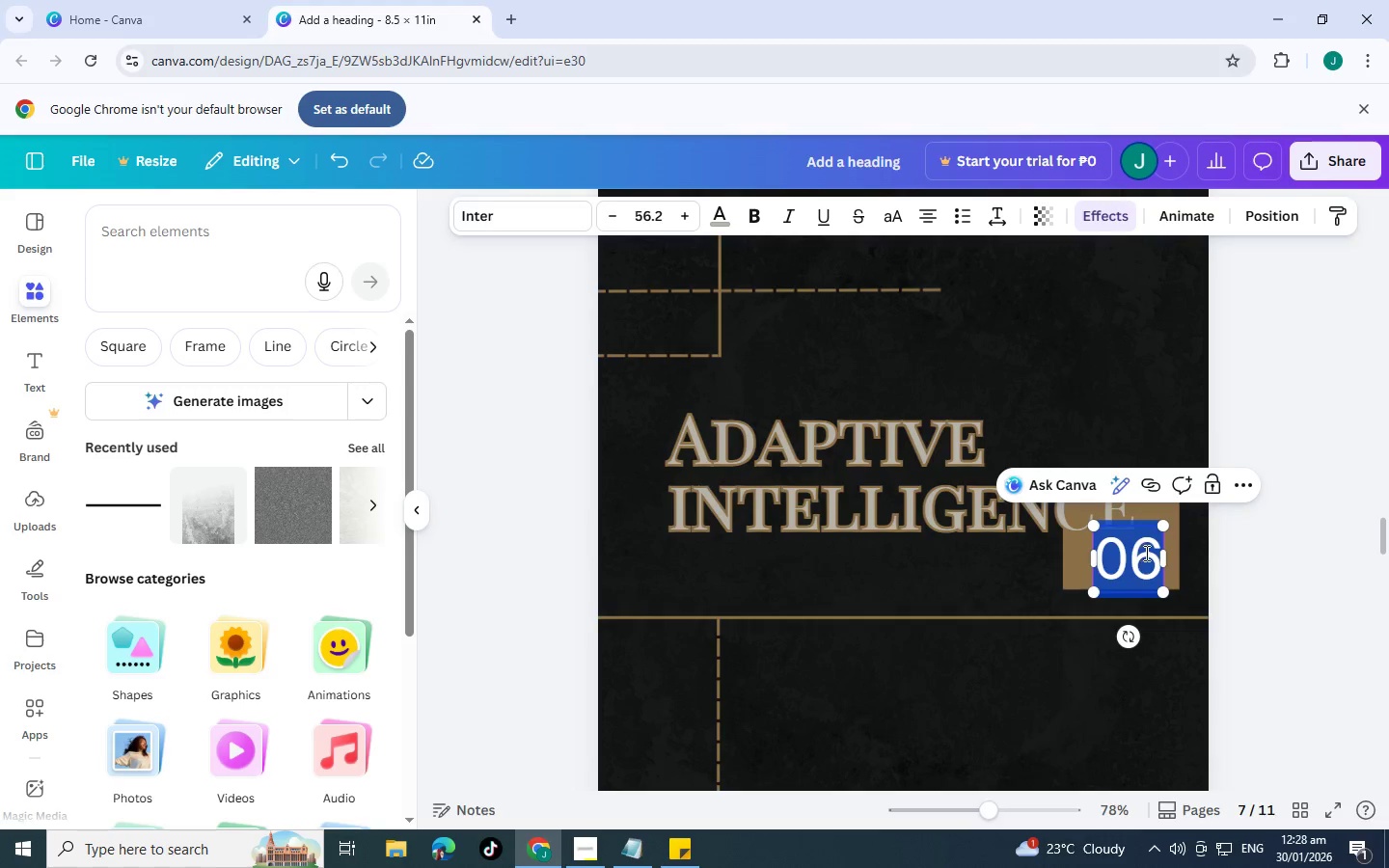 
left_click([1148, 553])
 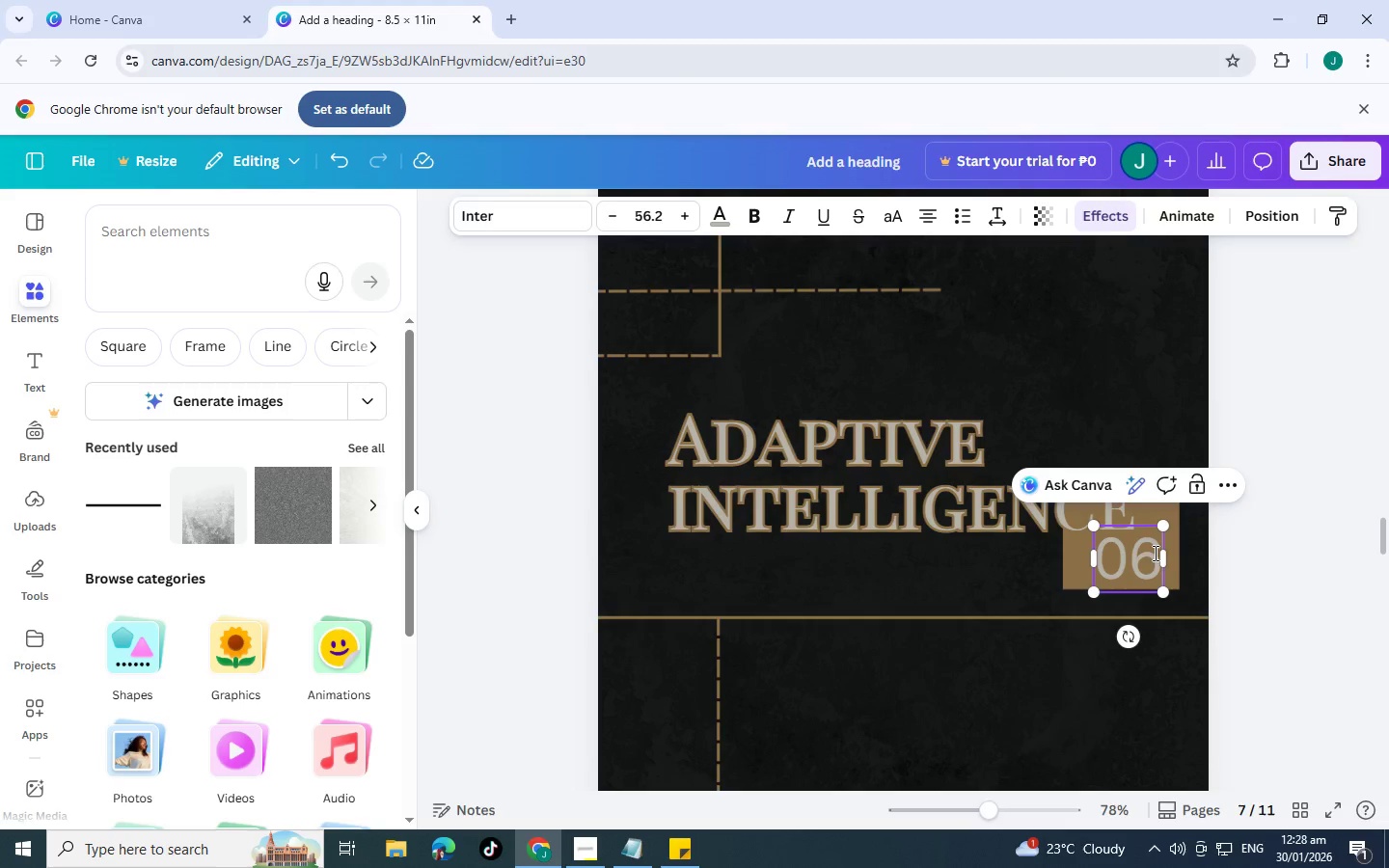 
left_click_drag(start_coordinate=[1154, 553], to_coordinate=[1136, 548])
 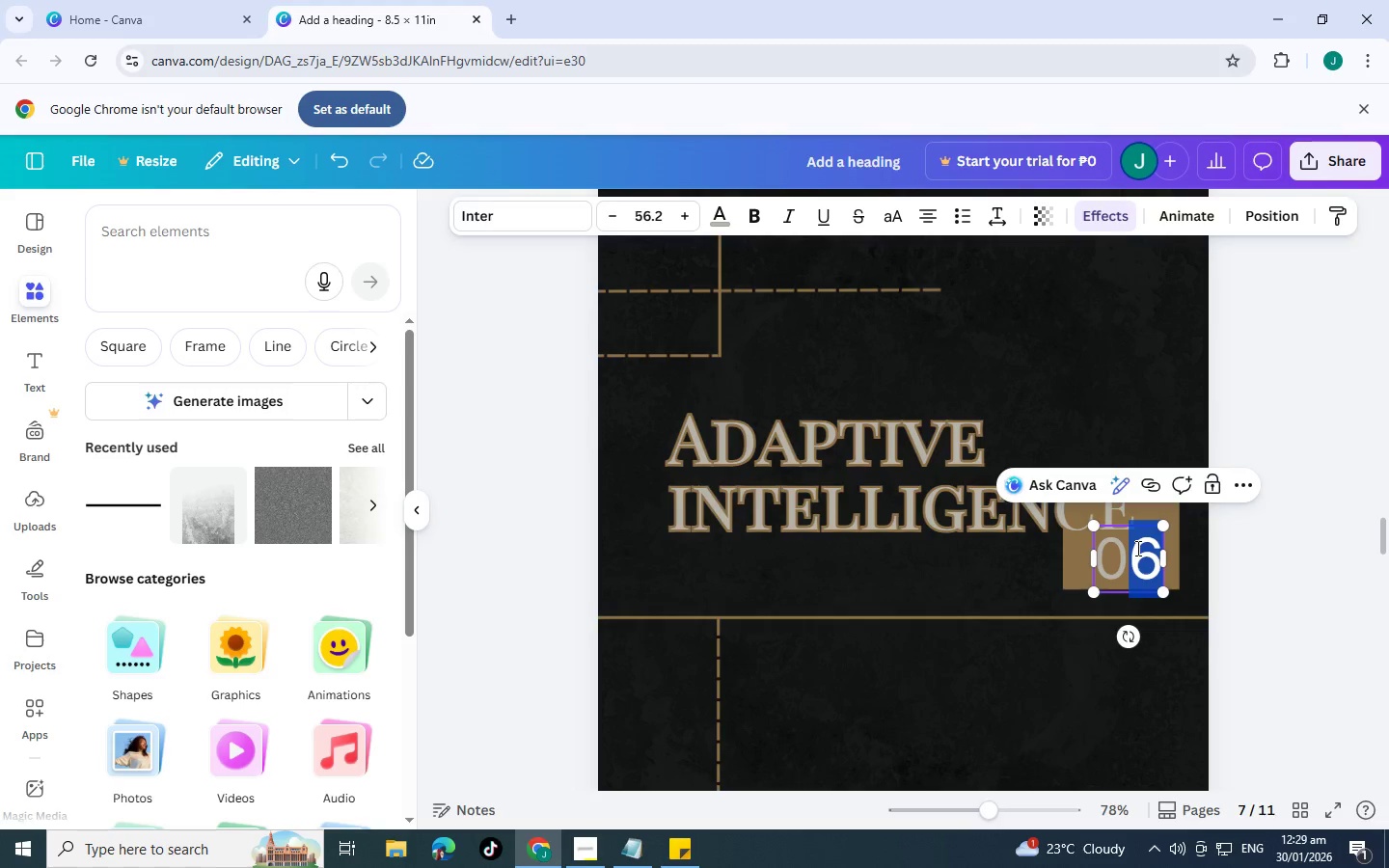 
key(7)
 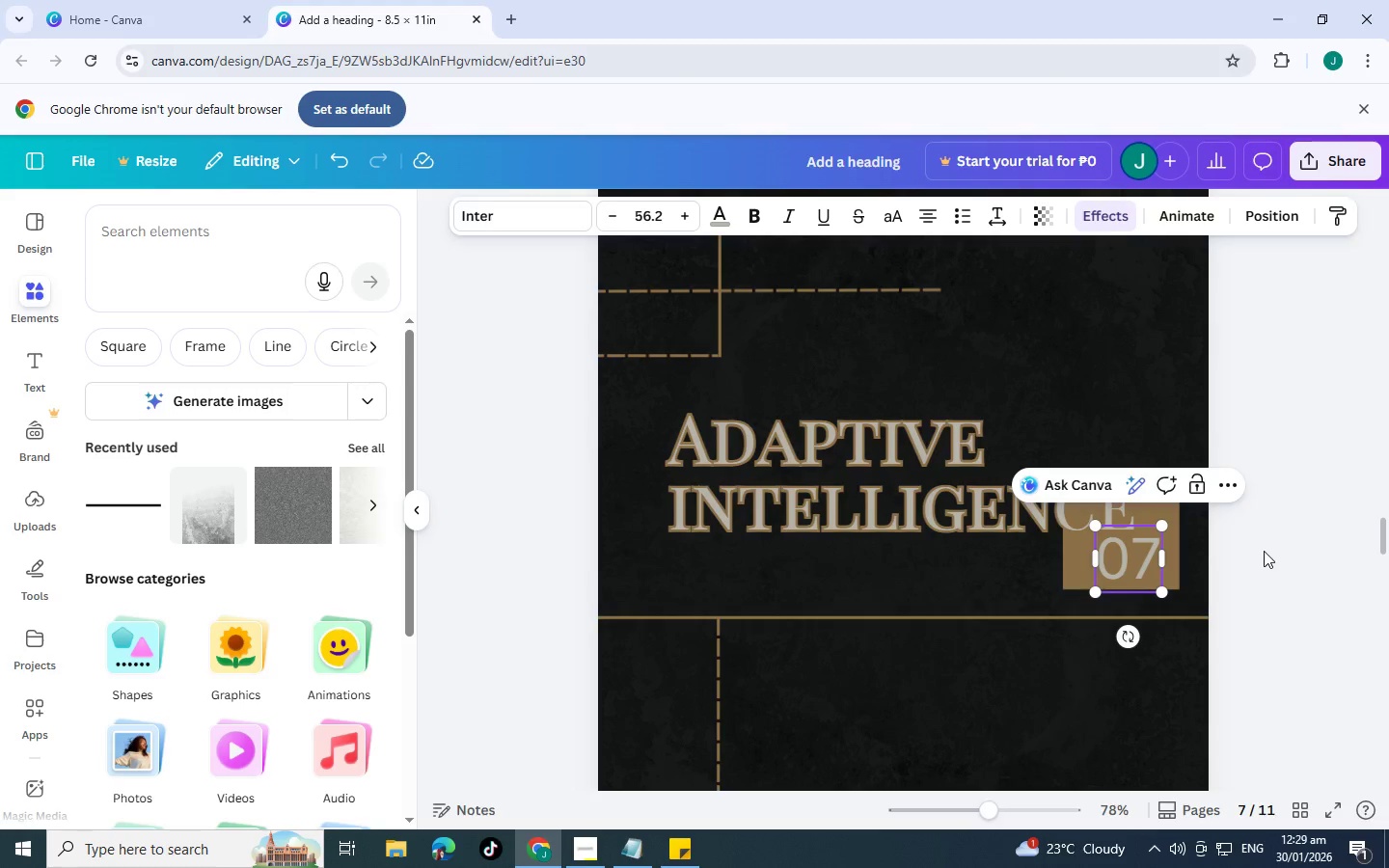 
left_click([1284, 548])
 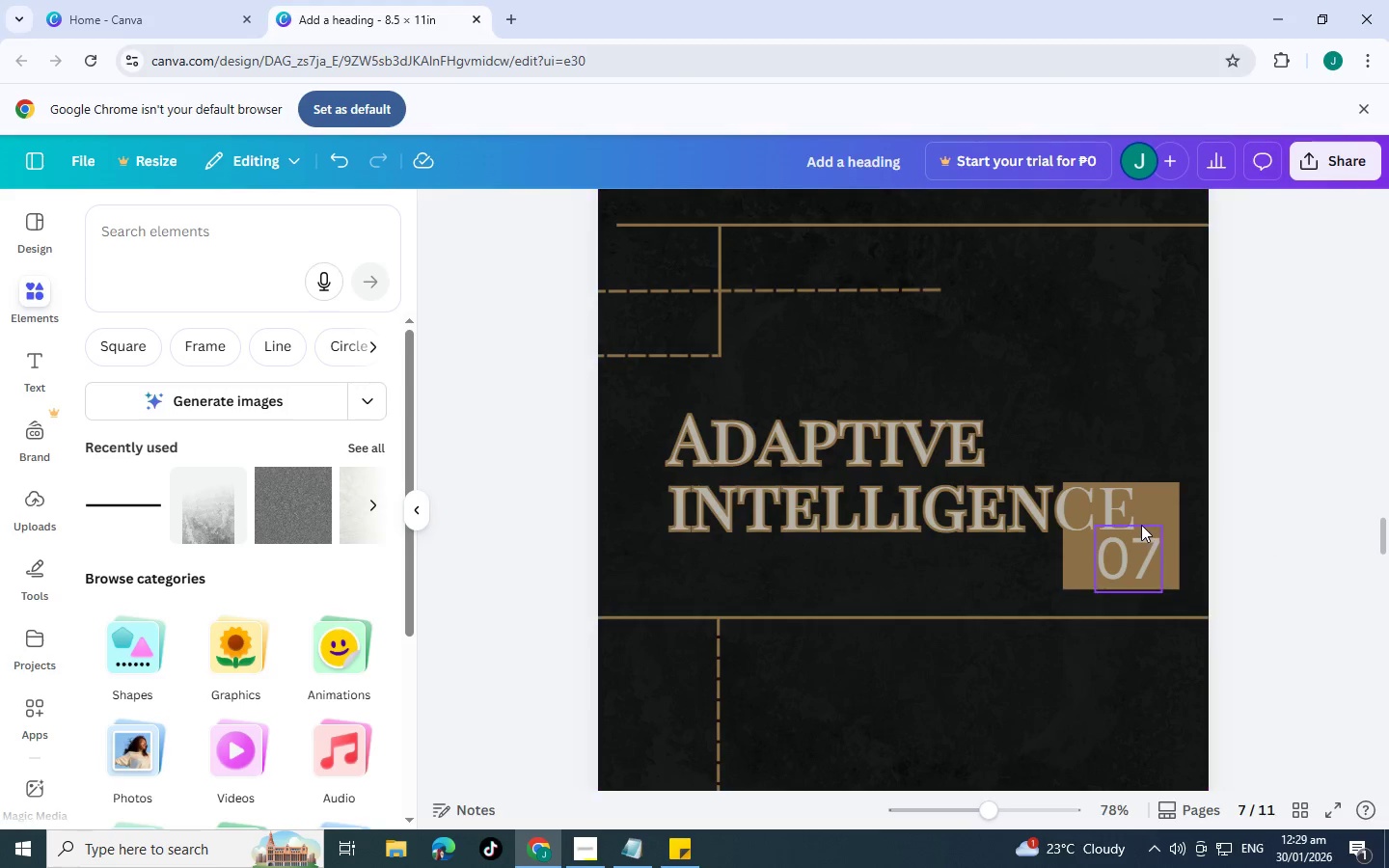 
scroll: coordinate [1141, 525], scroll_direction: up, amount: 1.0
 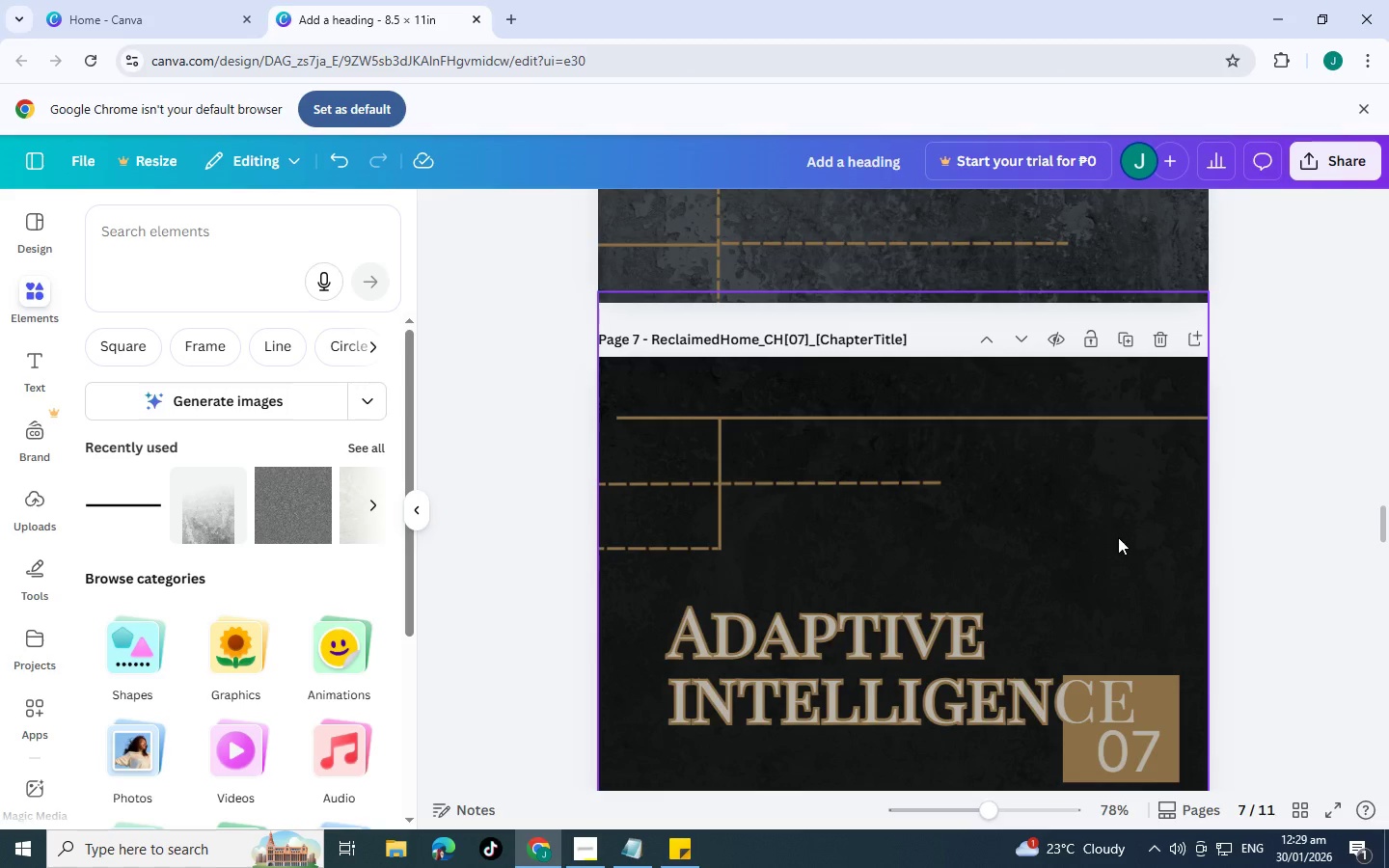 
scroll: coordinate [1118, 537], scroll_direction: down, amount: 1.0
 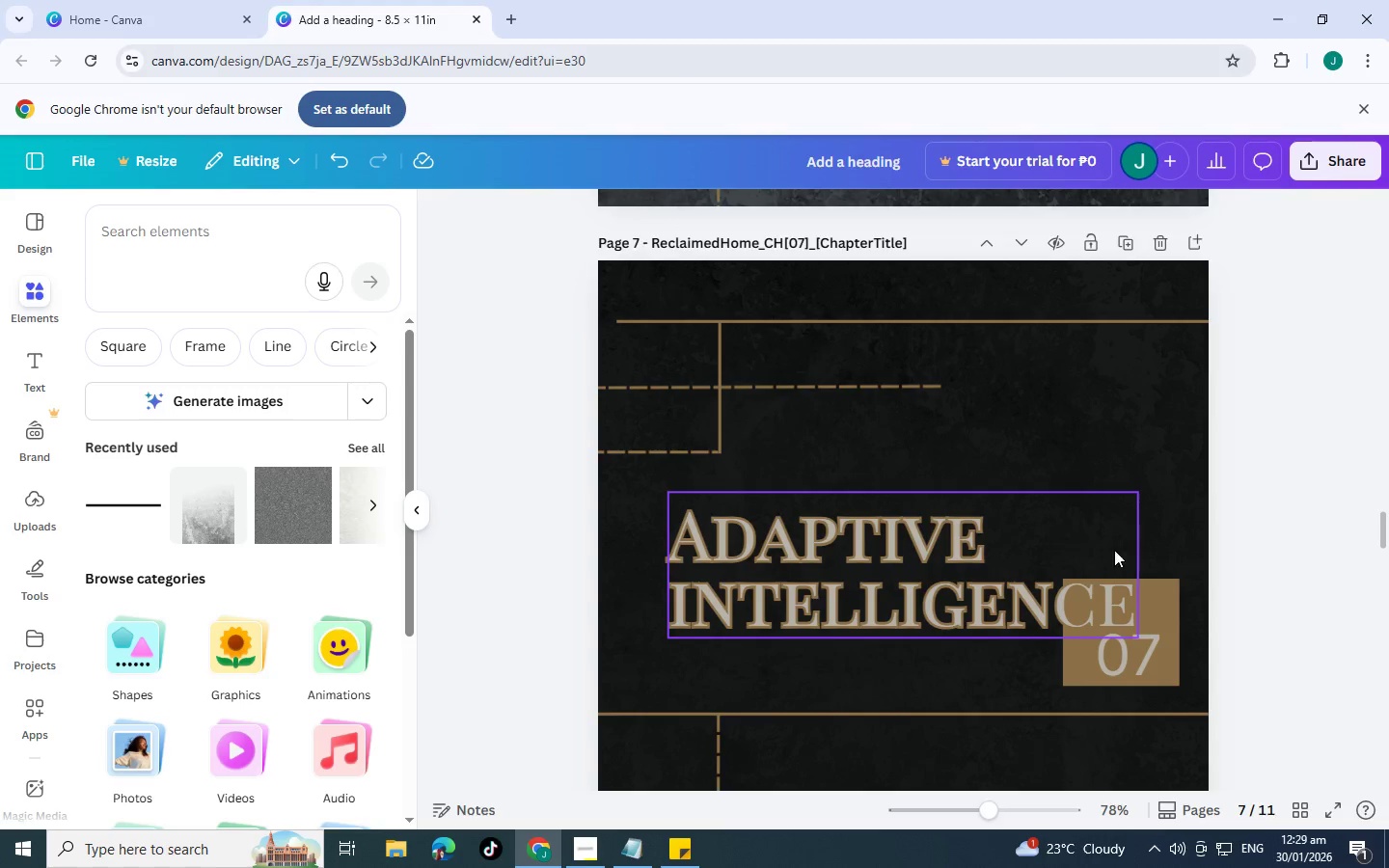 
left_click([1174, 603])
 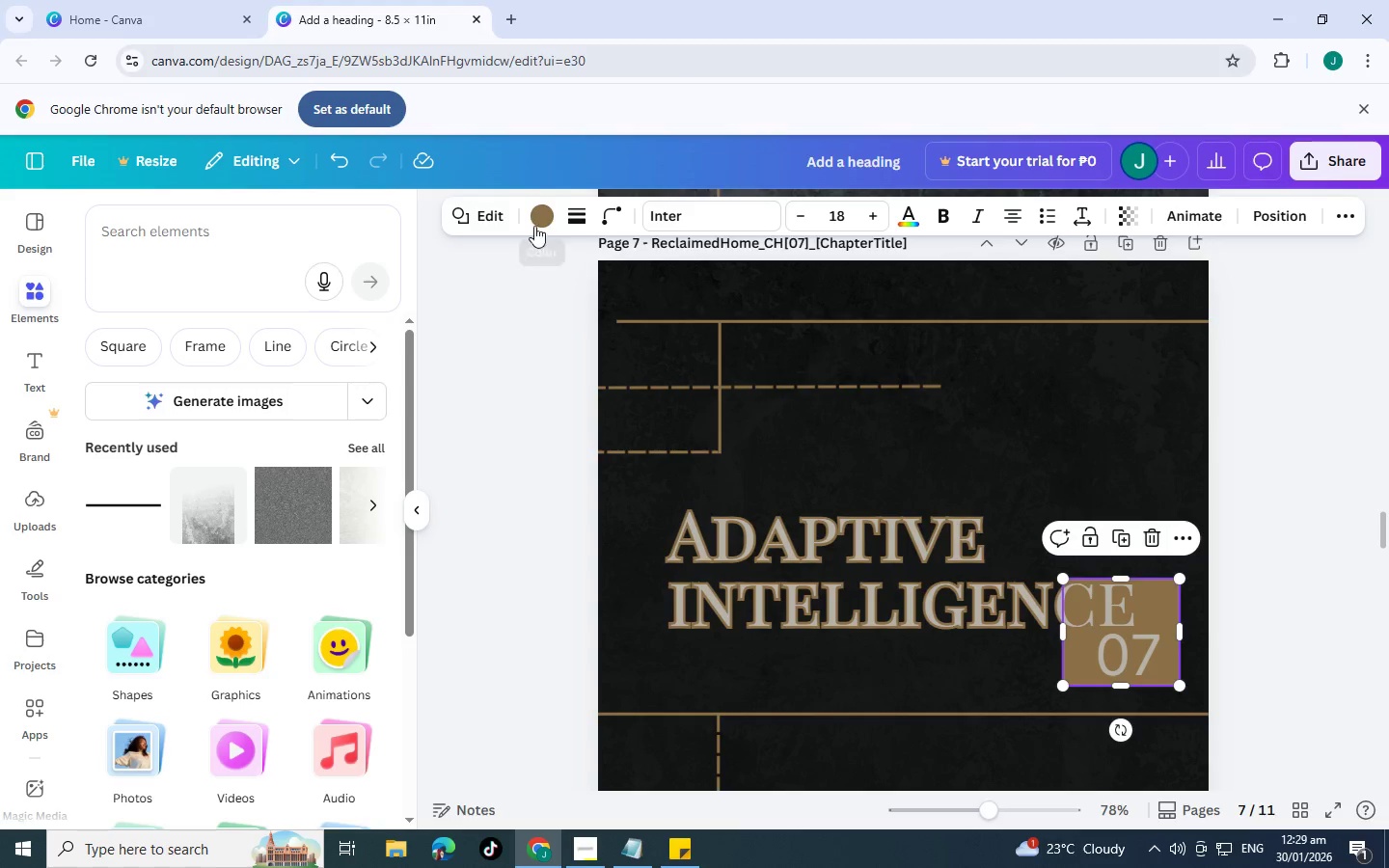 
left_click([540, 217])
 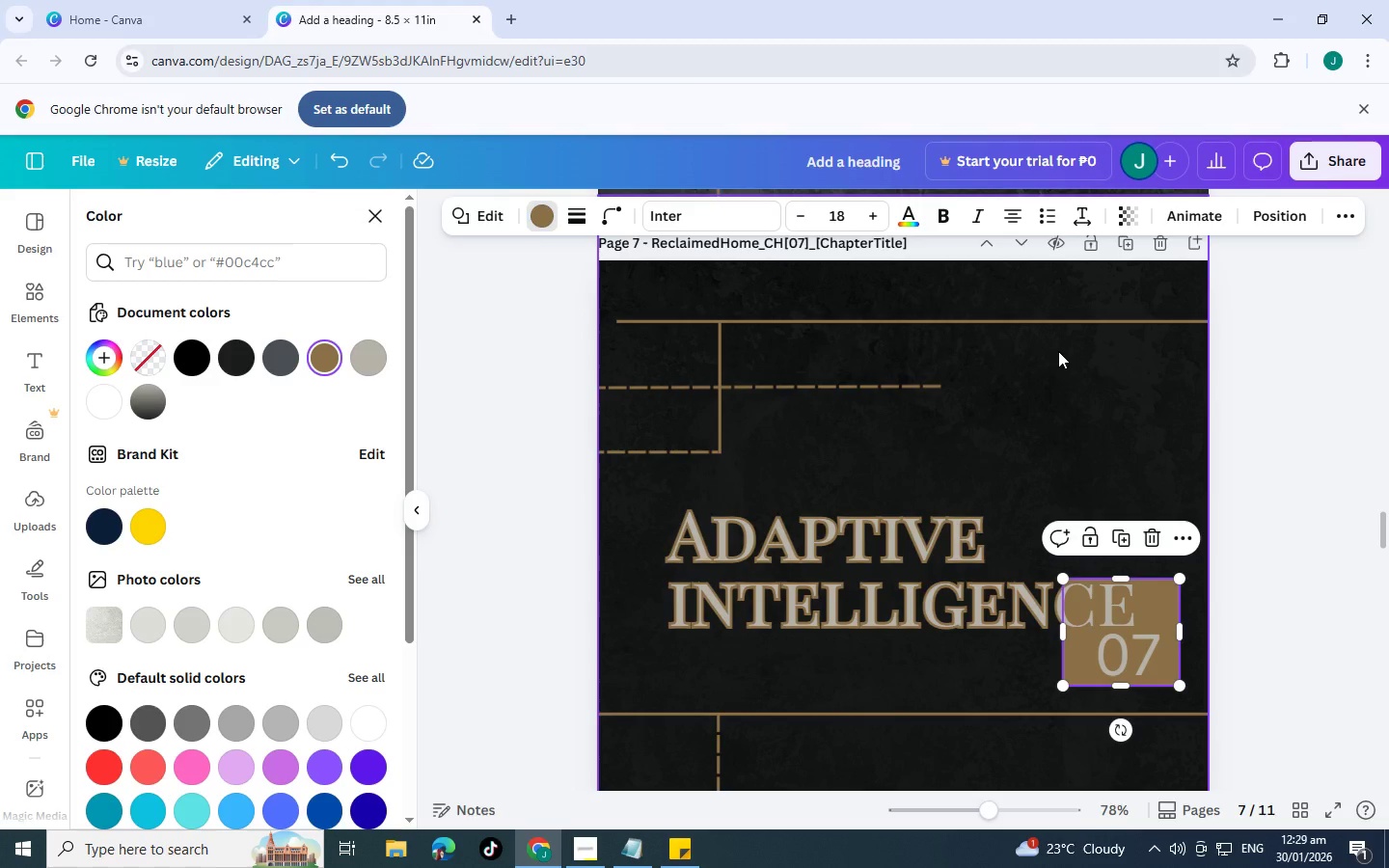 
wait(5.22)
 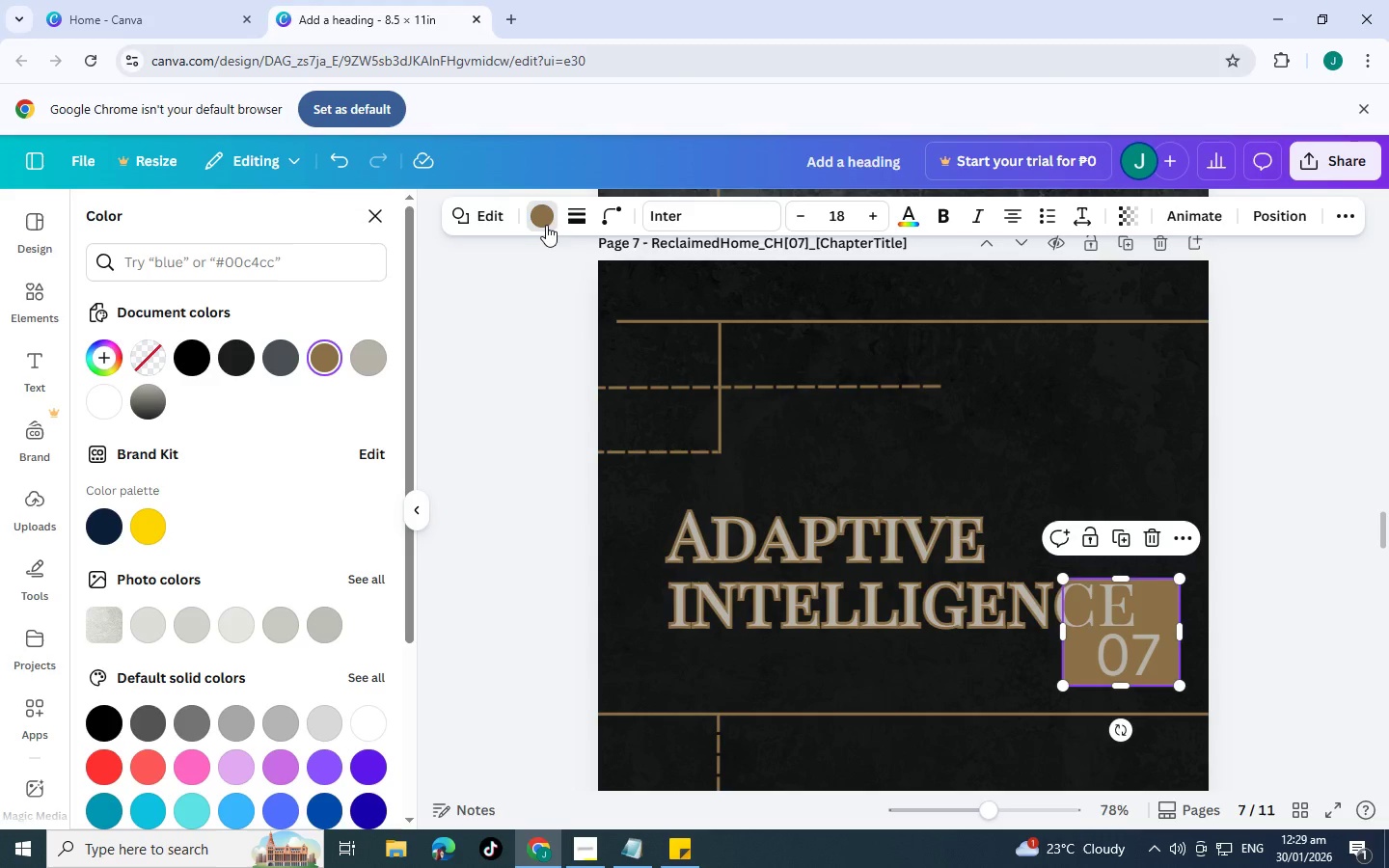 
key(Control+C)
 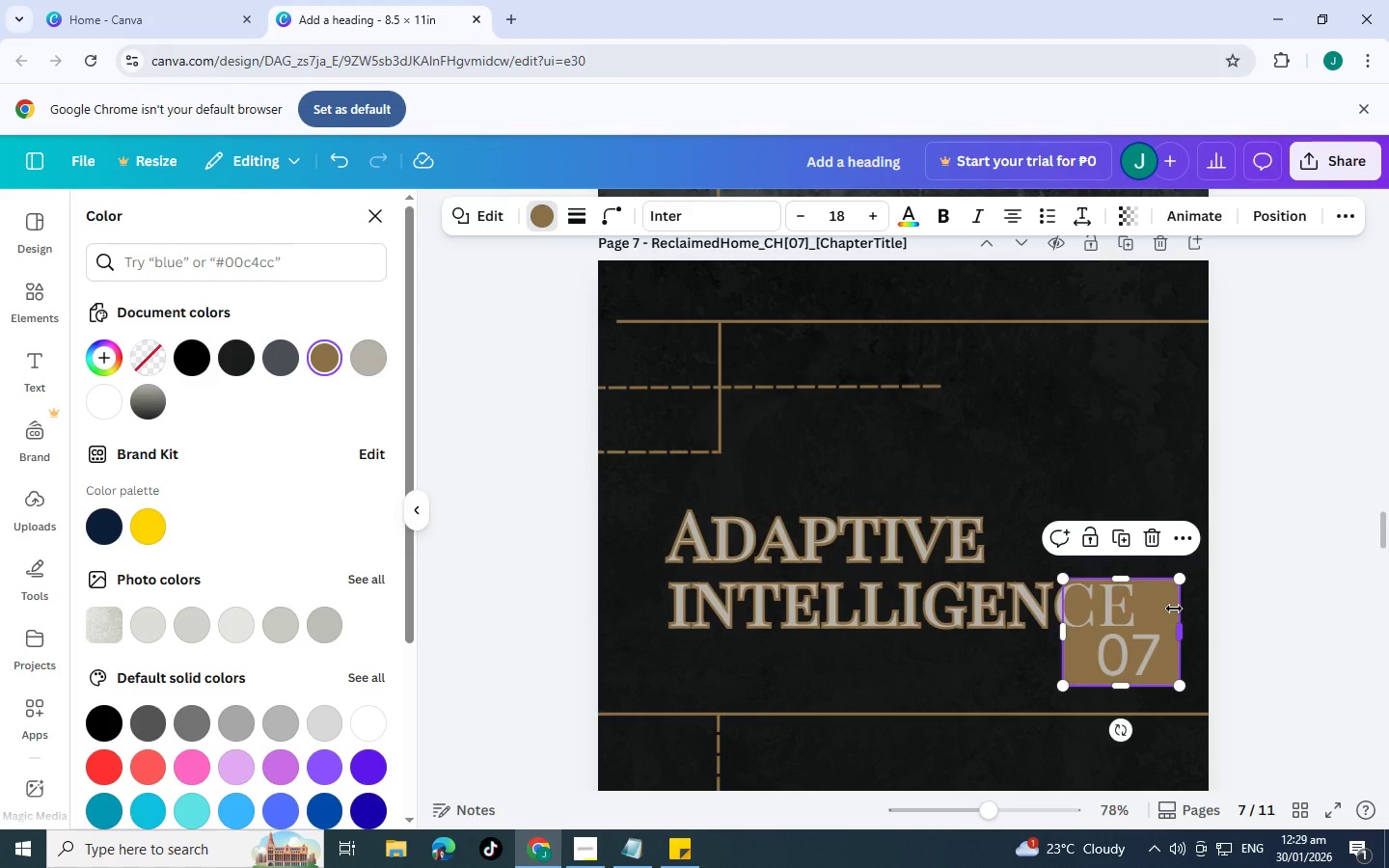 
key(Control+V)
 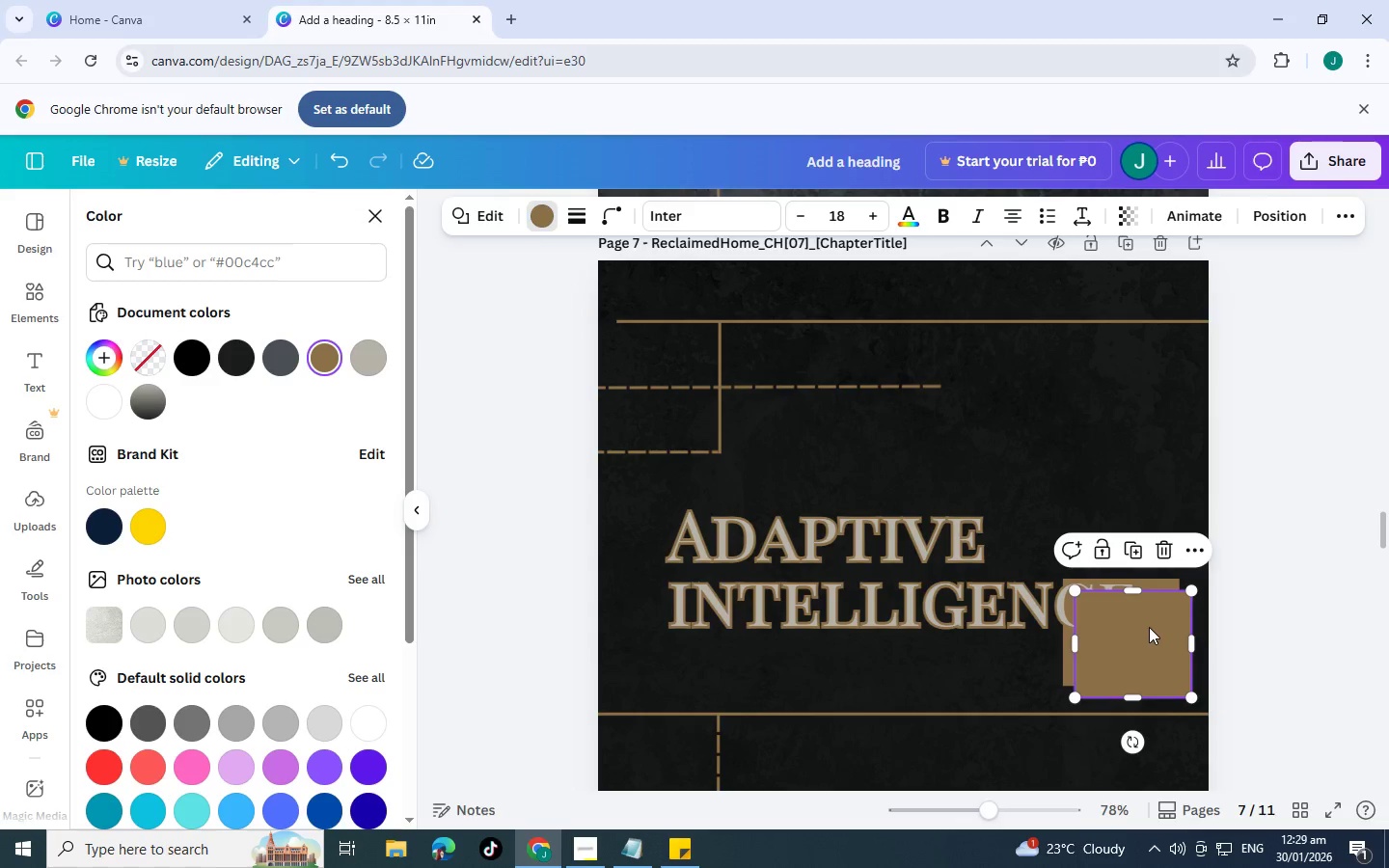 
left_click_drag(start_coordinate=[1147, 630], to_coordinate=[712, 554])
 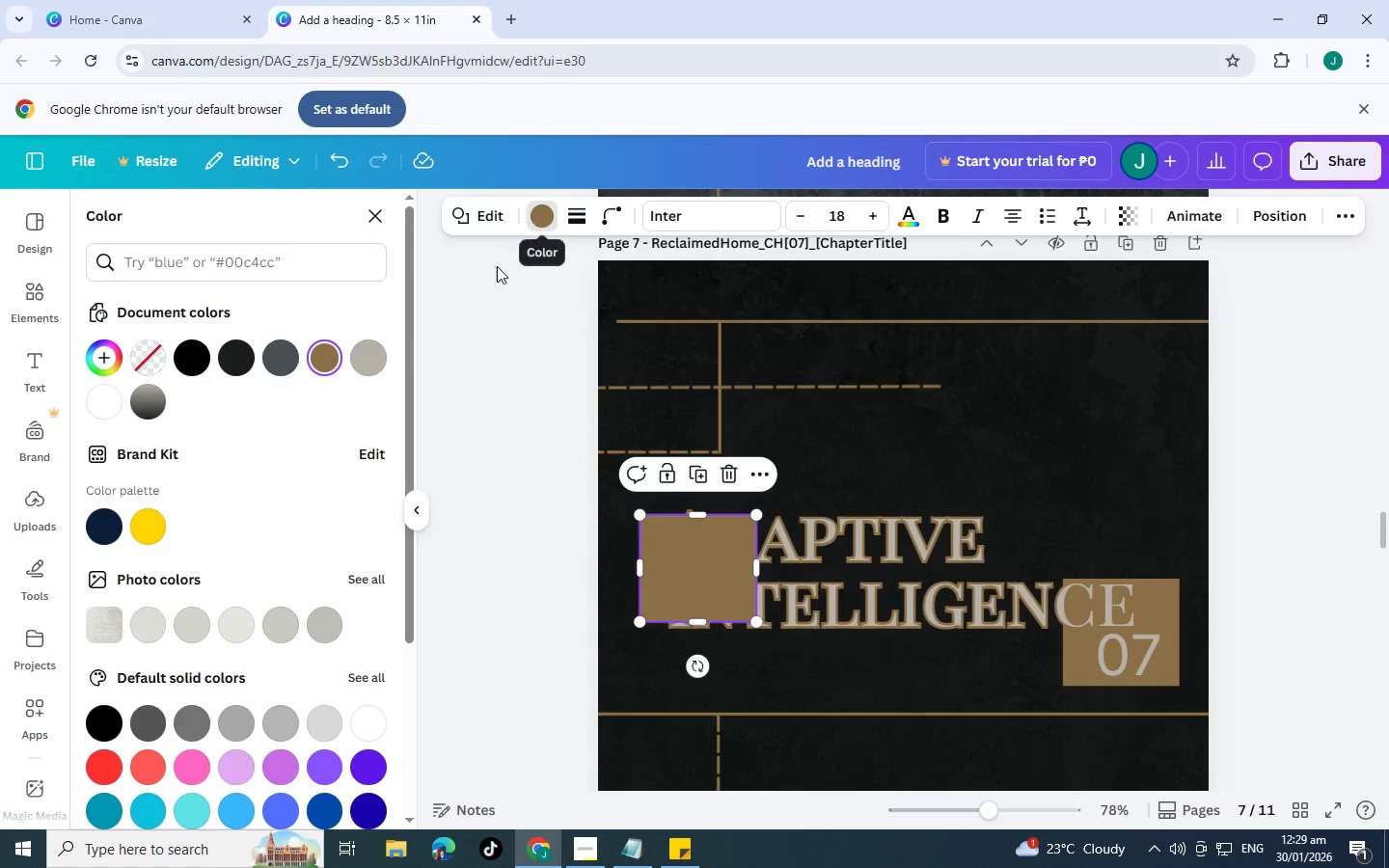 
left_click([370, 354])
 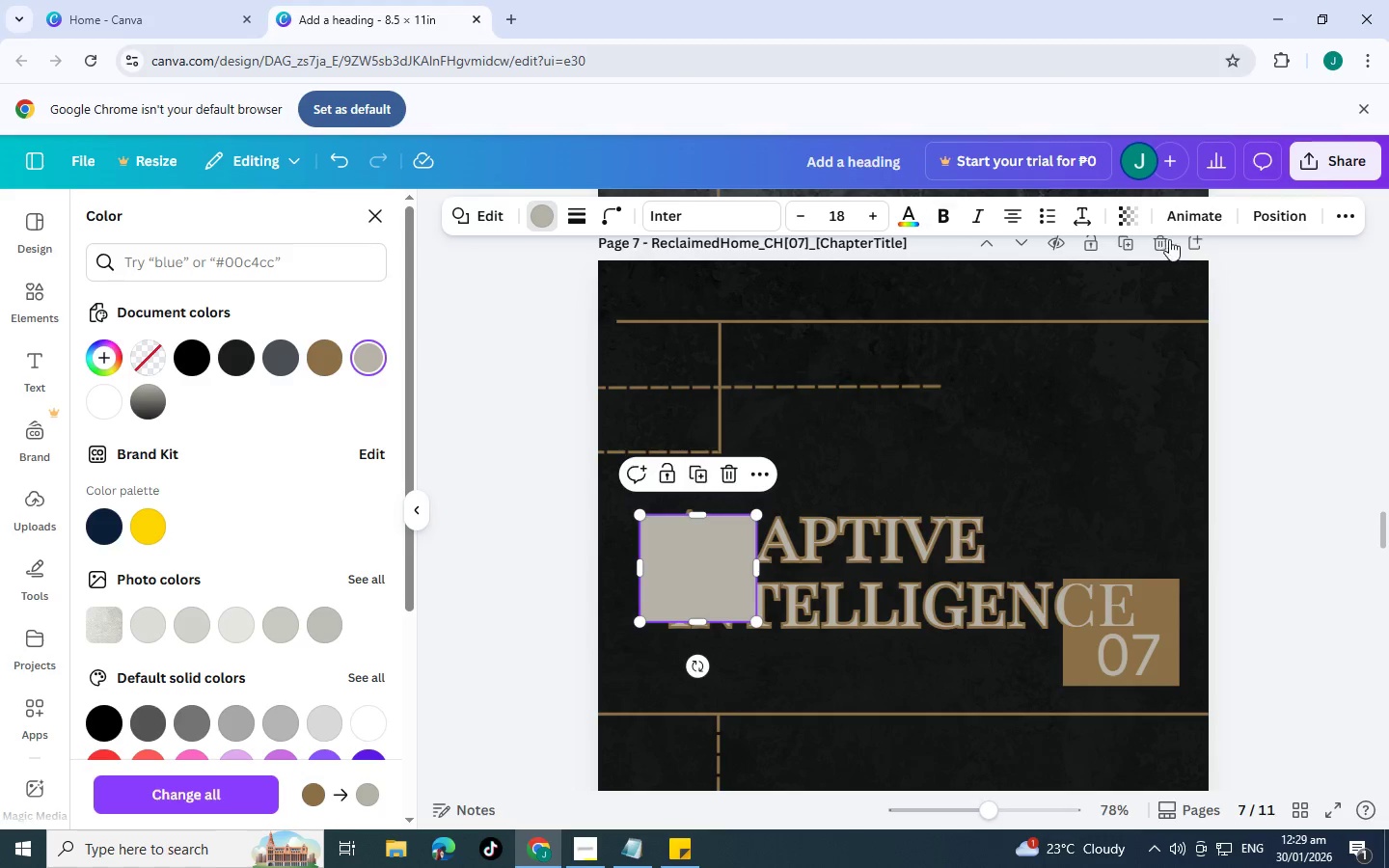 
left_click([1137, 209])
 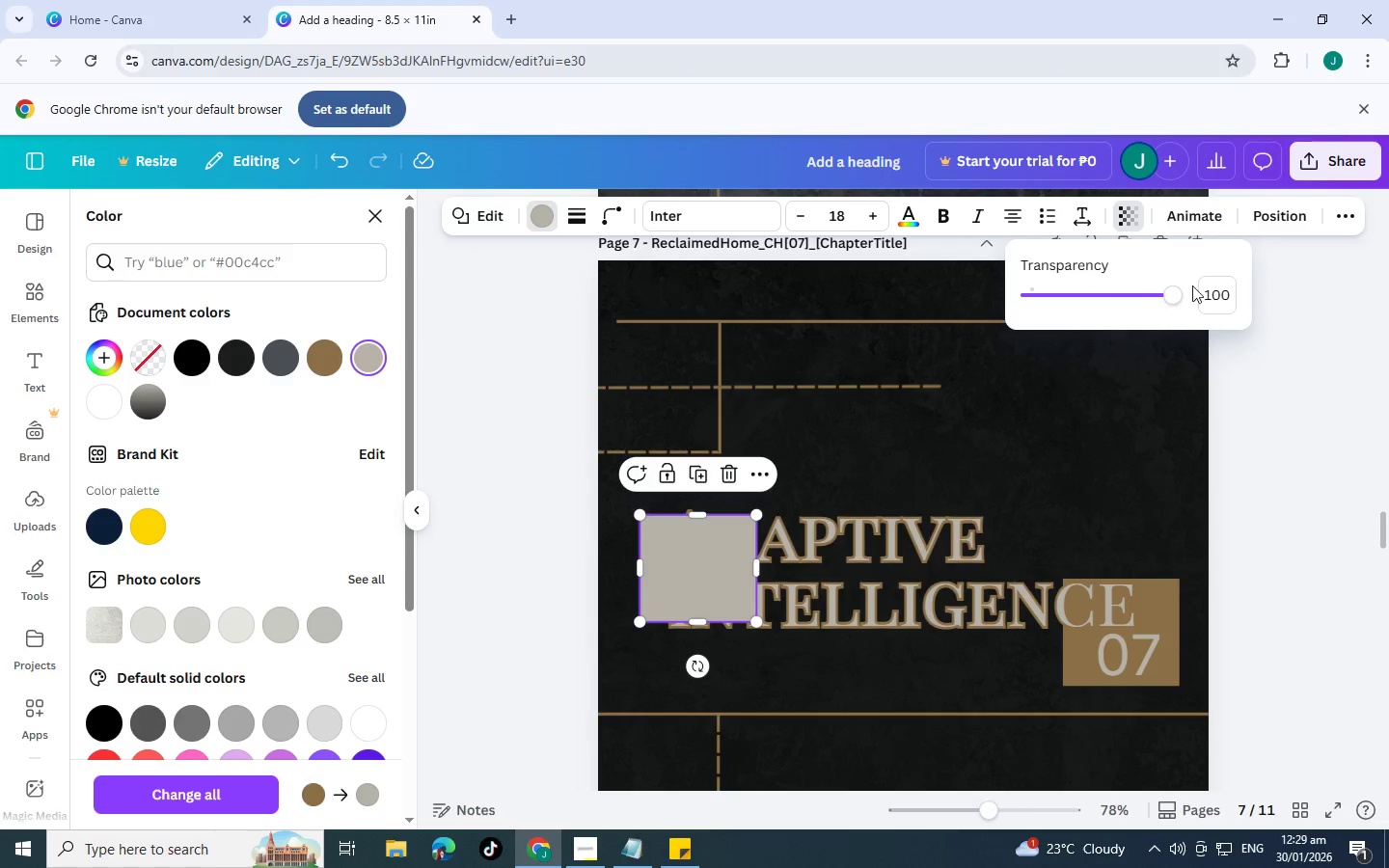 
left_click_drag(start_coordinate=[1185, 289], to_coordinate=[1098, 297])
 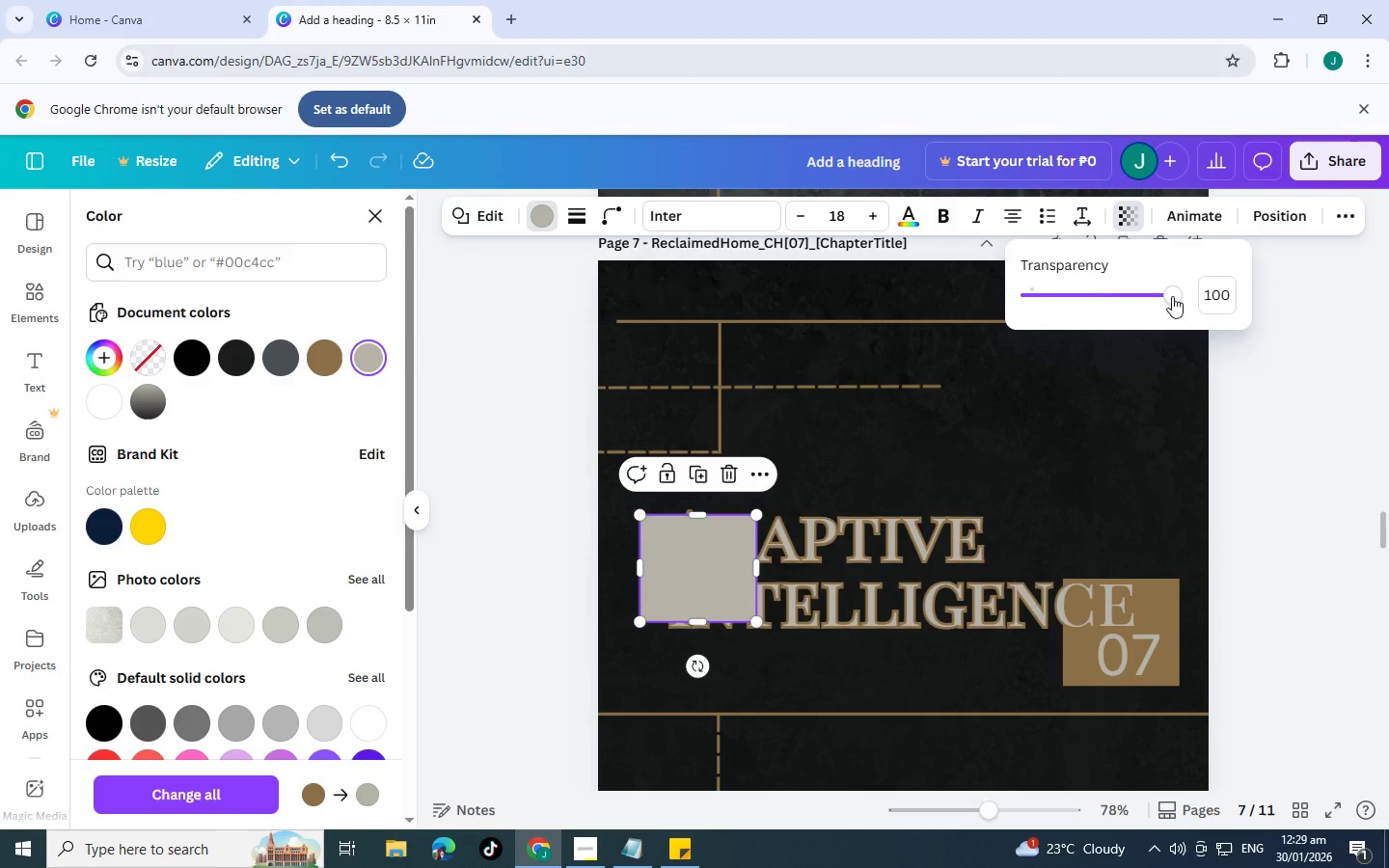 
left_click_drag(start_coordinate=[1169, 296], to_coordinate=[1053, 295])
 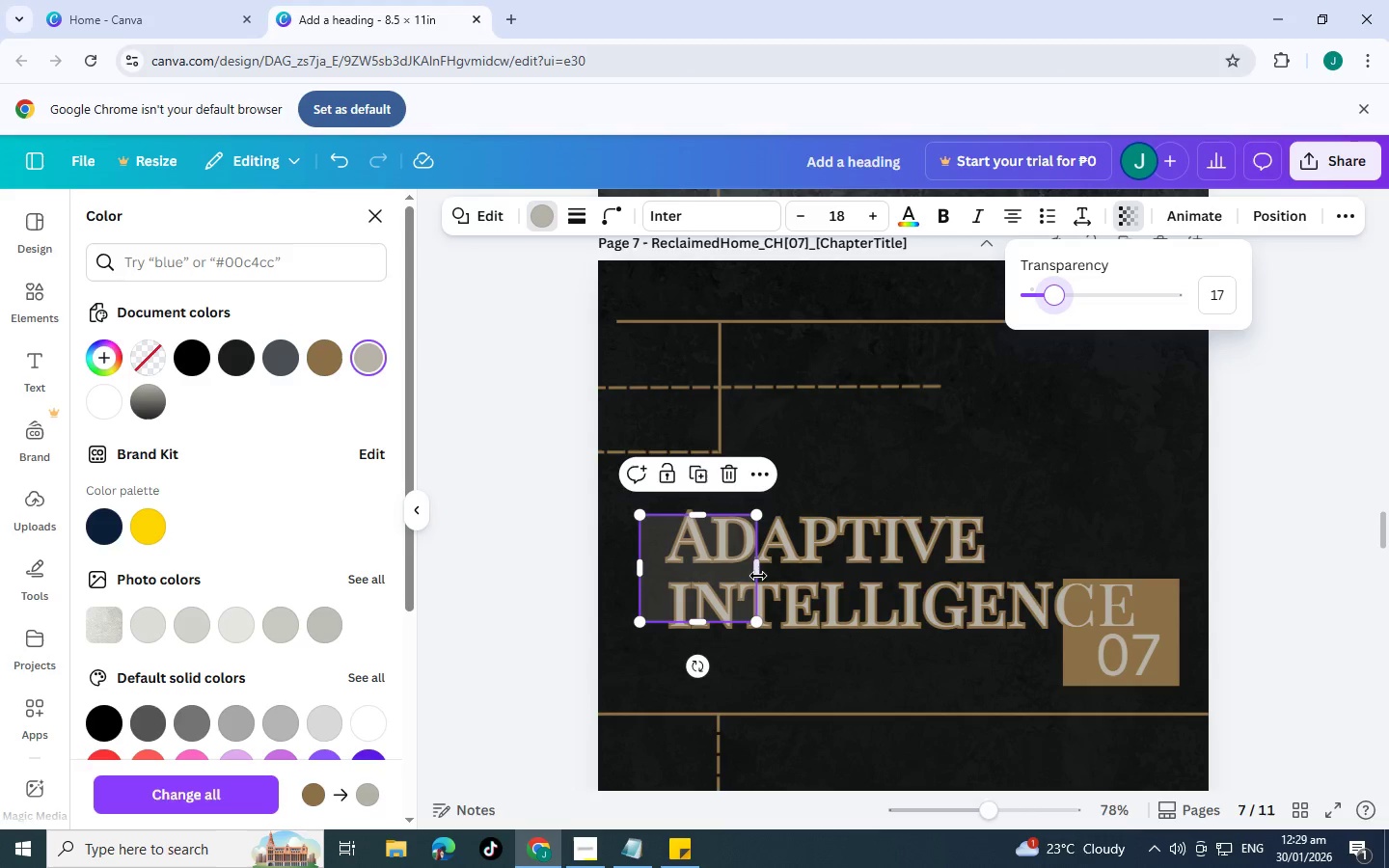 
left_click_drag(start_coordinate=[758, 575], to_coordinate=[1133, 585])
 